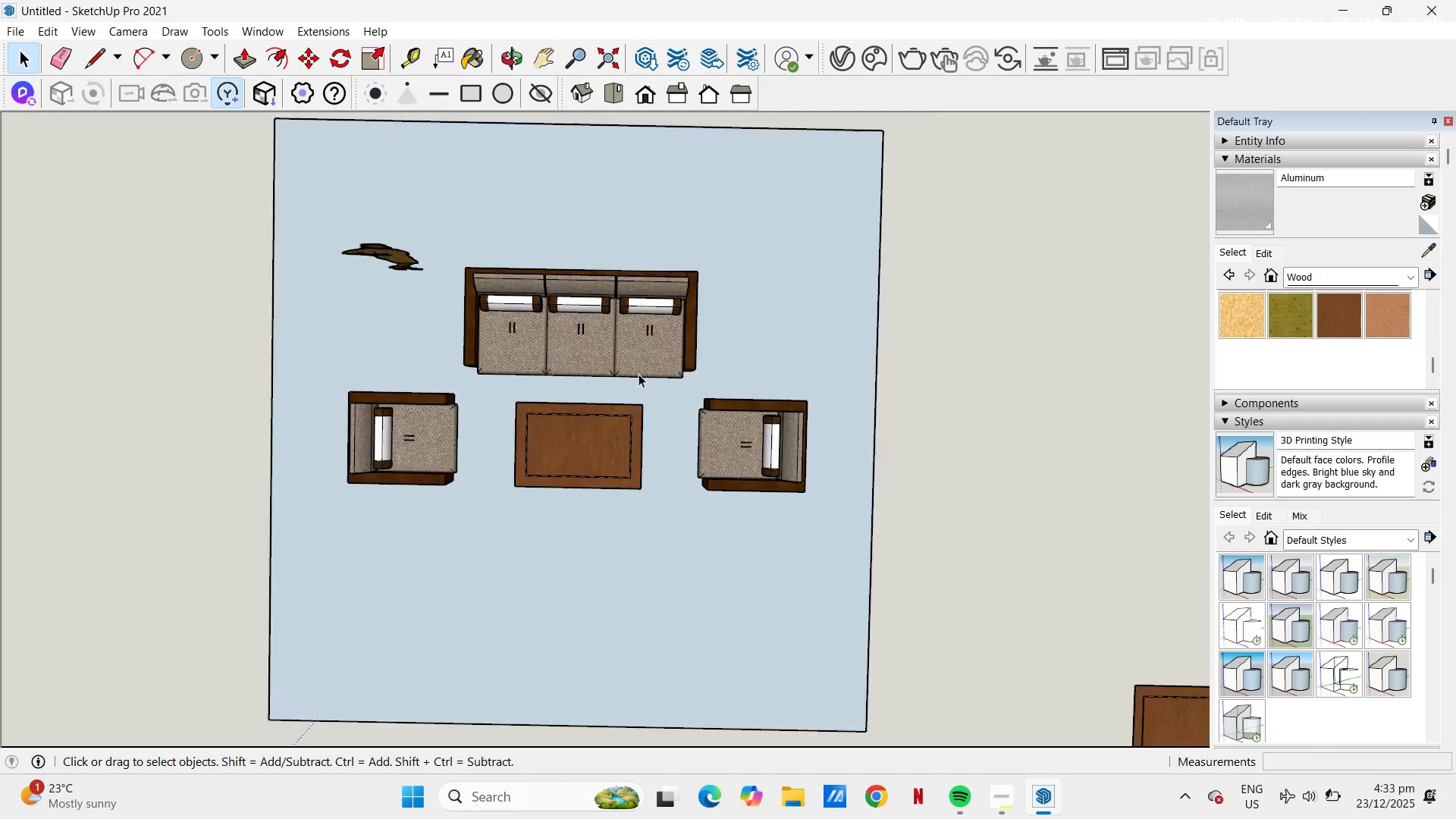 
scroll: coordinate [645, 529], scroll_direction: down, amount: 8.0
 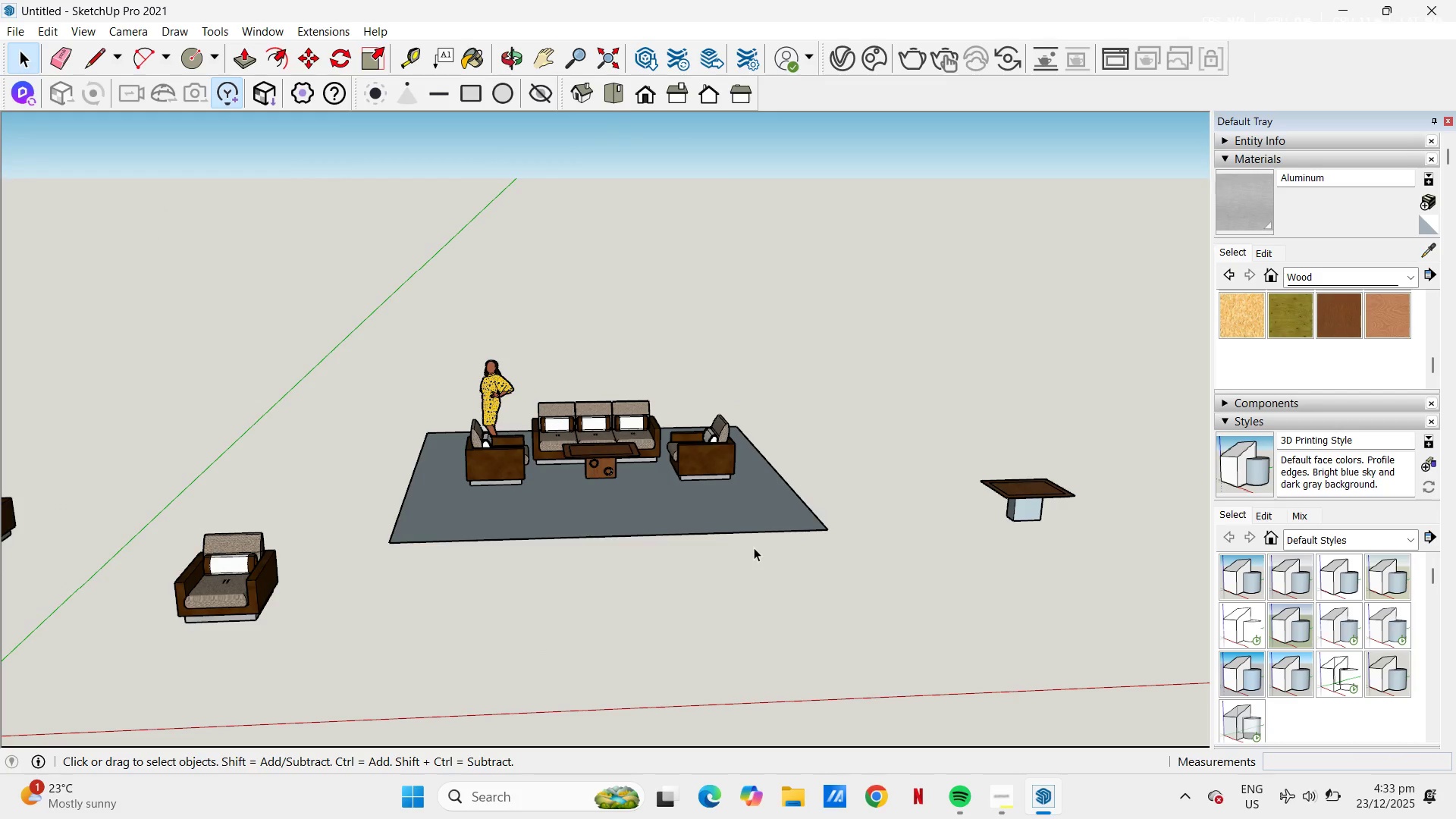 
scroll: coordinate [616, 411], scroll_direction: up, amount: 9.0
 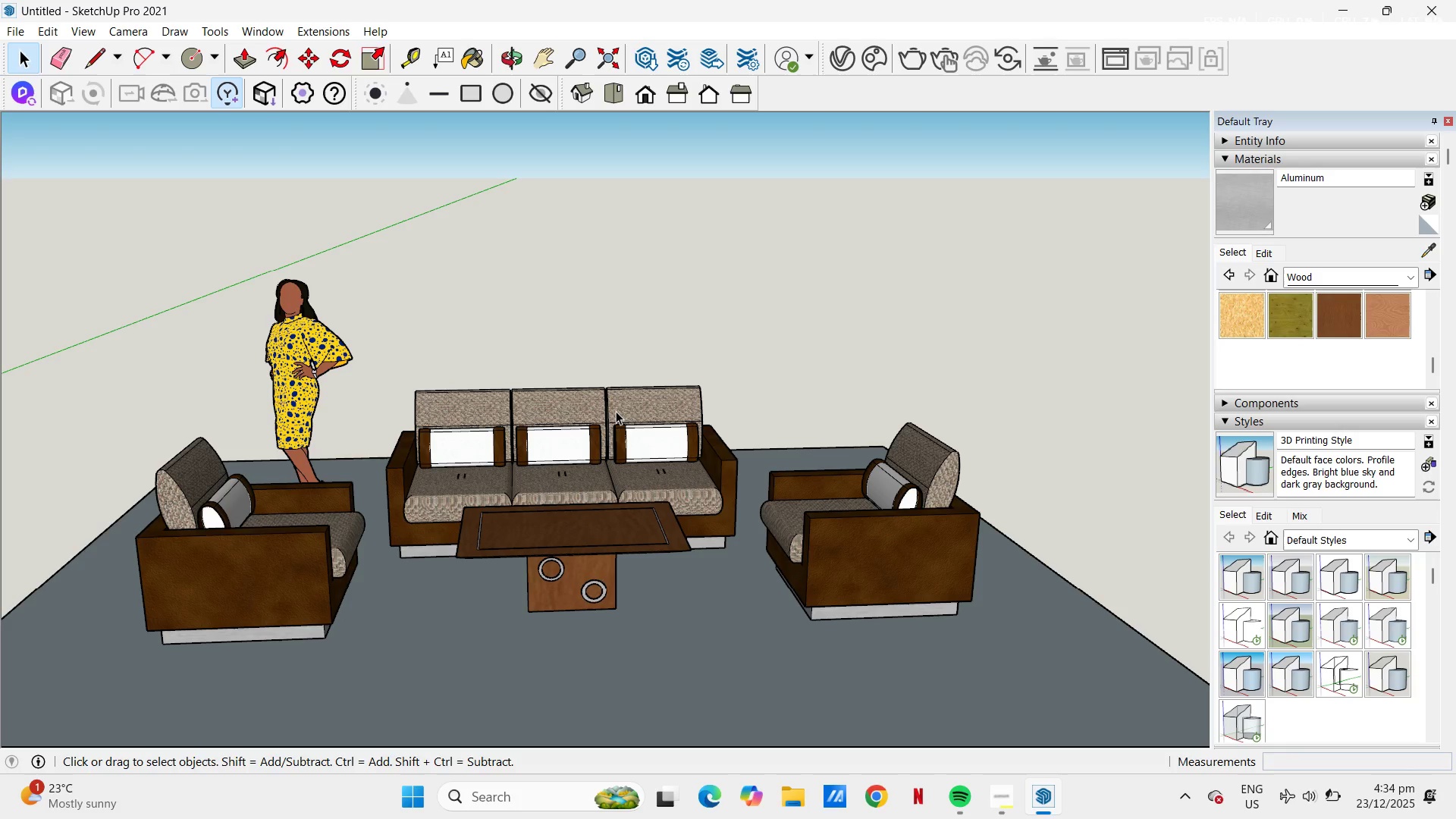 
wait(82.86)
 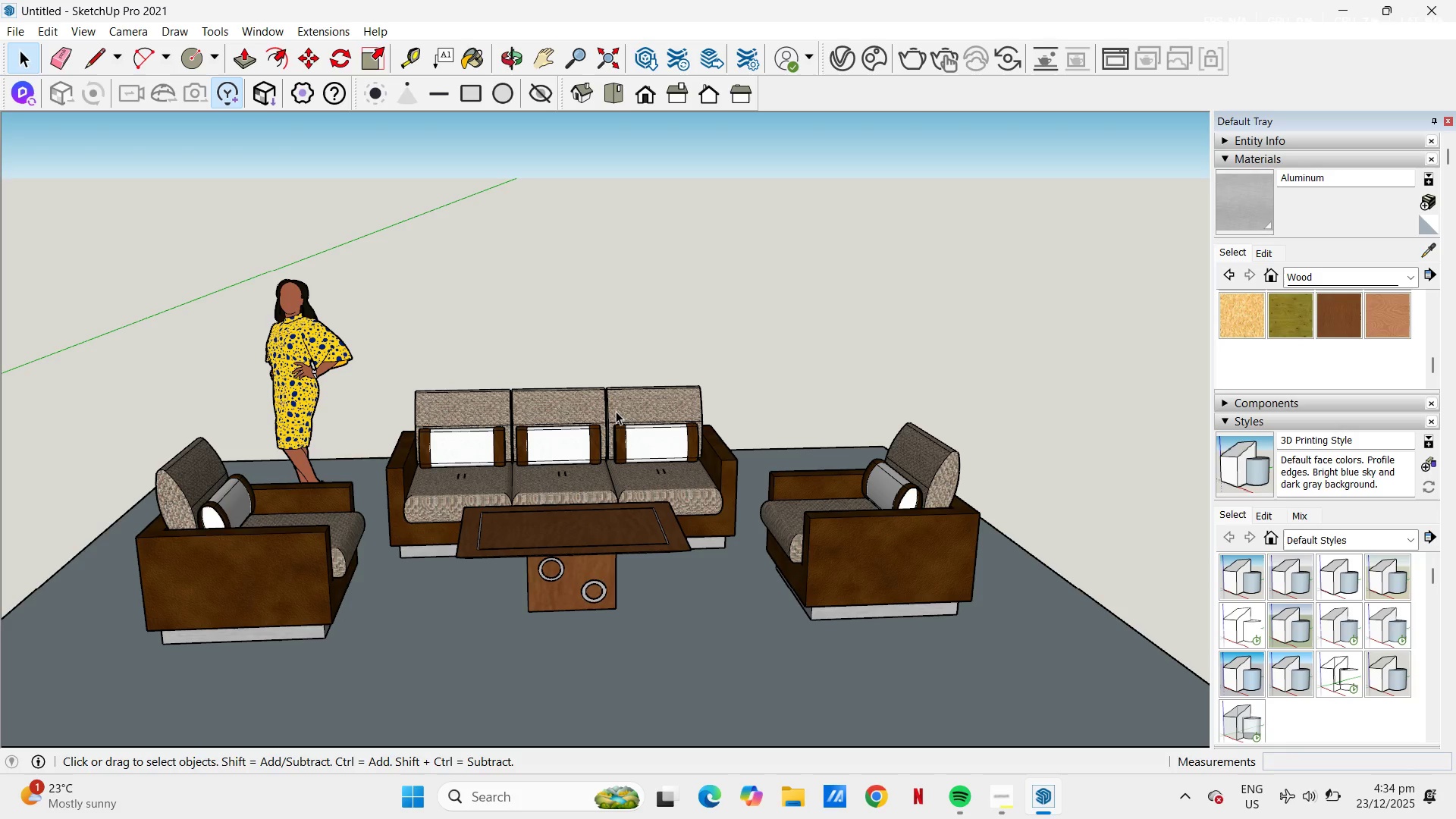 
scroll: coordinate [616, 426], scroll_direction: down, amount: 8.0
 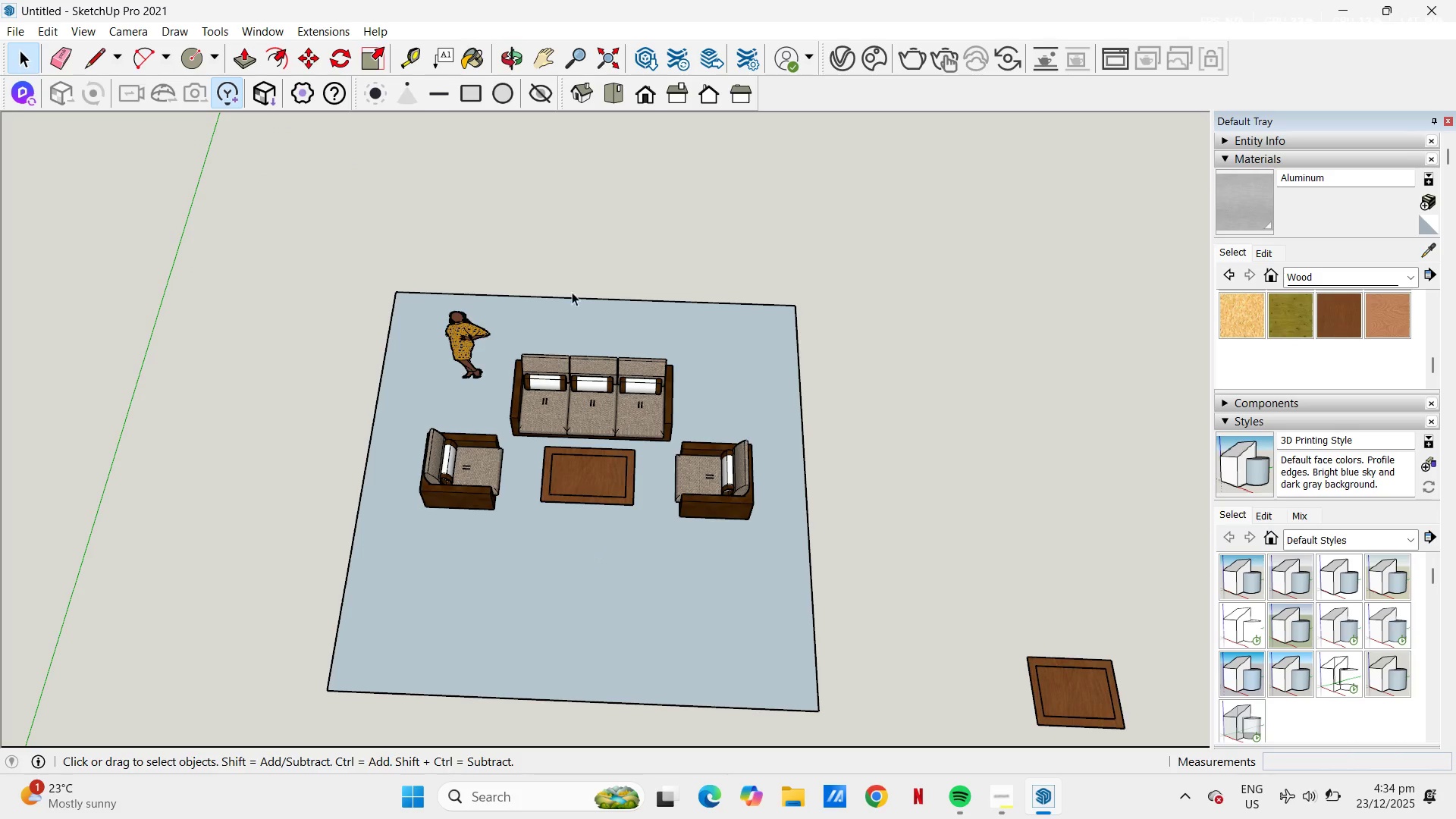 
double_click([579, 303])
 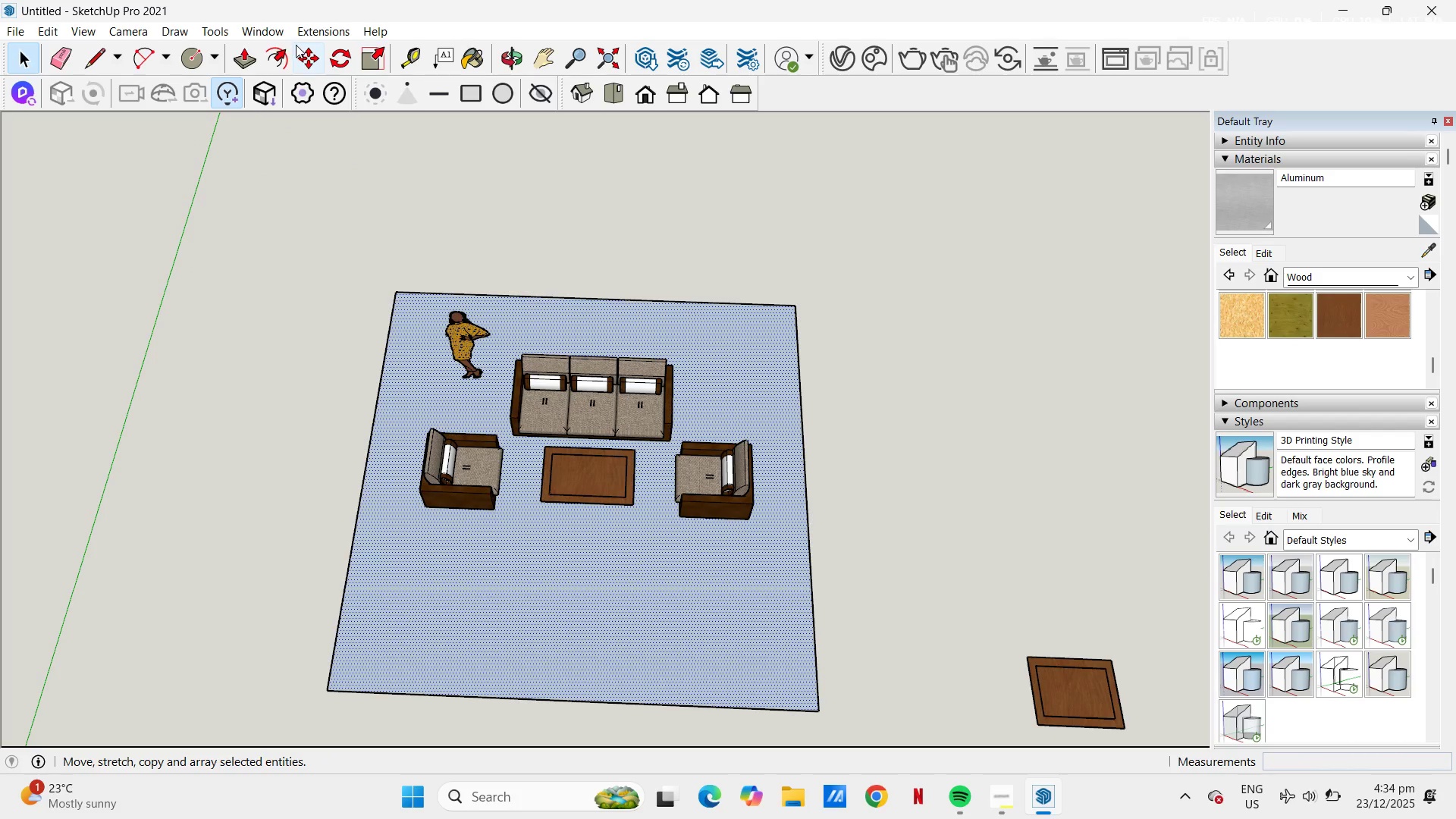 
left_click([284, 55])
 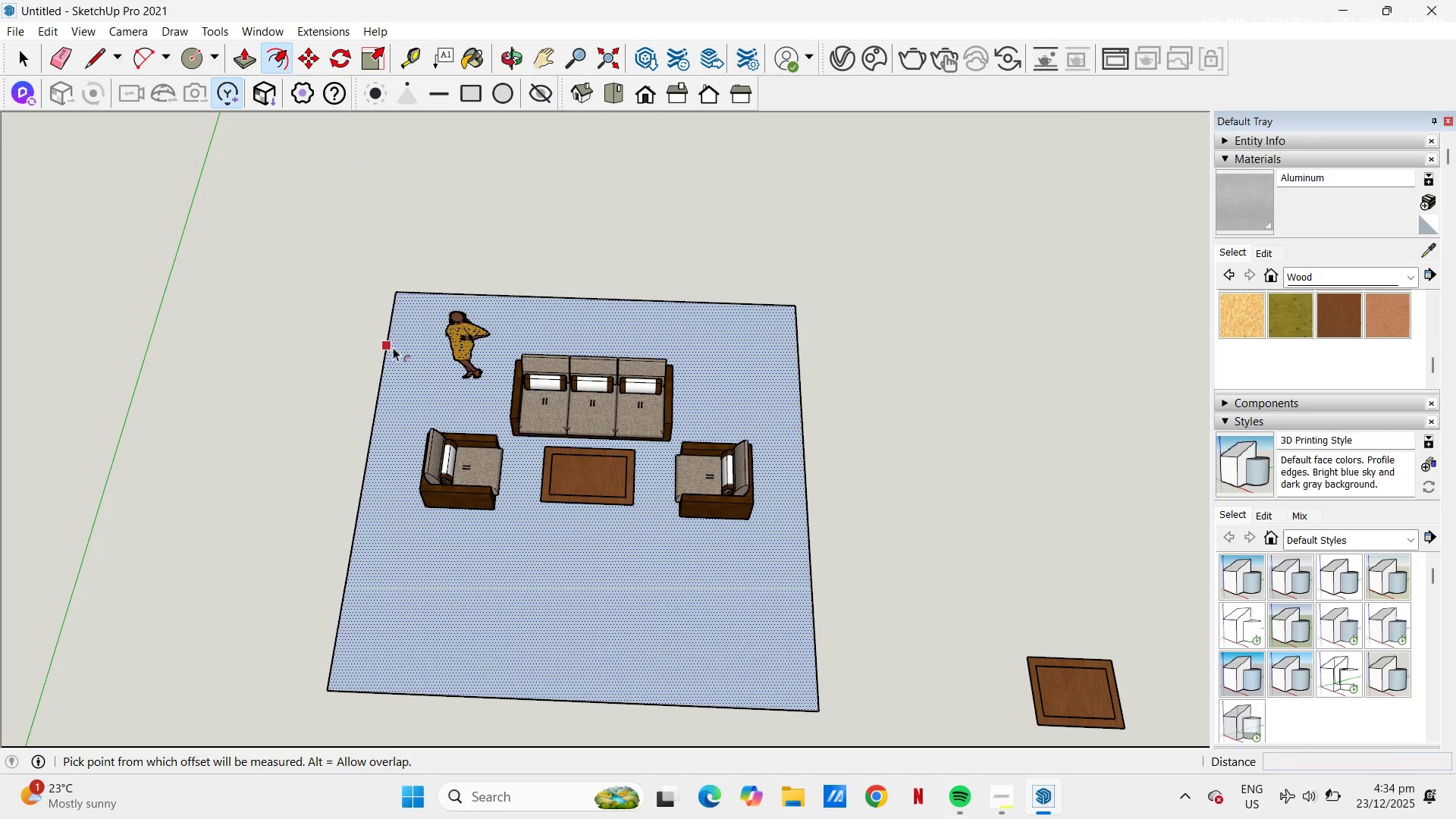 
left_click([393, 347])
 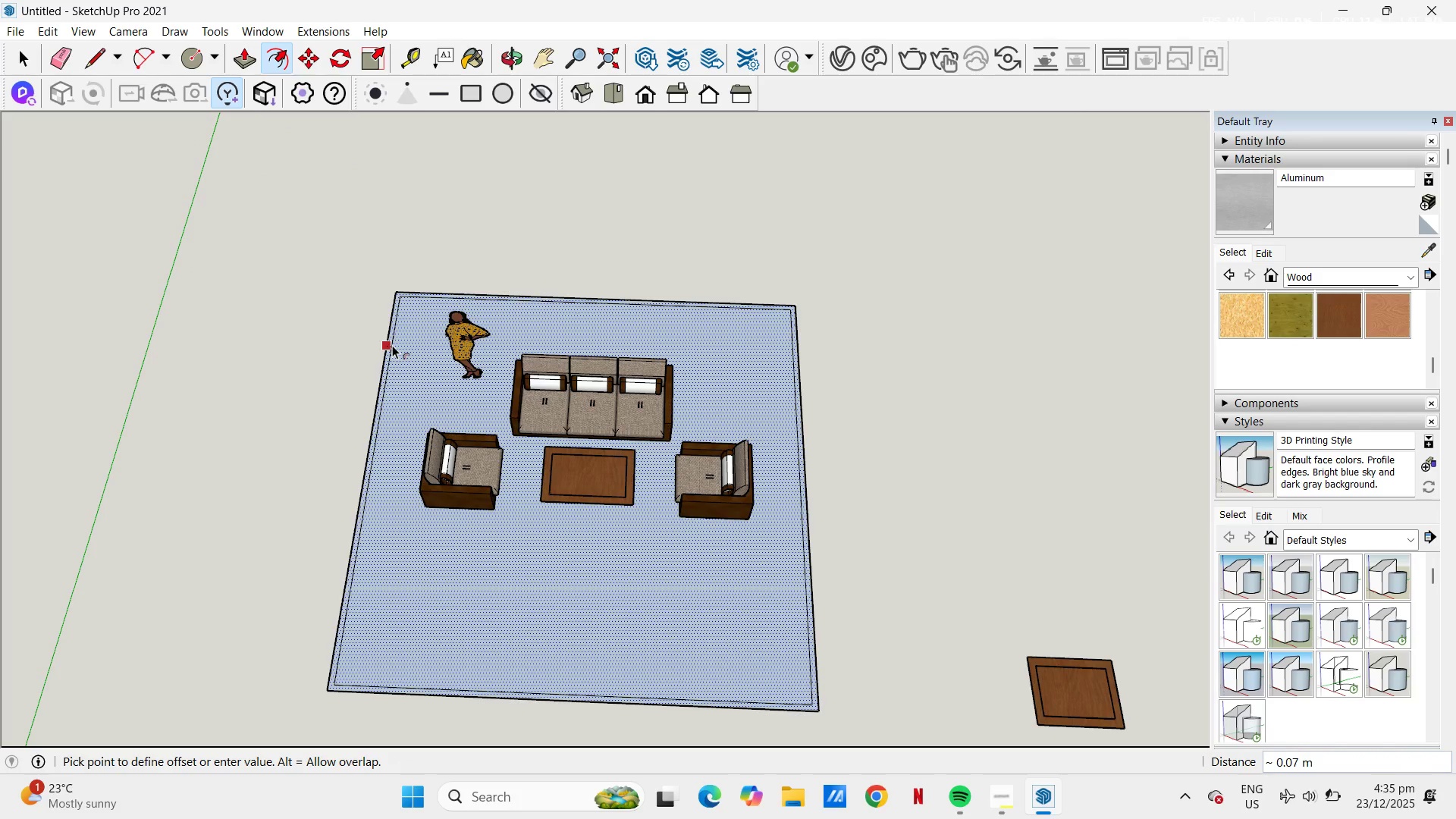 
key(NumpadDecimal)
 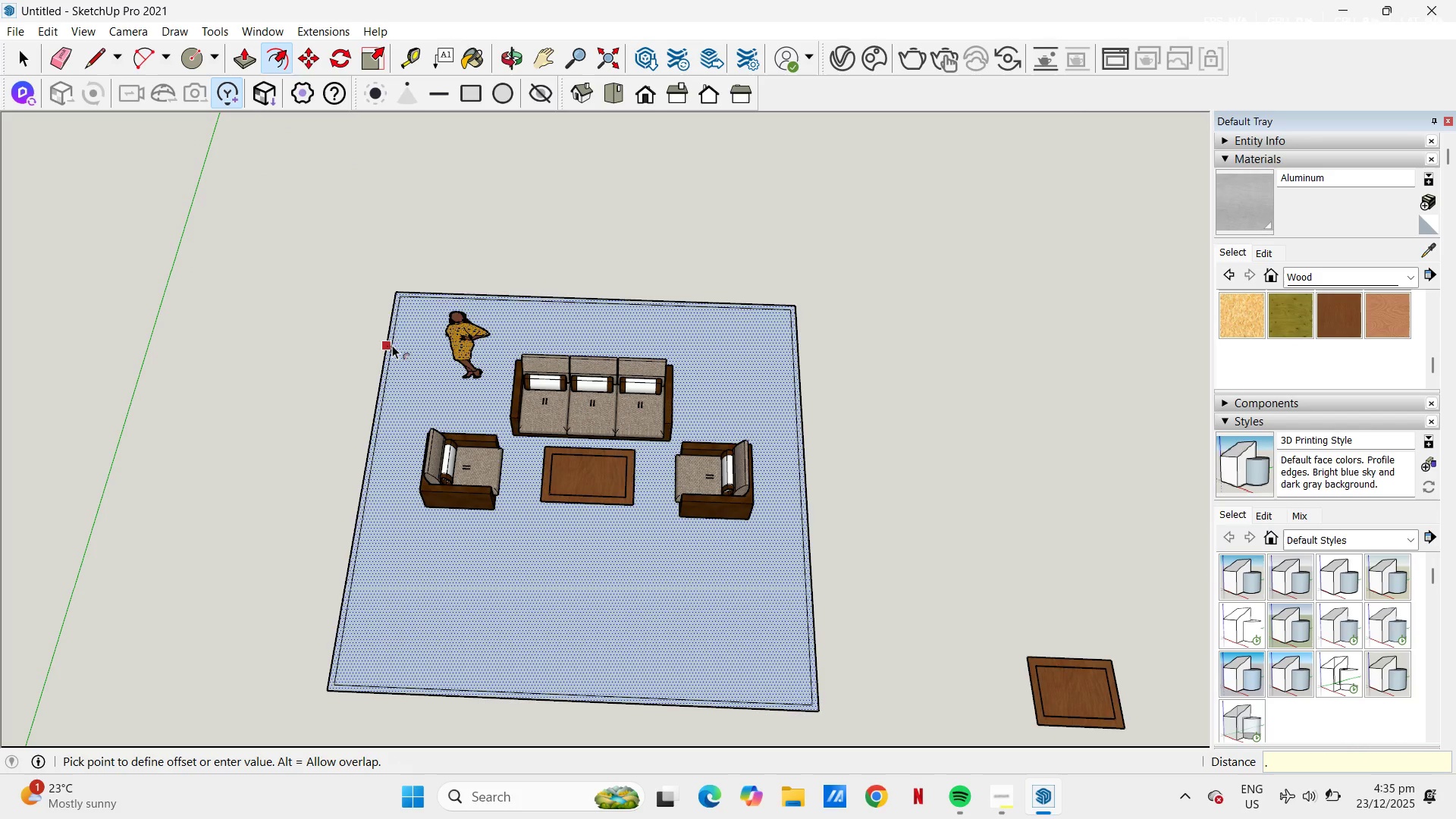 
key(Numpad1)
 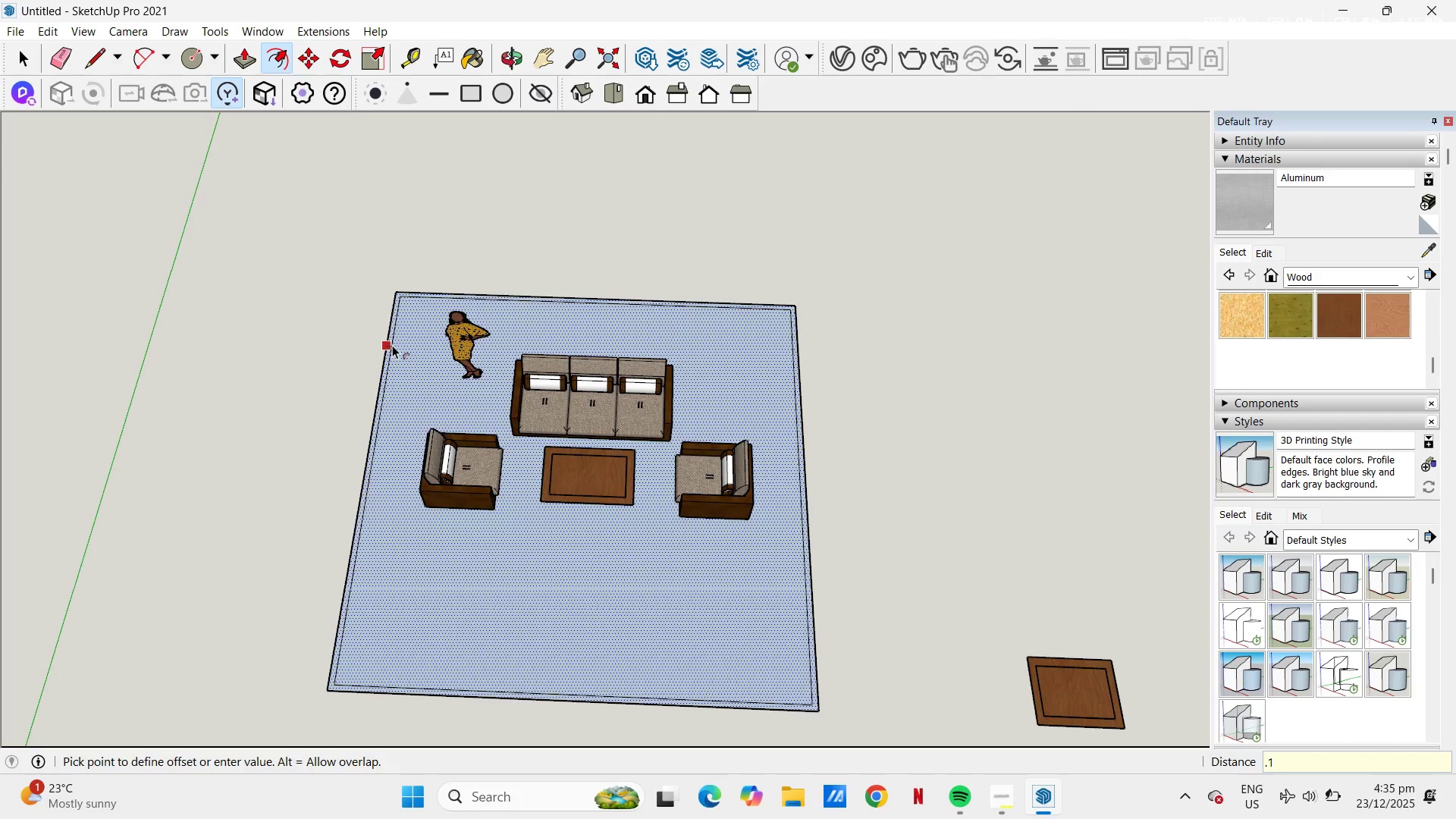 
key(NumpadEnter)
 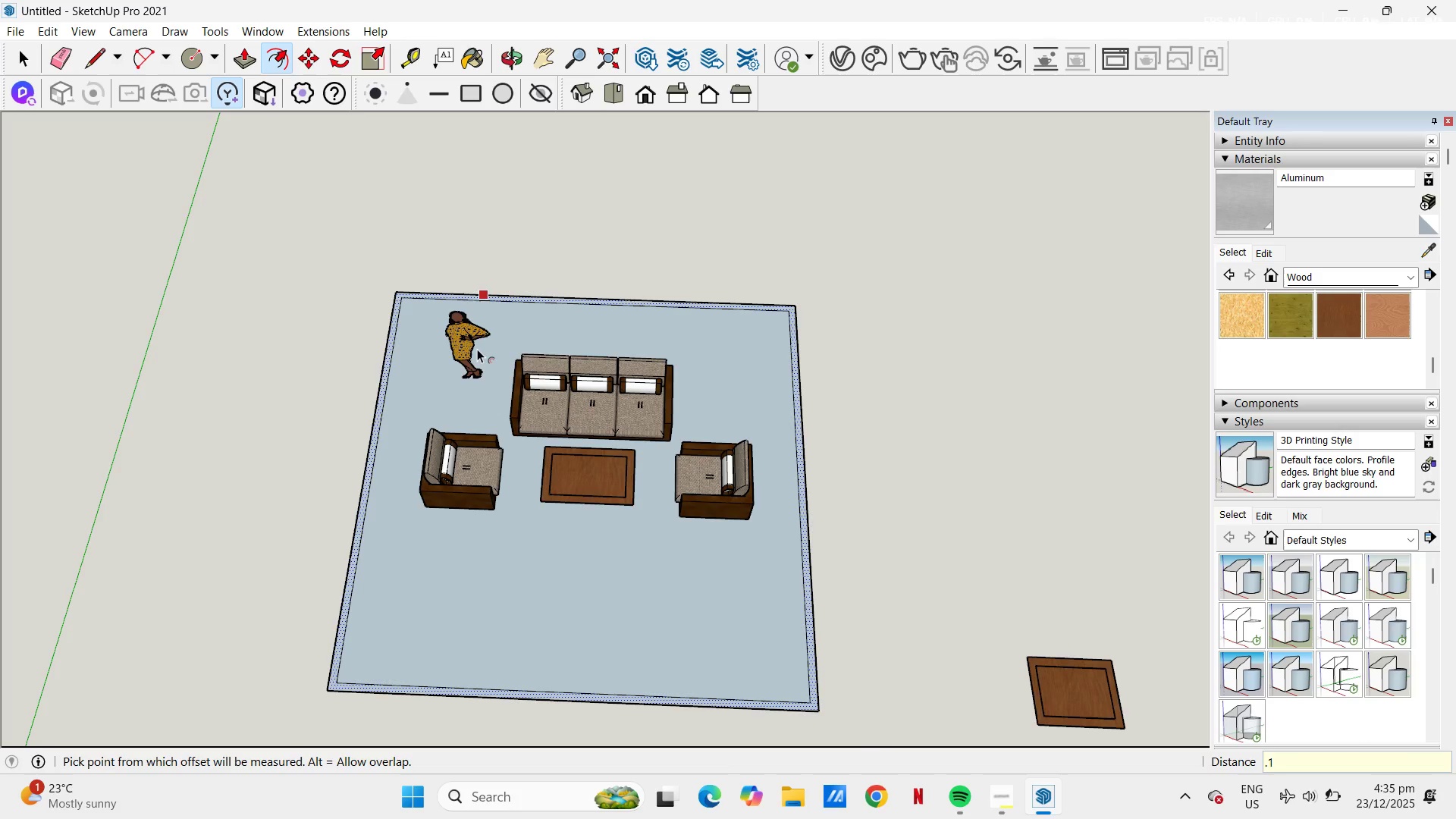 
key(Space)
 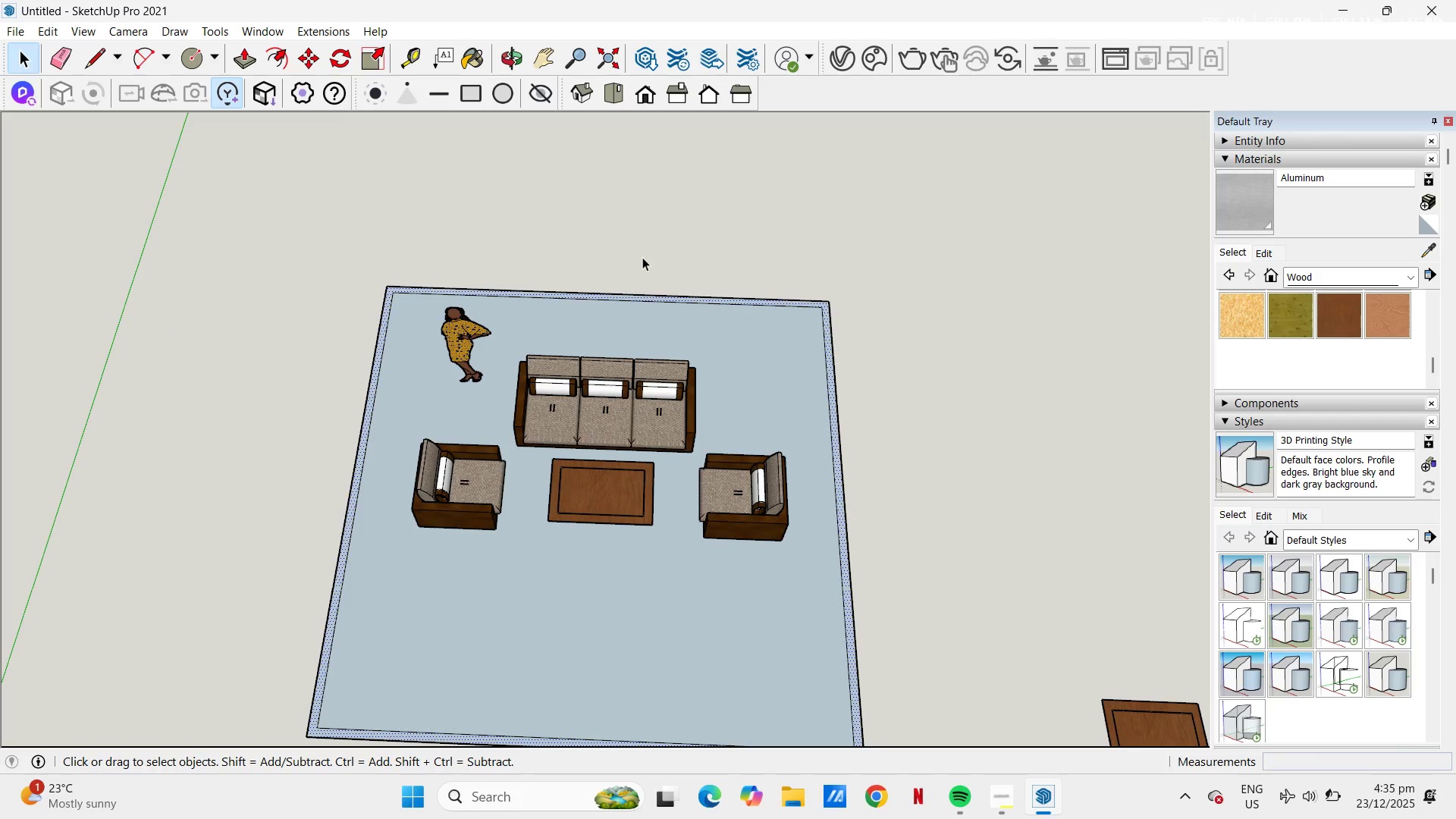 
left_click([642, 255])
 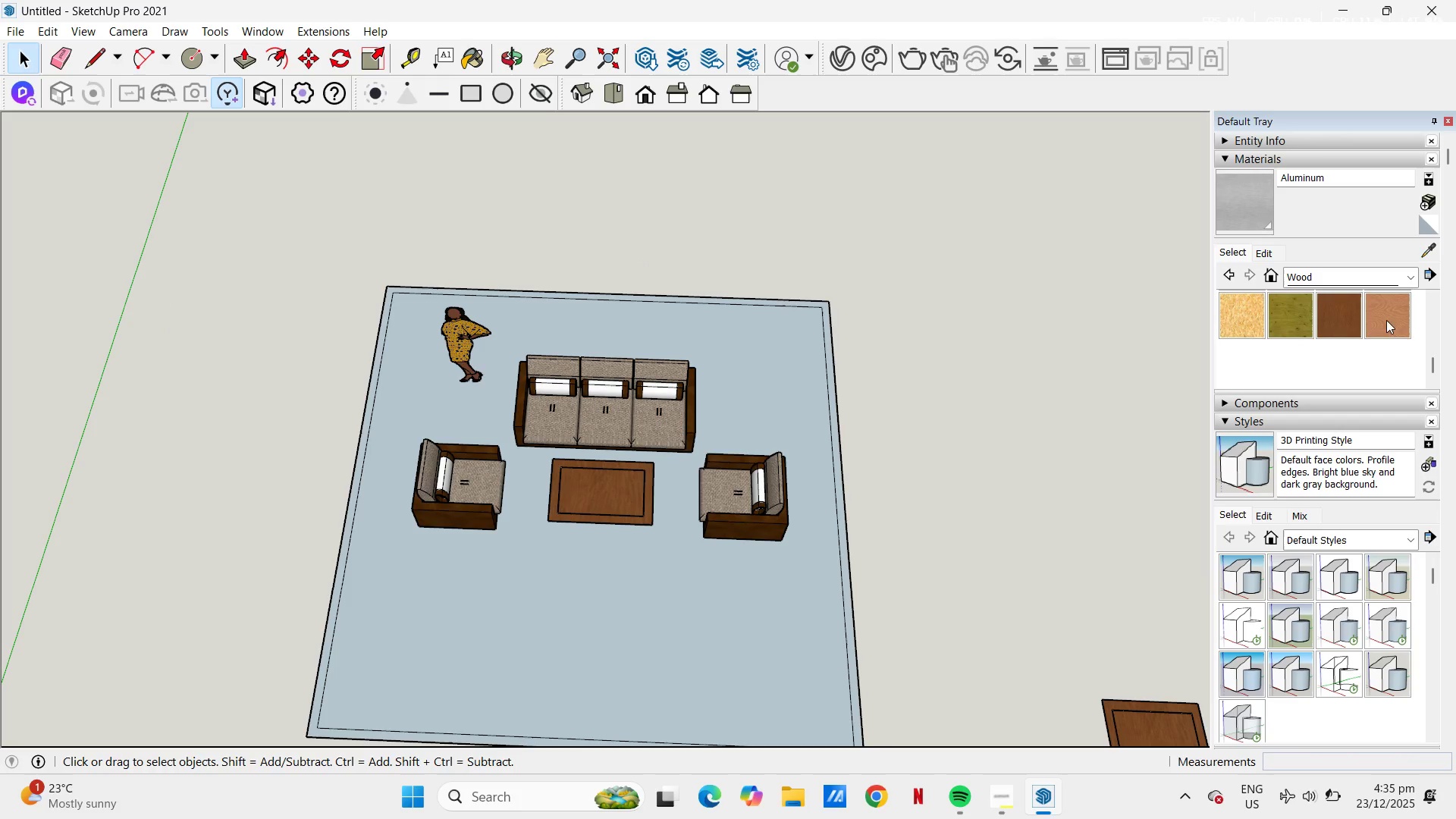 
scroll: coordinate [482, 347], scroll_direction: up, amount: 1.0
 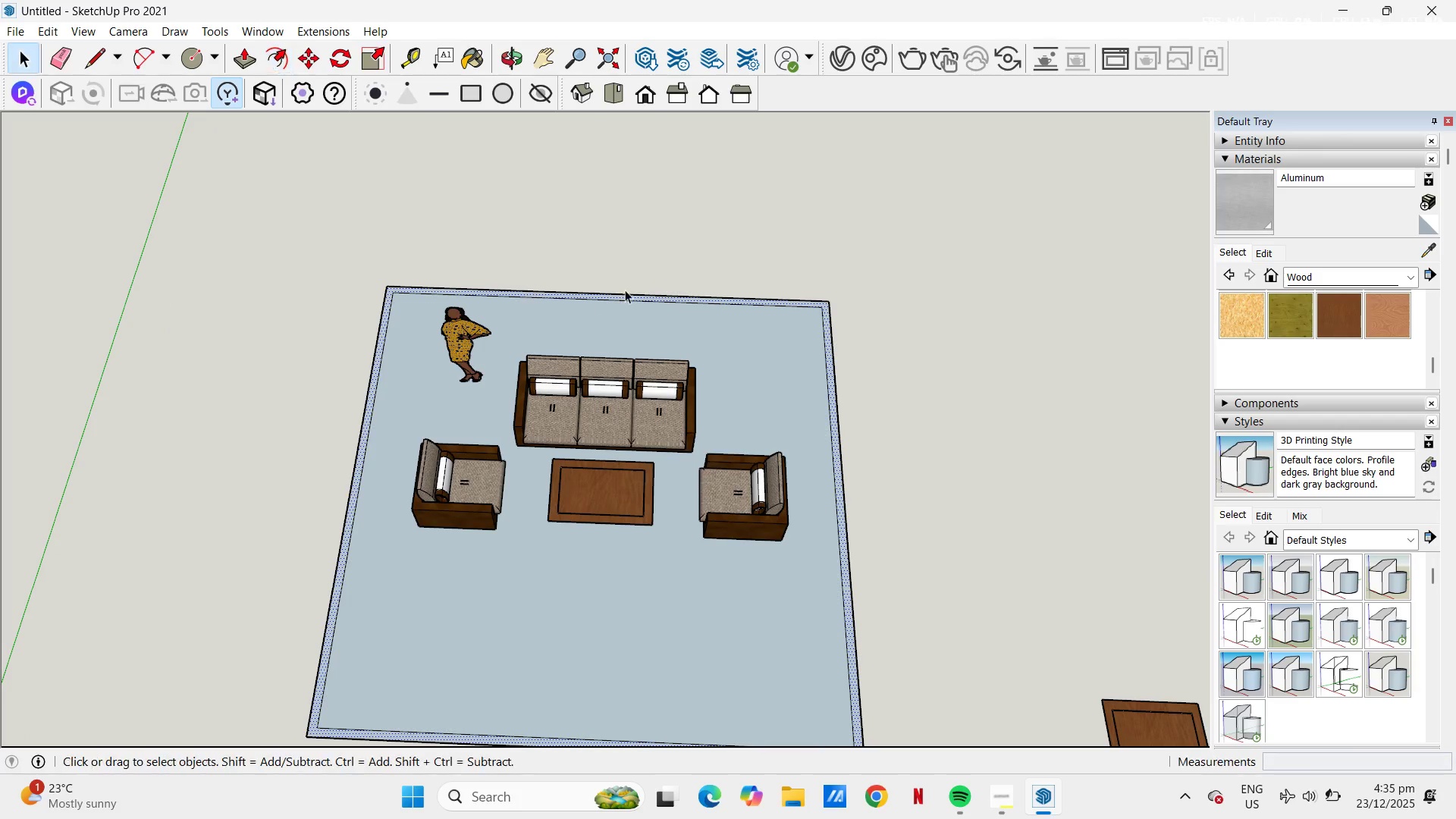 
left_click([1401, 276])
 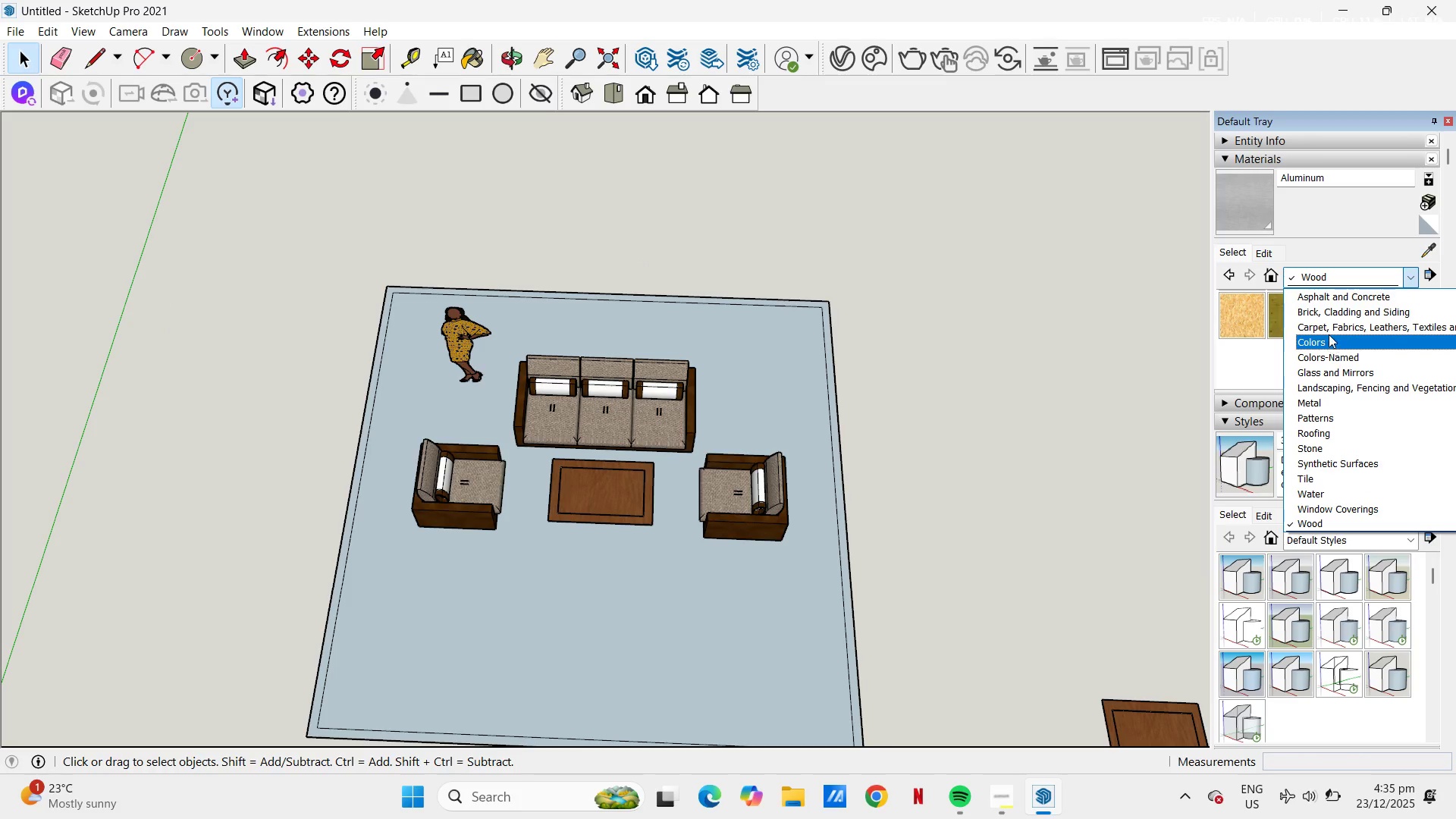 
left_click([1326, 328])
 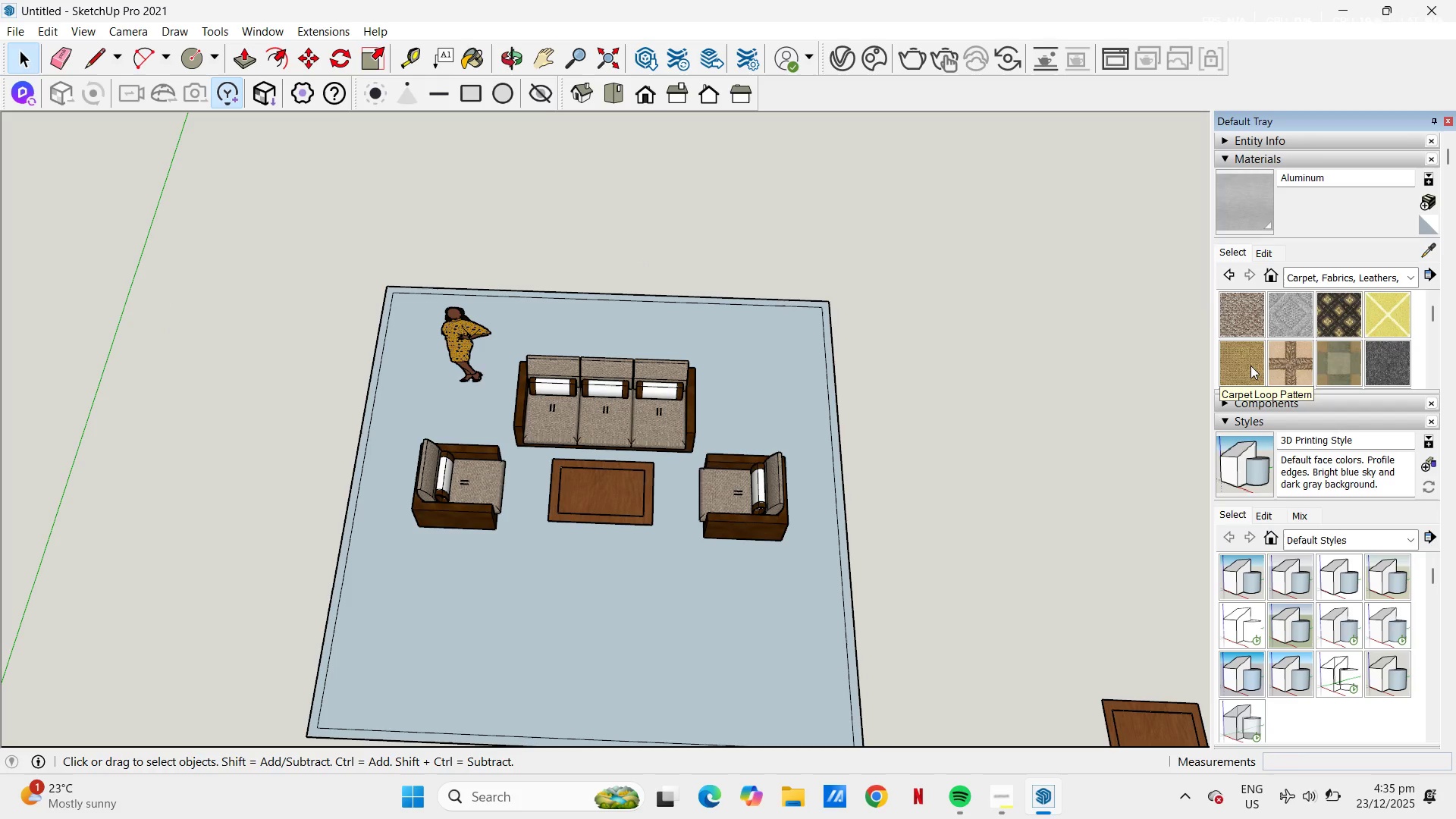 
scroll: coordinate [1245, 365], scroll_direction: down, amount: 1.0
 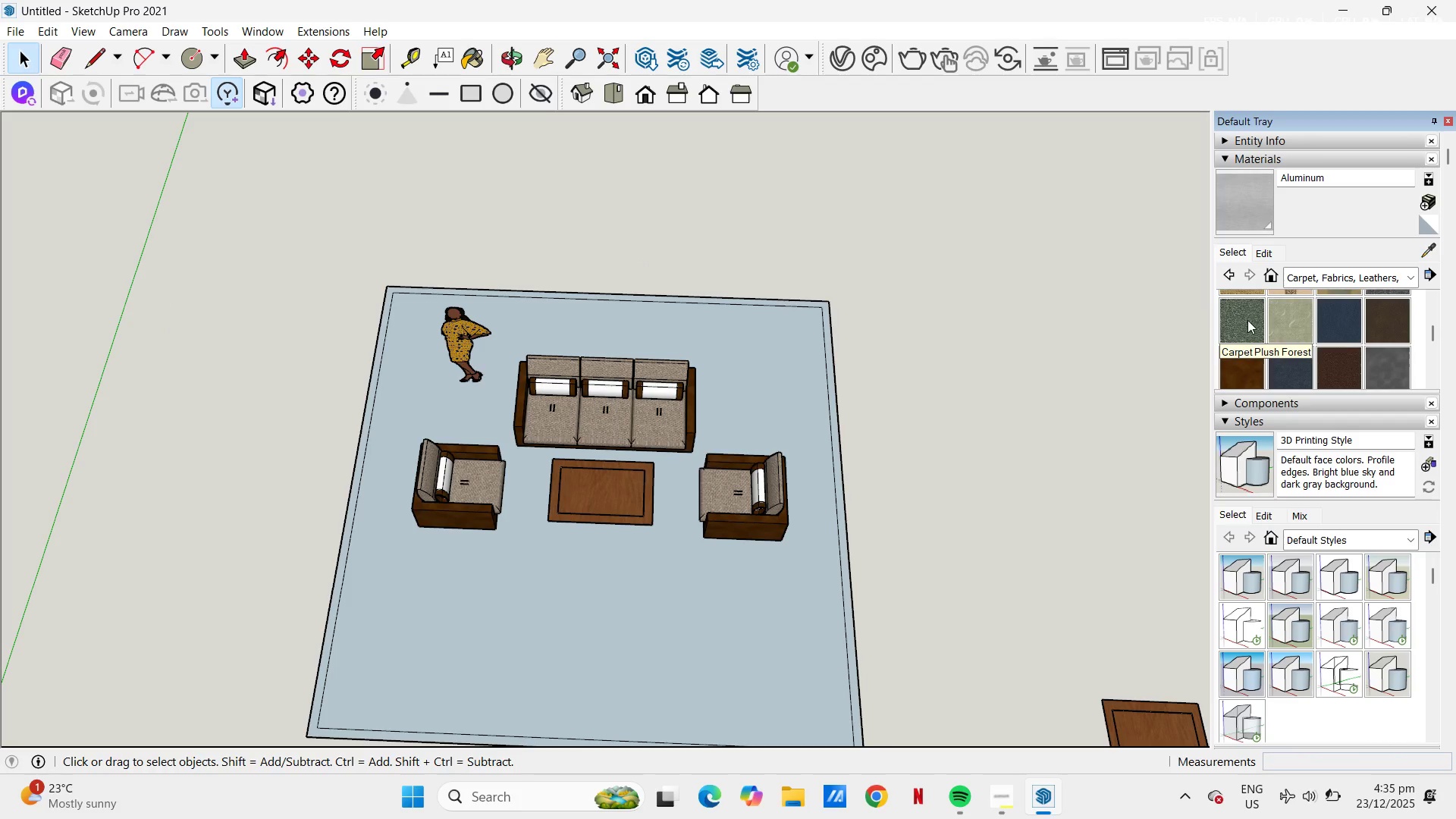 
left_click([1247, 322])
 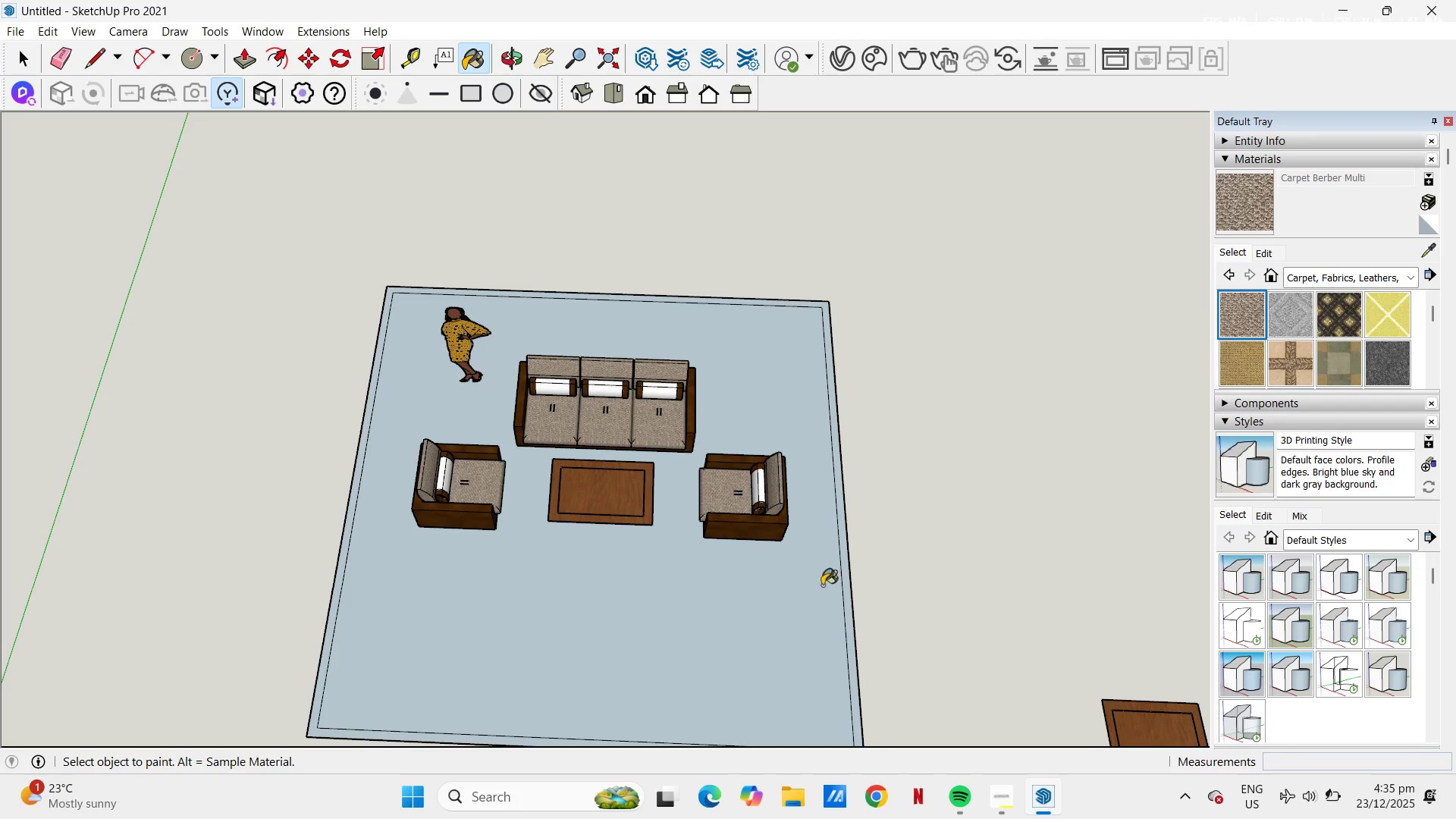 
scroll: coordinate [1247, 322], scroll_direction: up, amount: 1.0
 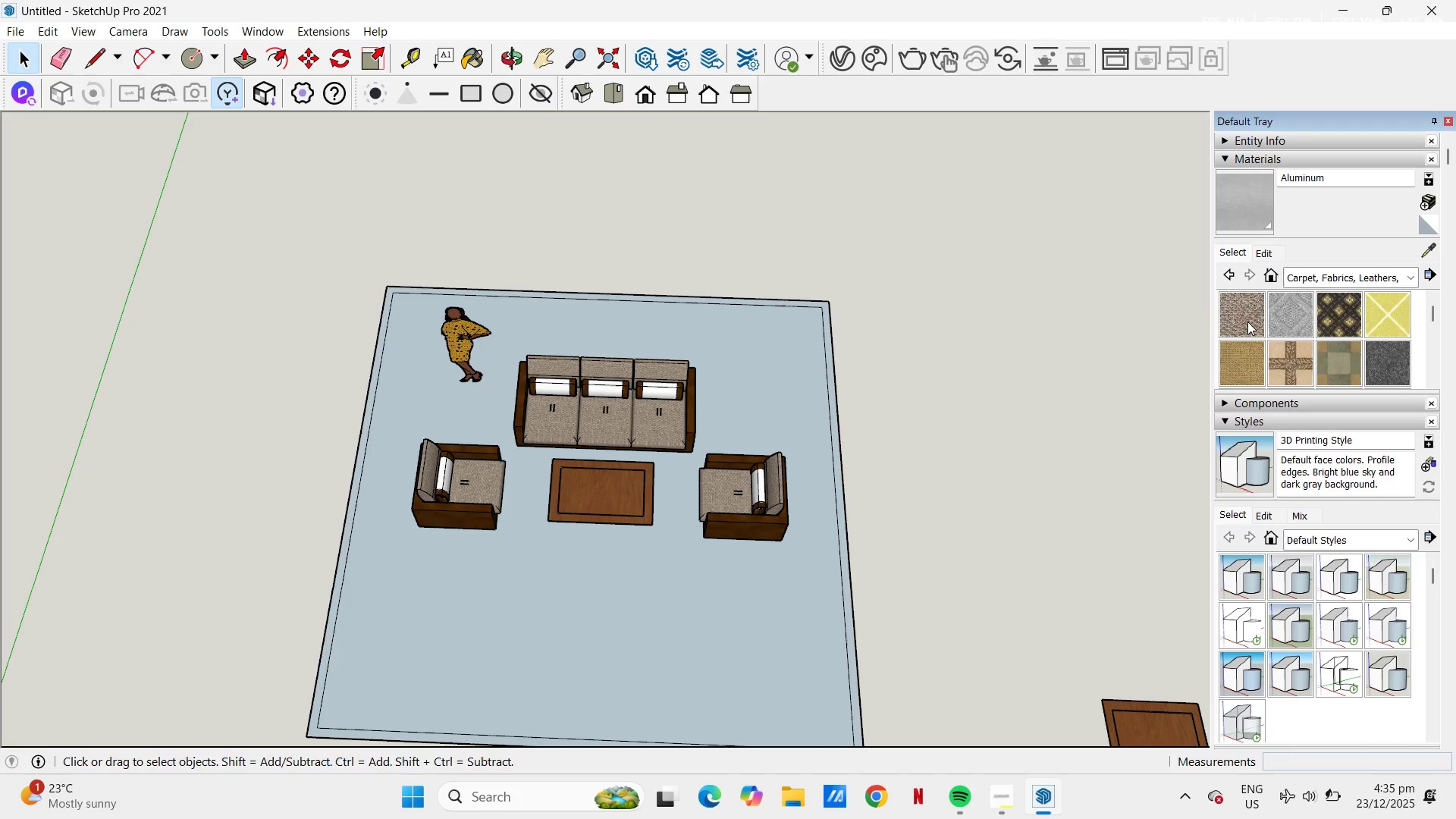 
left_click([808, 595])
 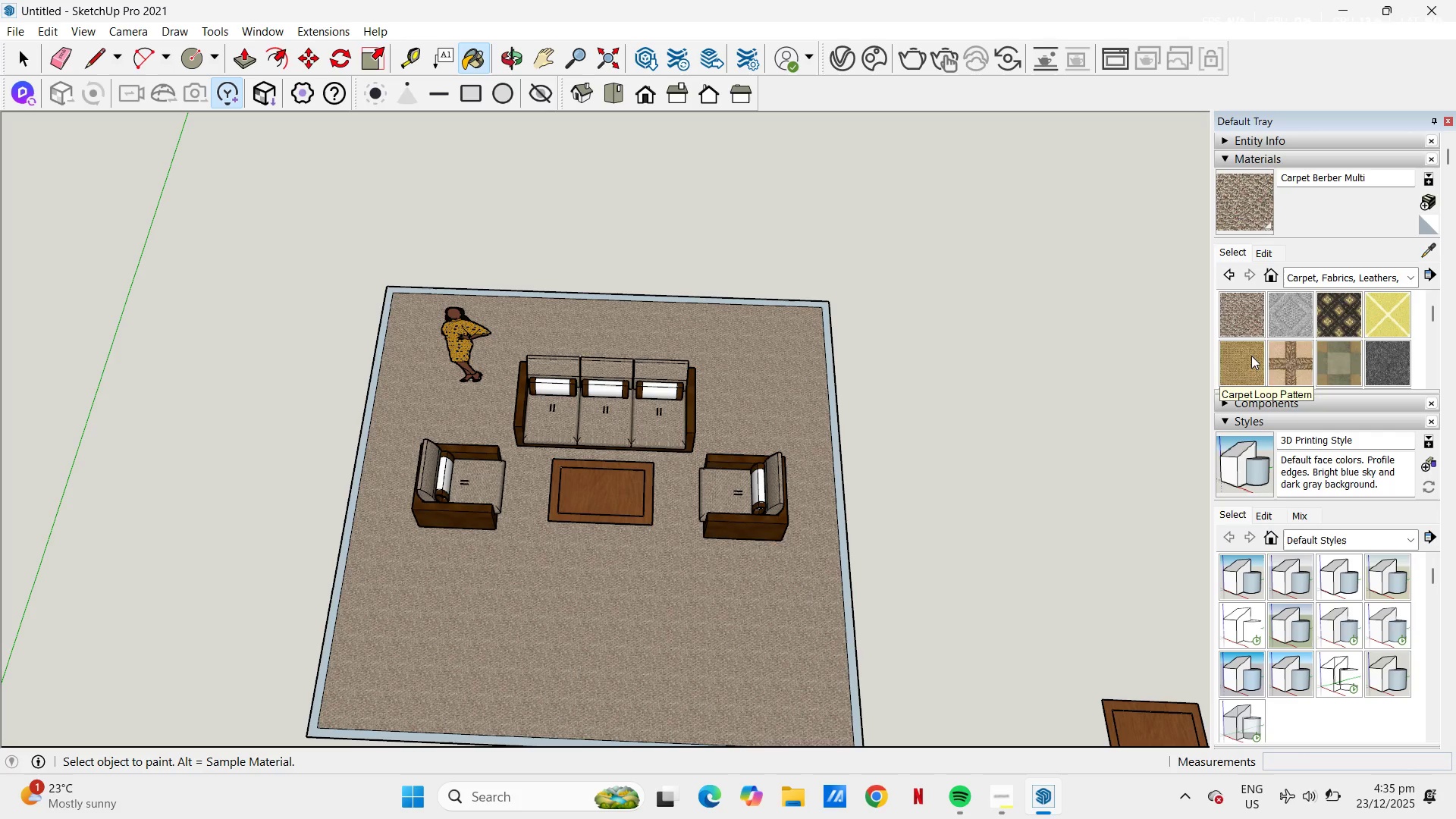 
left_click([755, 620])
 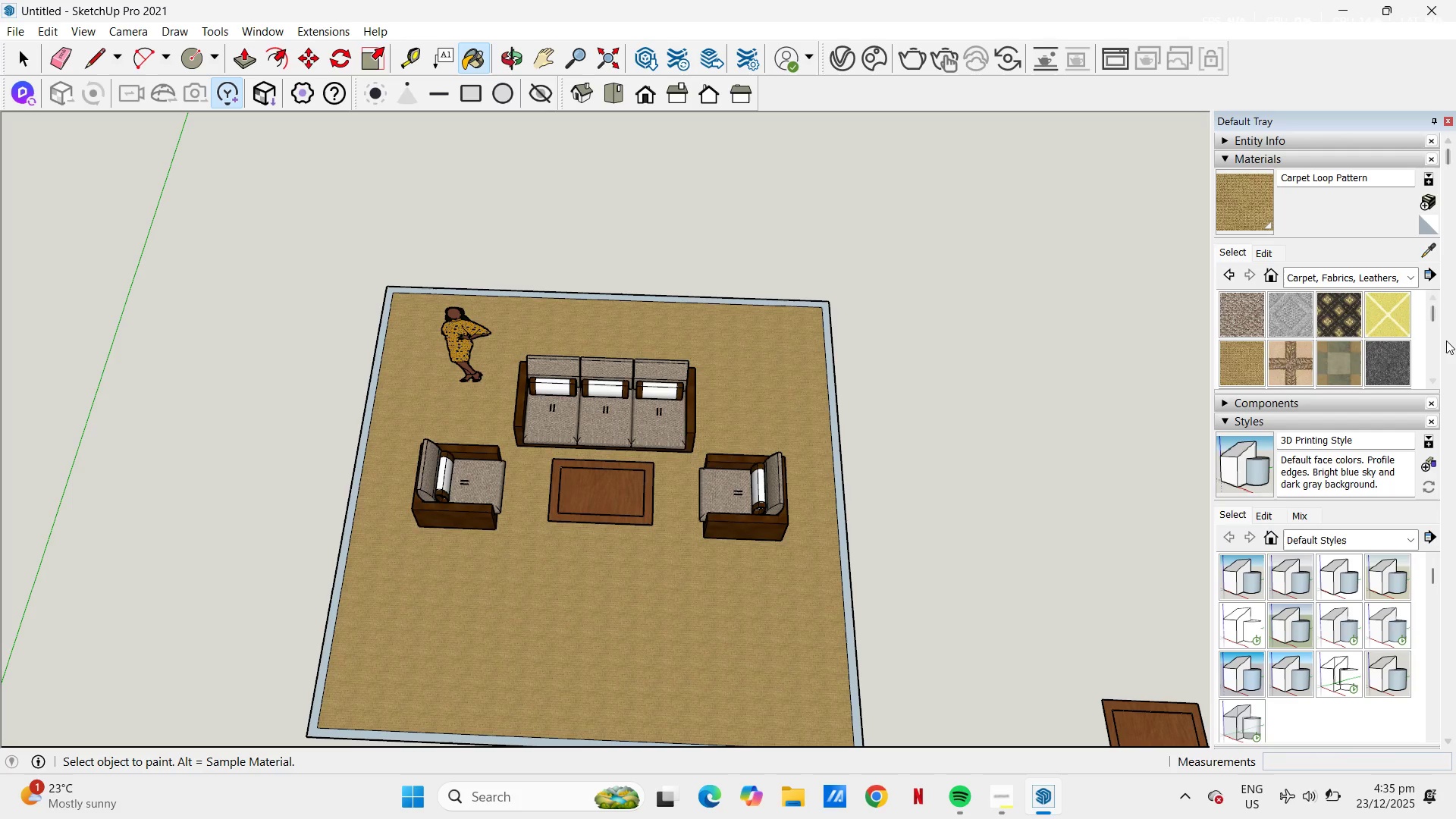 
scroll: coordinate [1407, 314], scroll_direction: down, amount: 2.0
 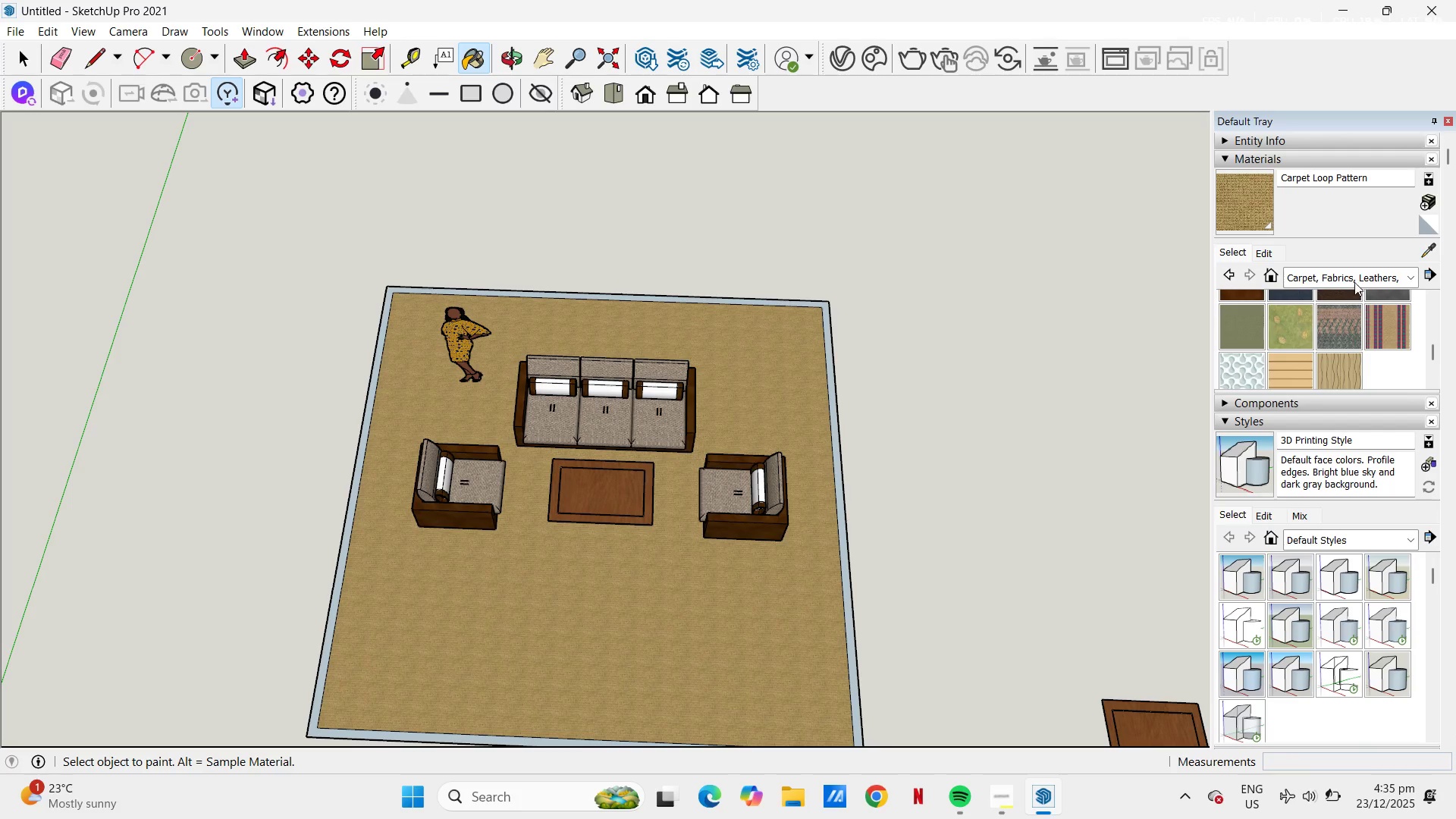 
left_click([1356, 281])
 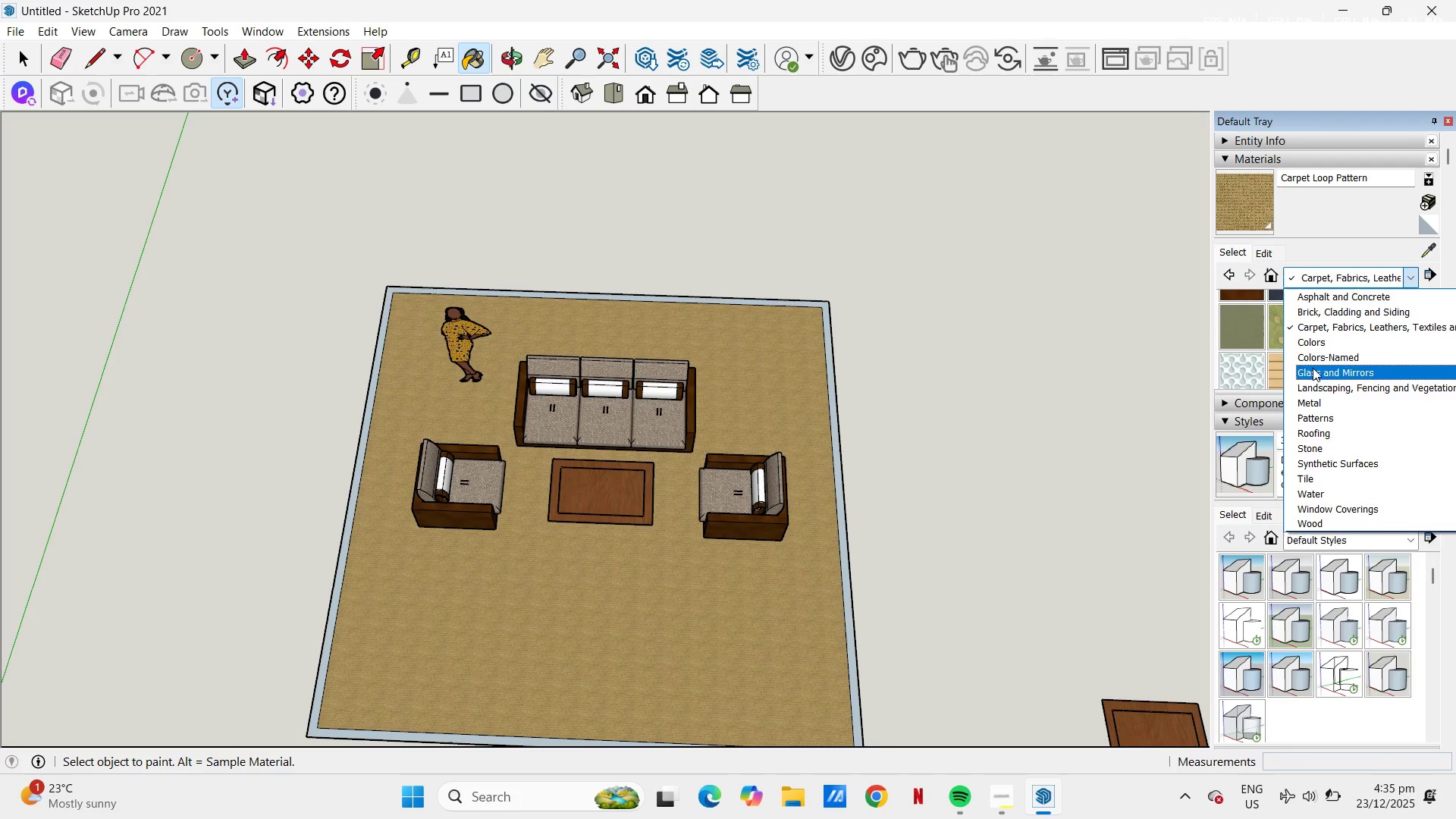 
left_click([1335, 484])
 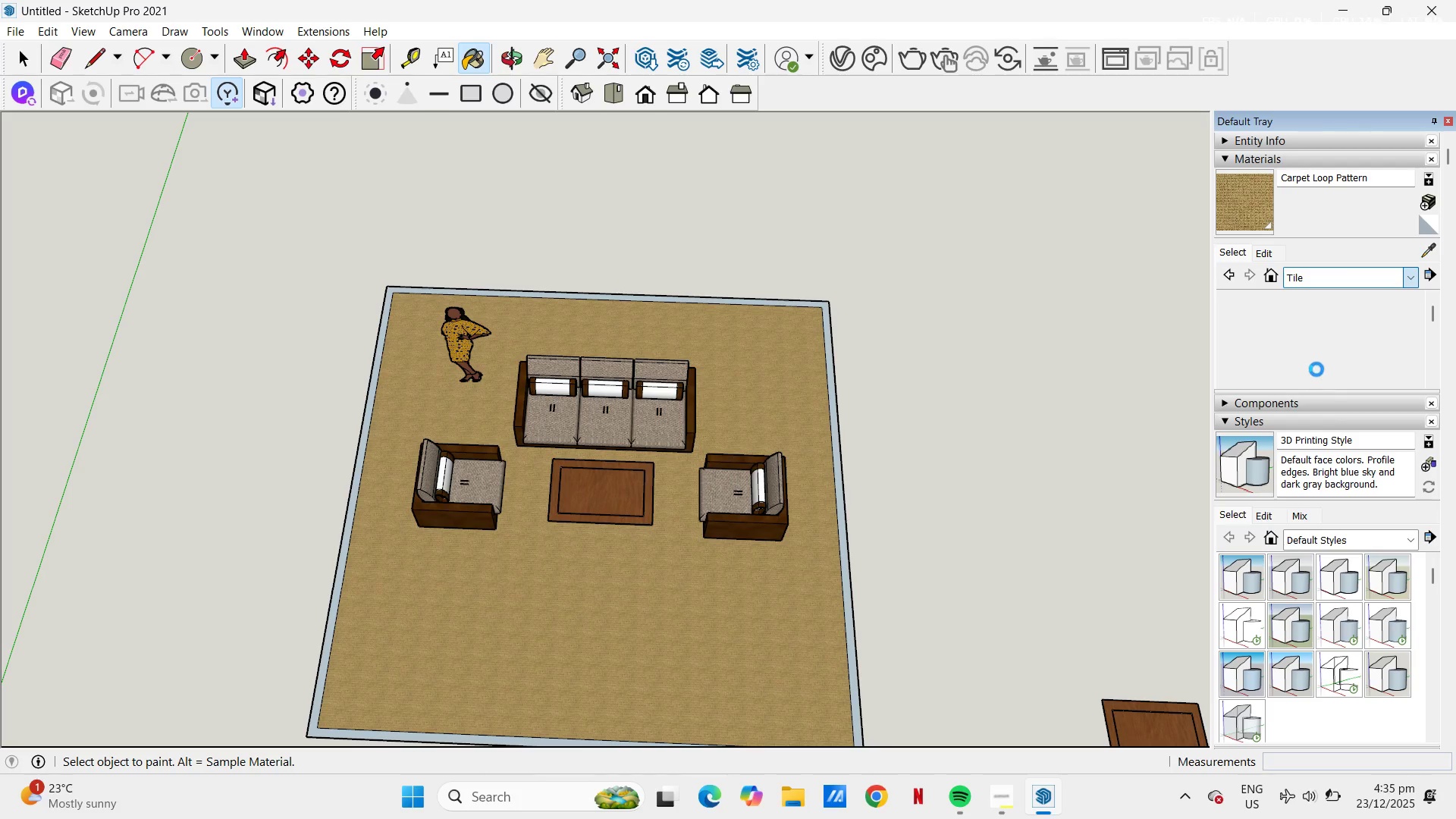 
mouse_move([1312, 360])
 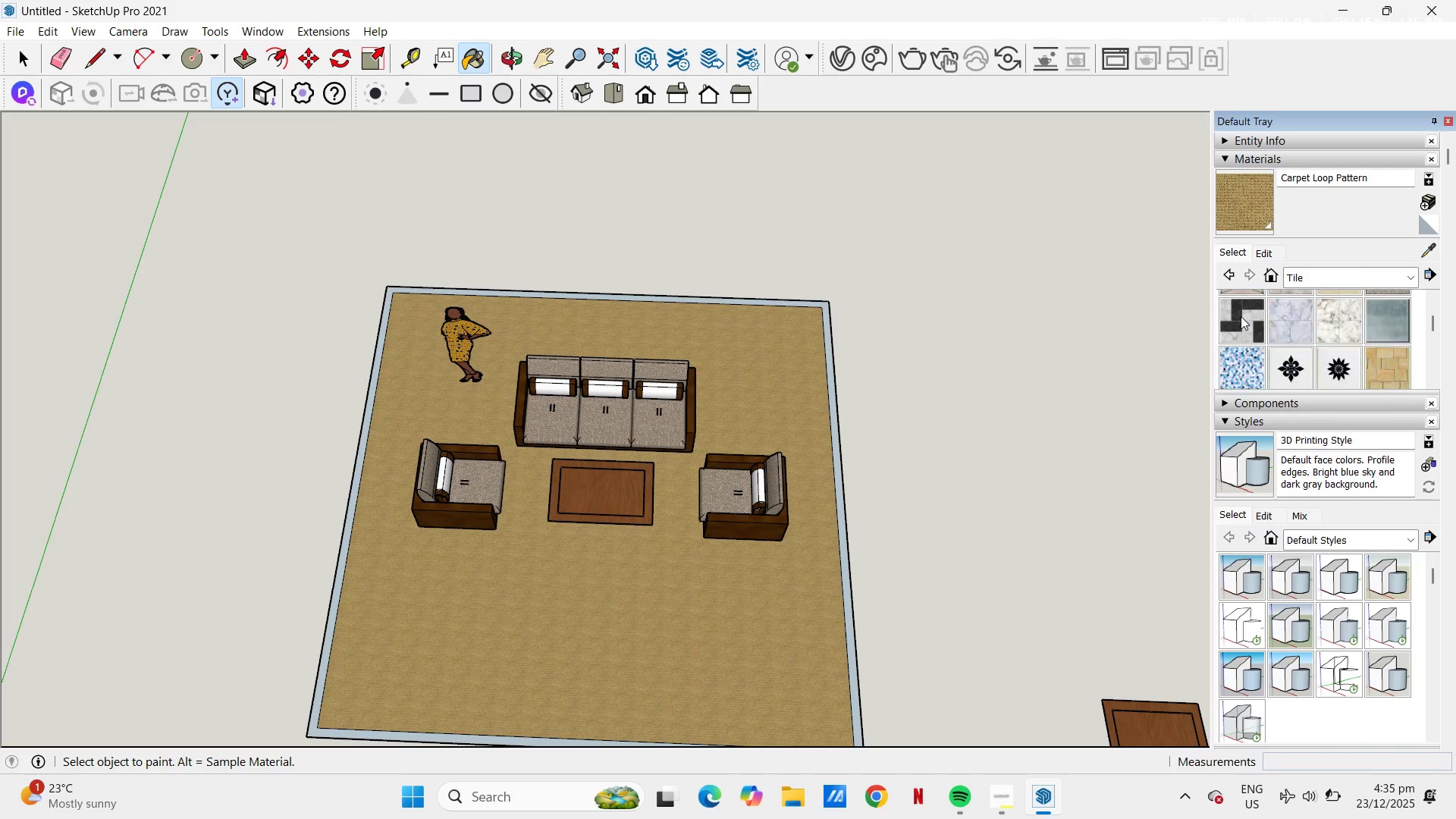 
scroll: coordinate [1340, 325], scroll_direction: down, amount: 5.0
 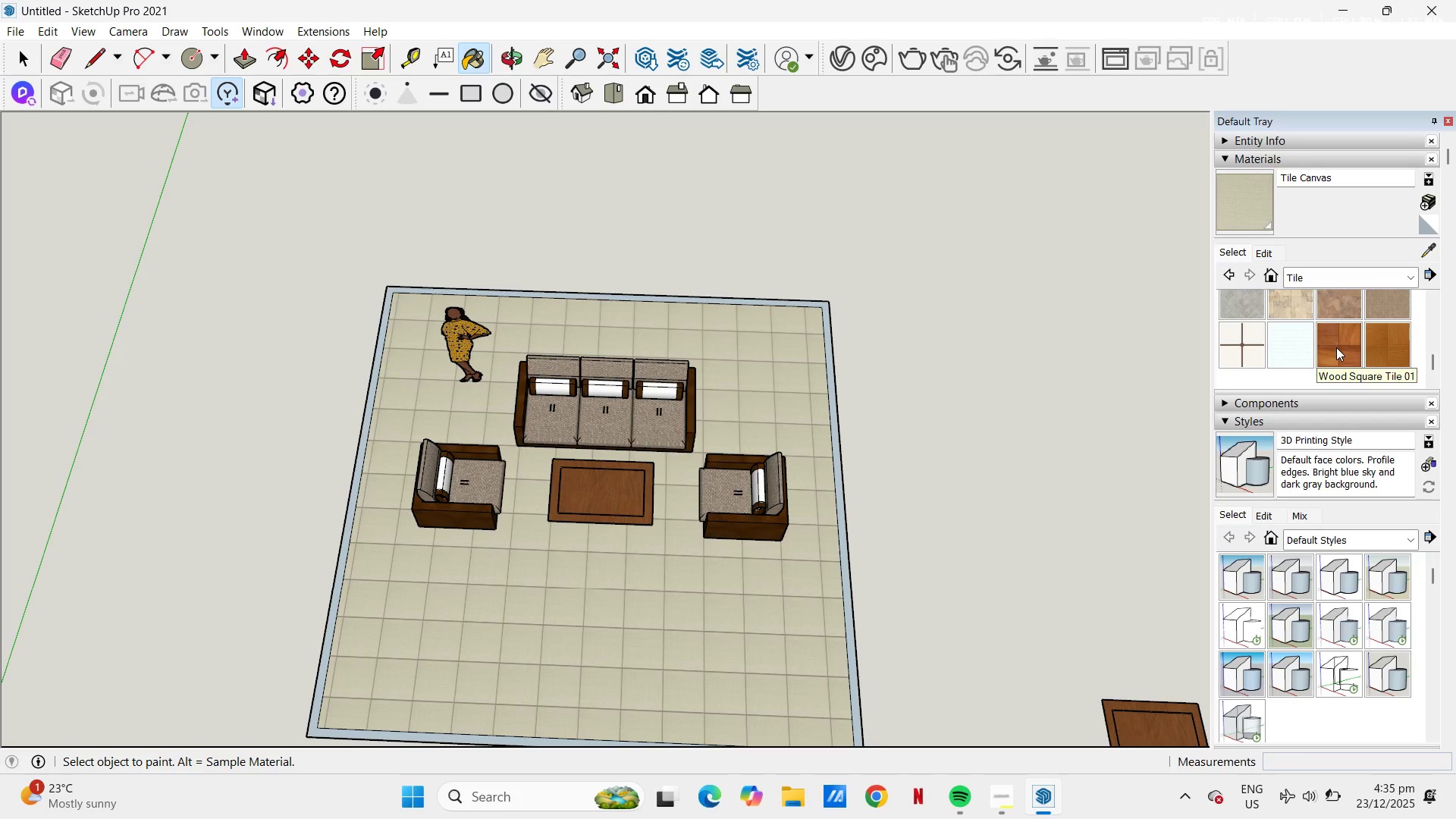 
mouse_move([1382, 336])
 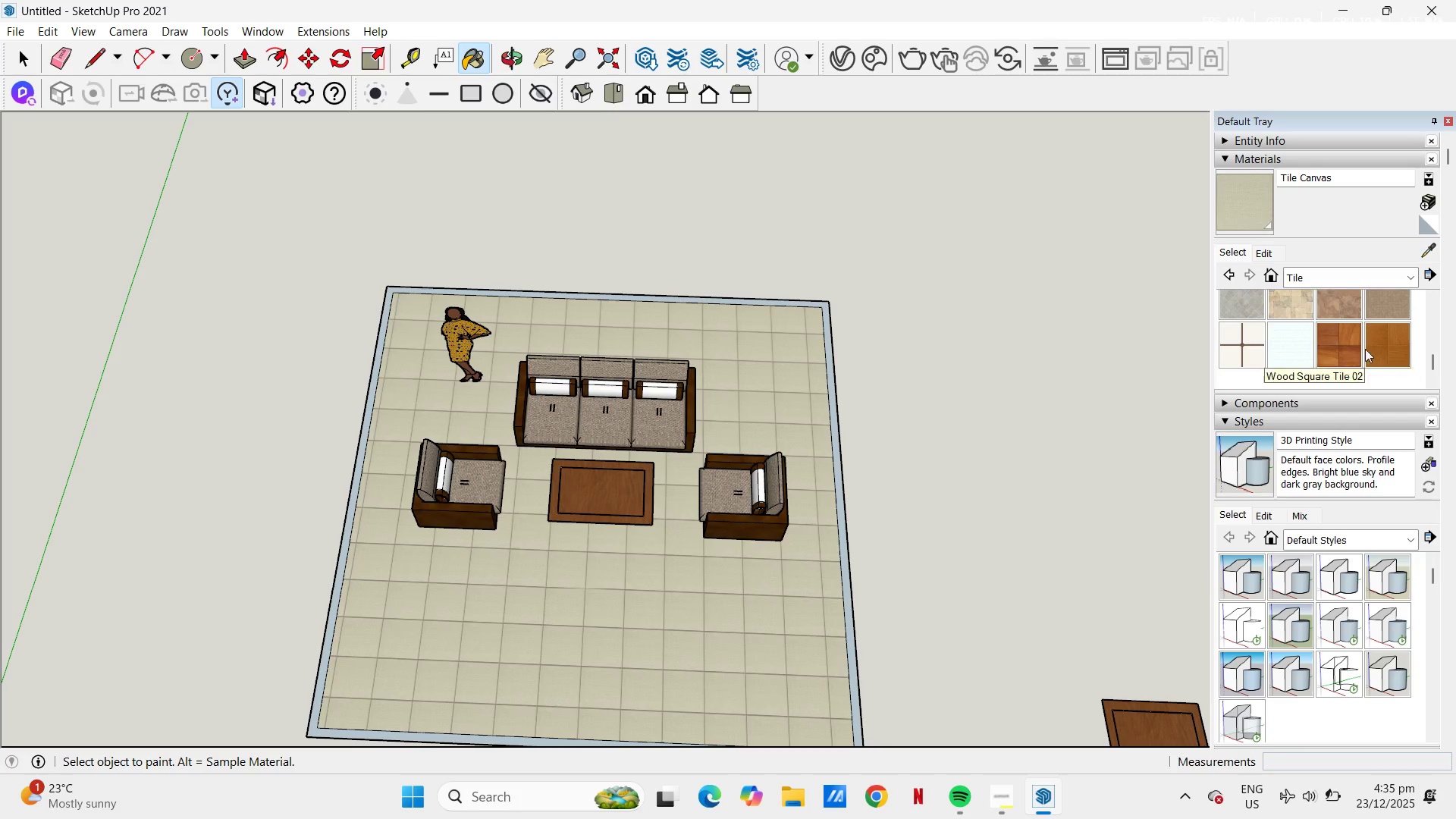 
left_click([1376, 347])
 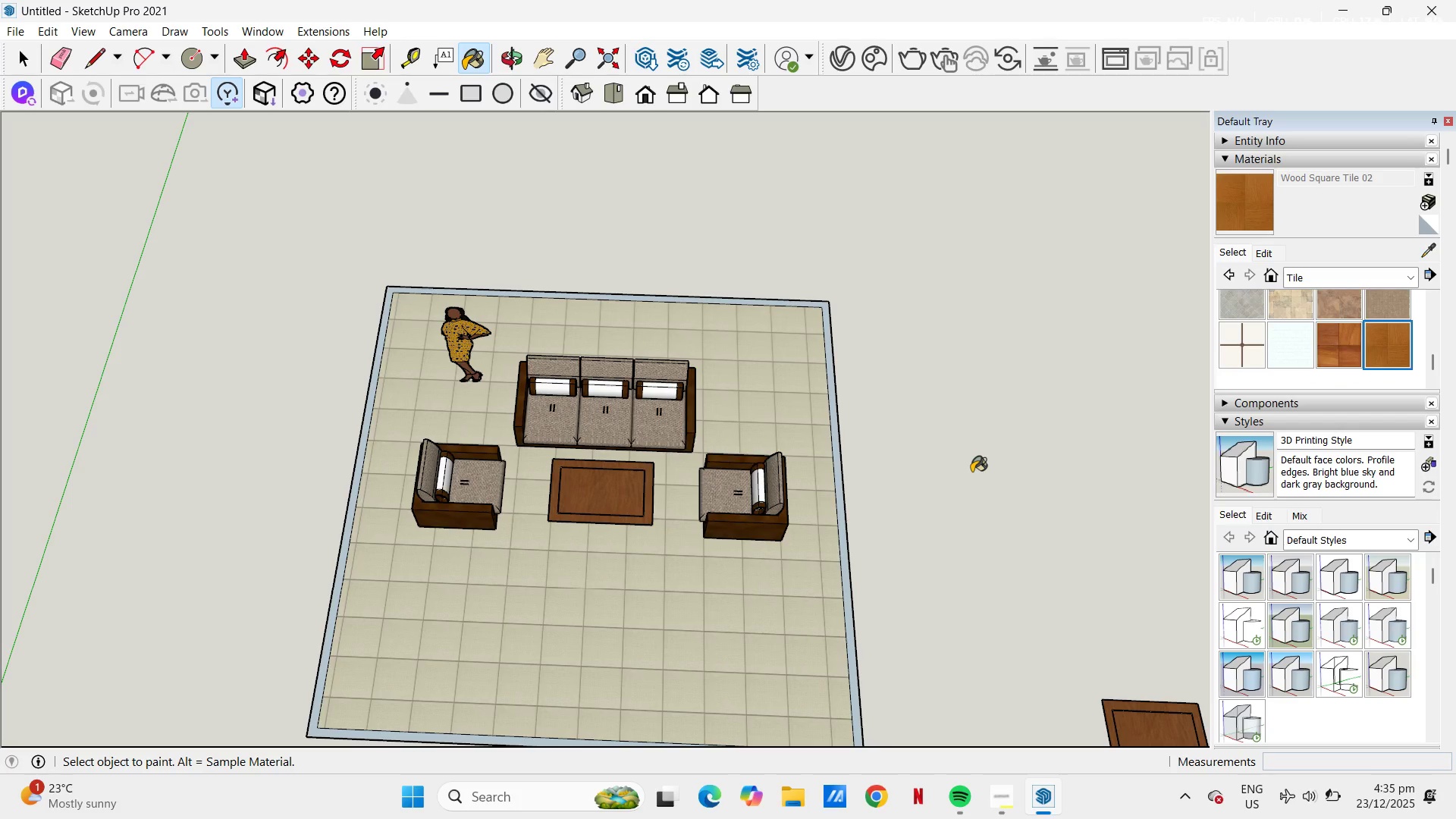 
left_click([742, 613])
 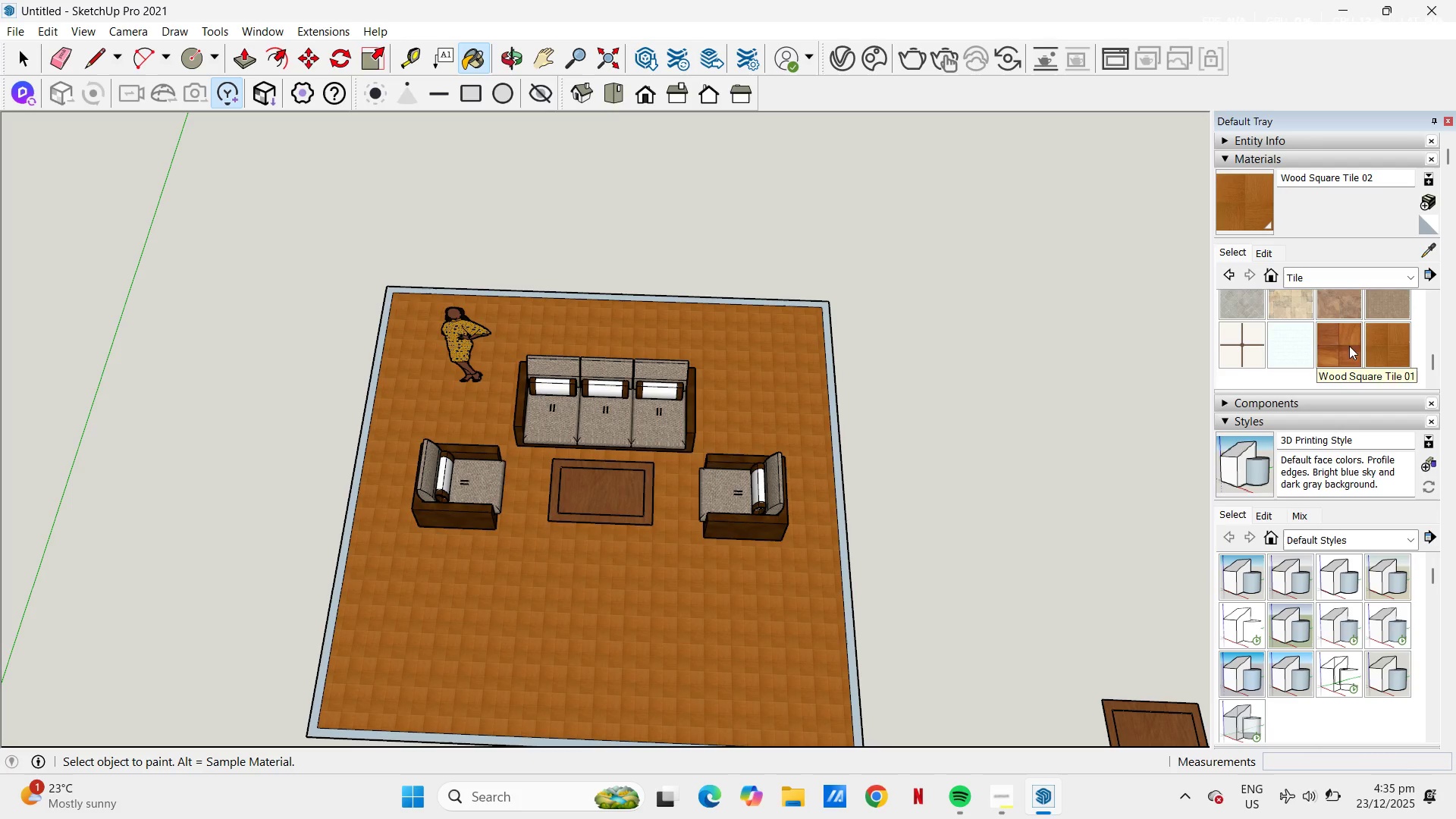 
left_click([1292, 347])
 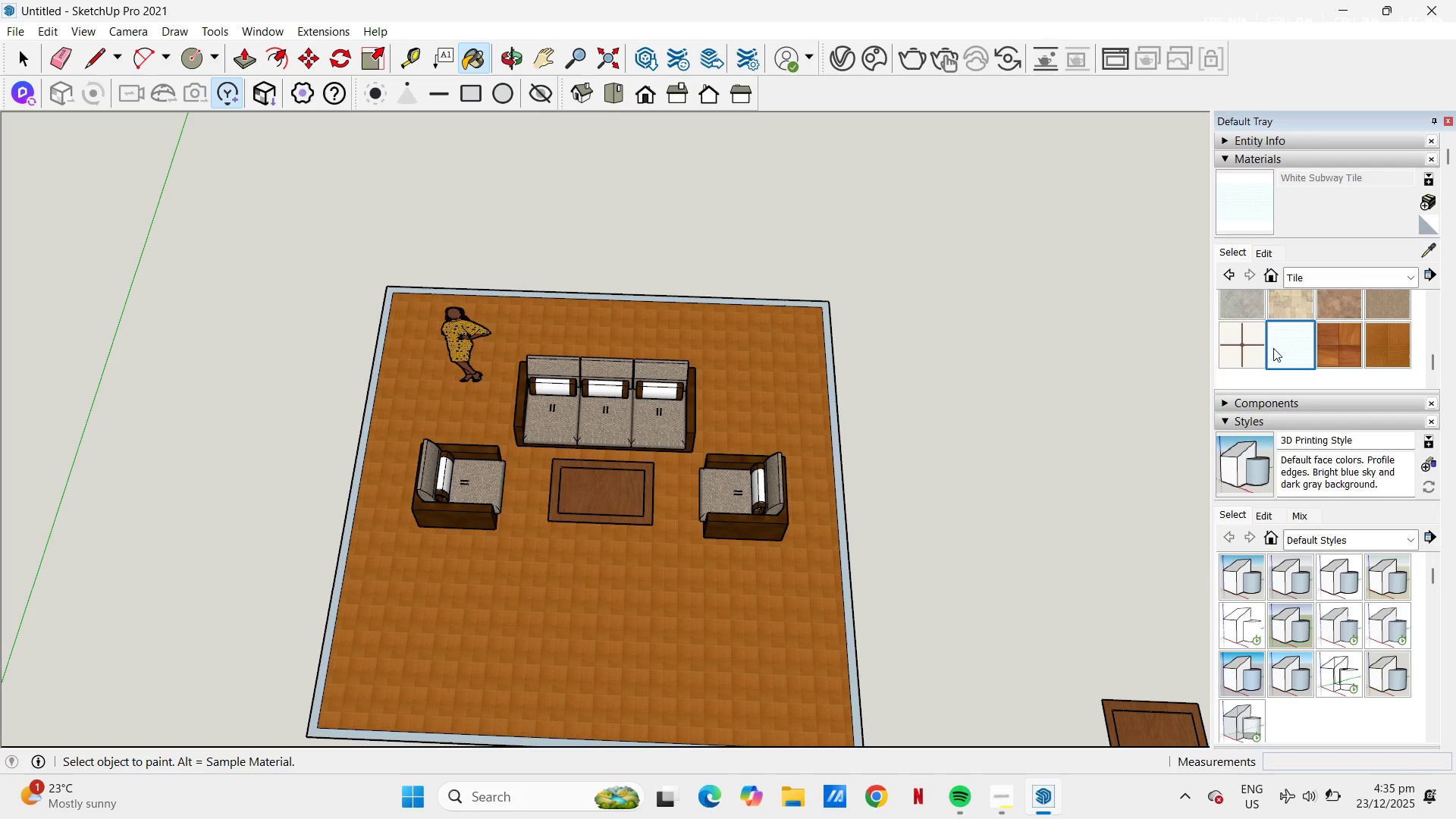 
left_click([1243, 353])
 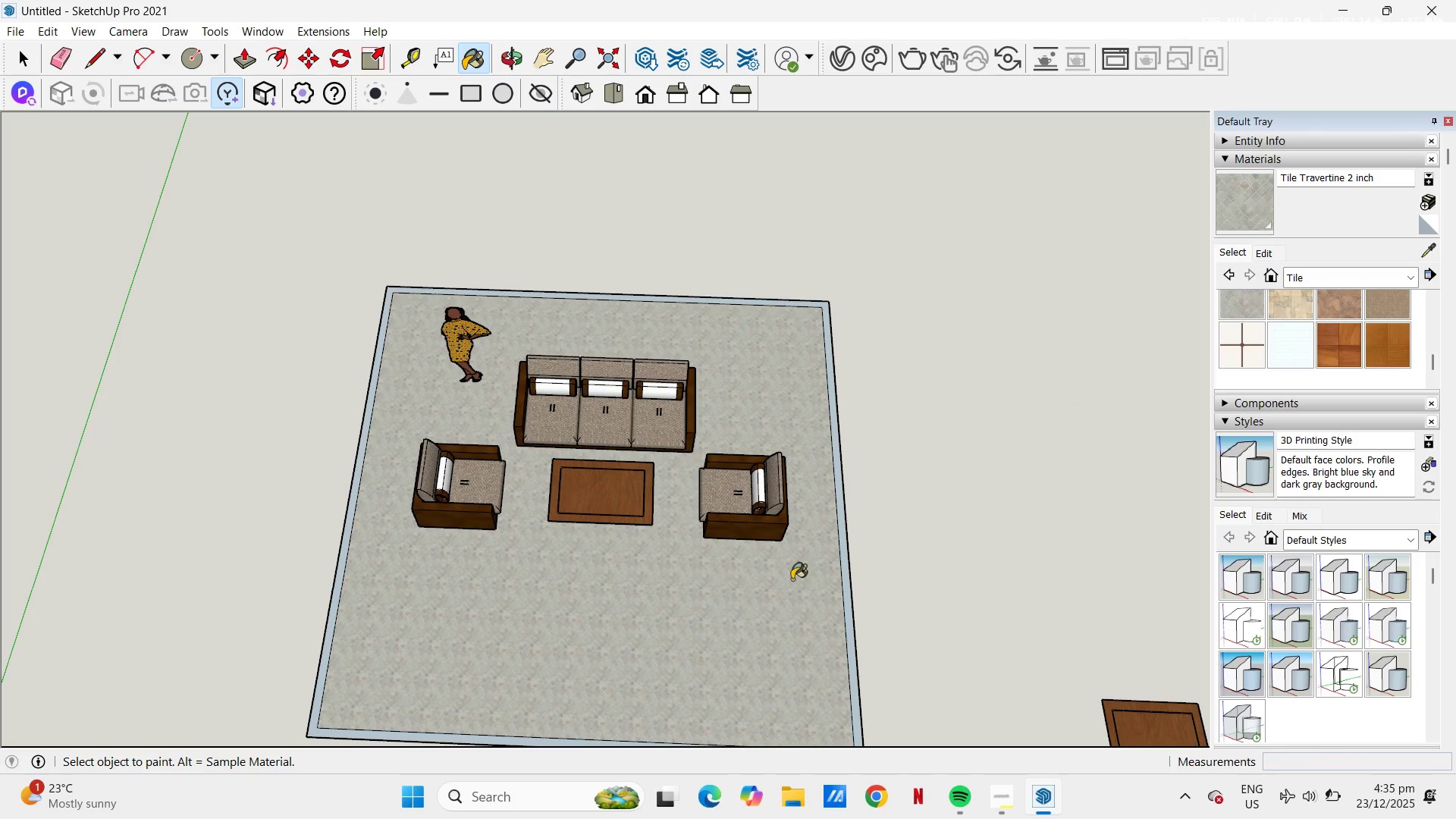 
wait(5.28)
 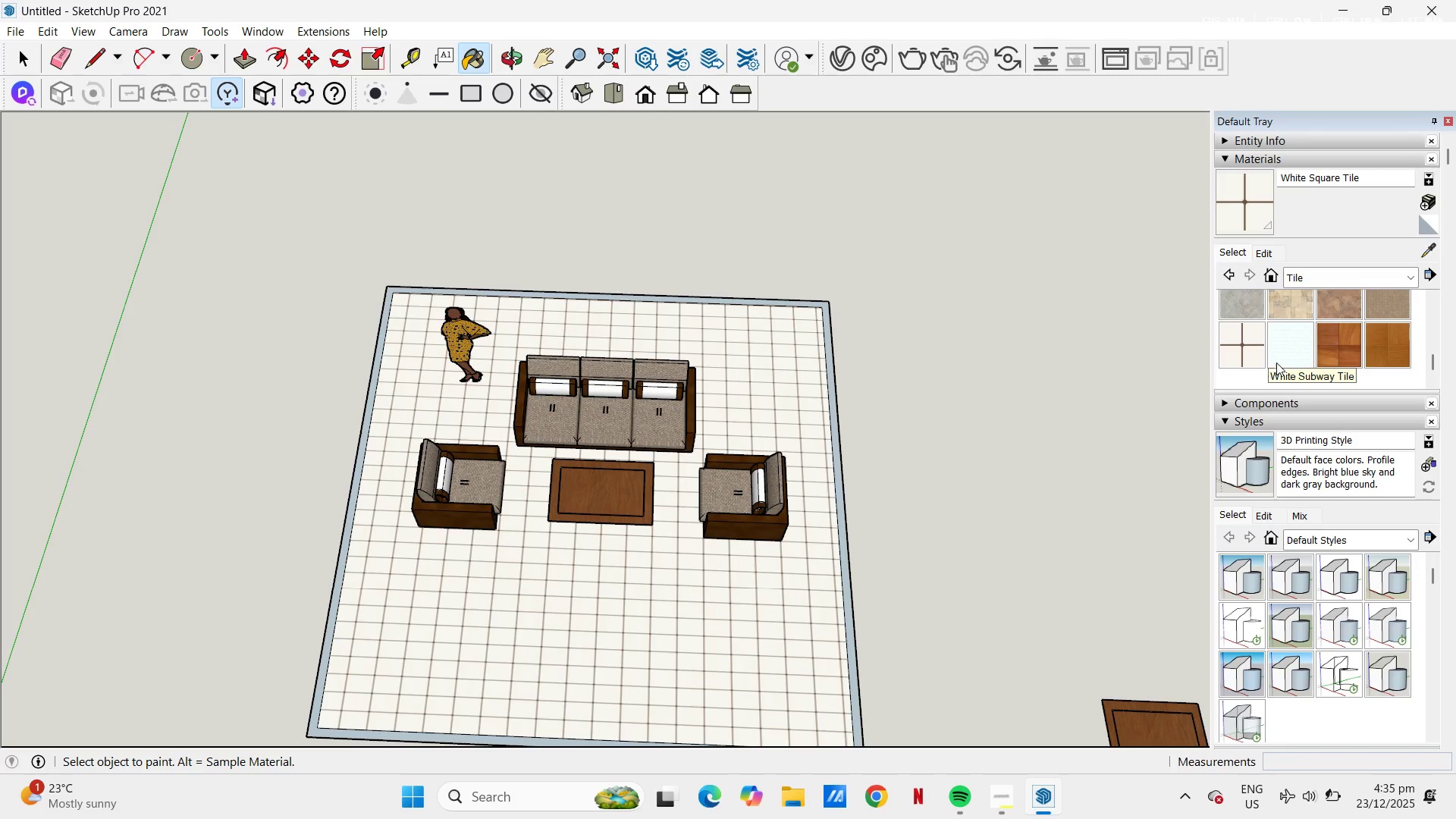 
left_click([1341, 344])
 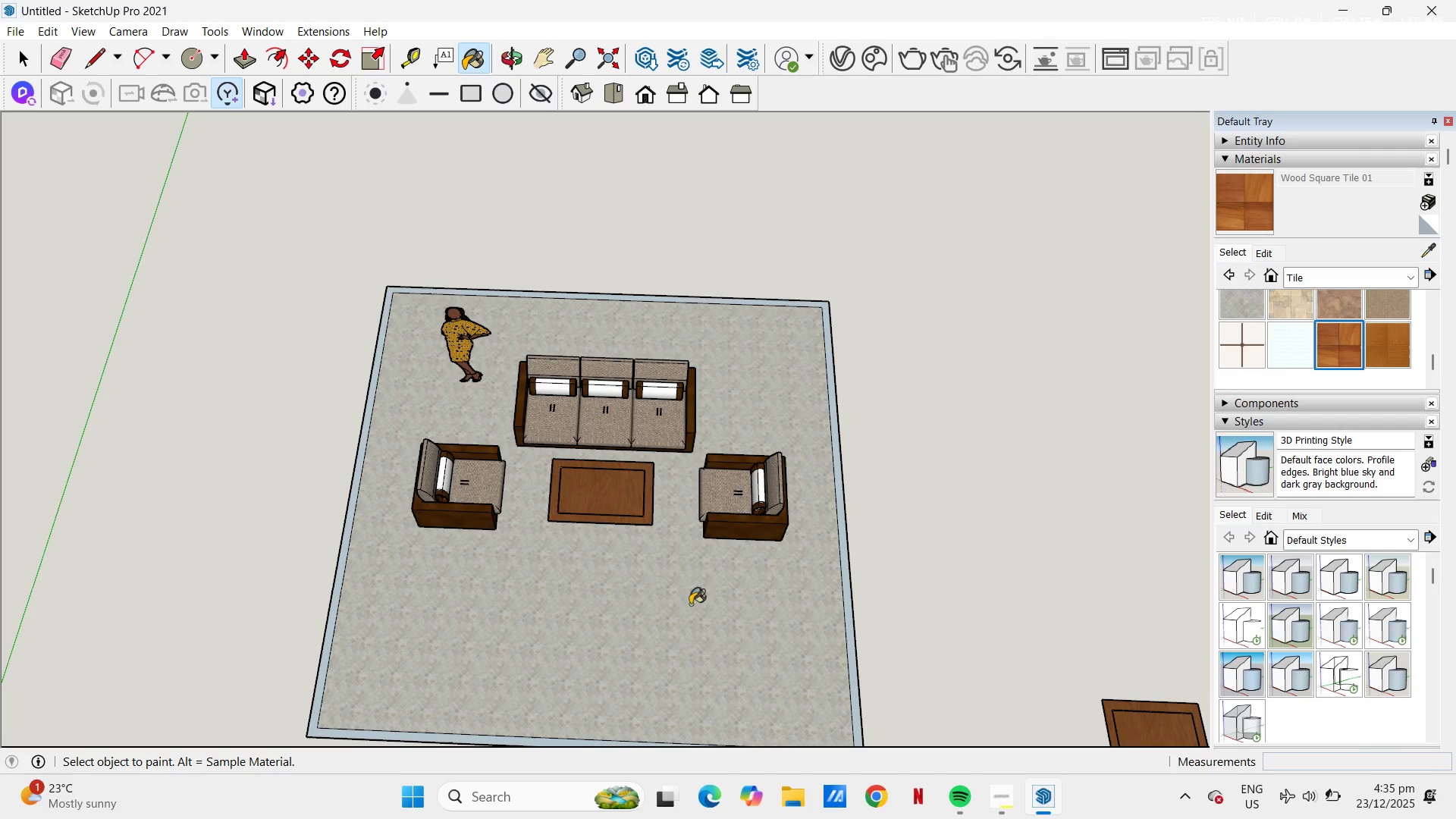 
left_click([607, 657])
 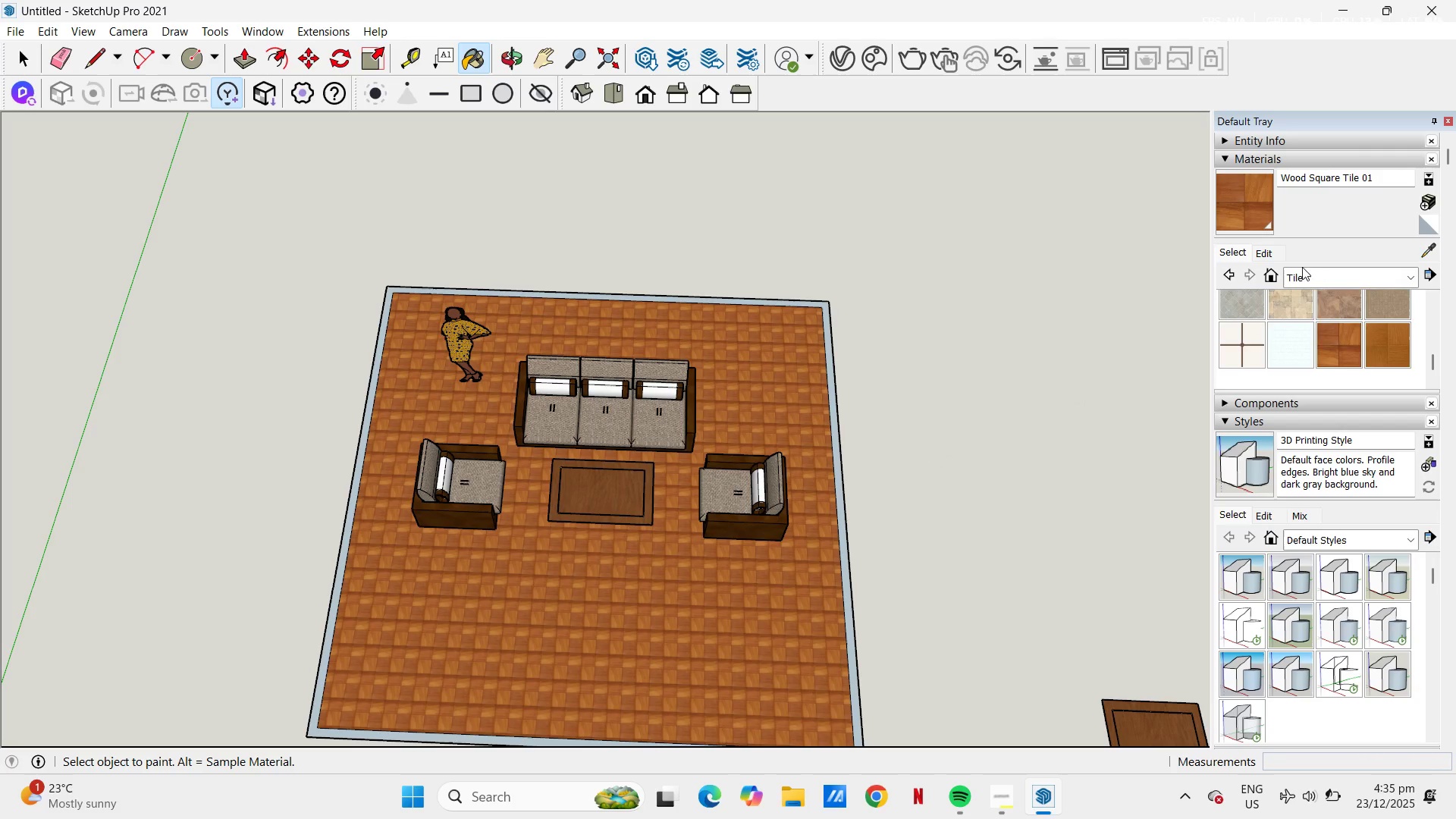 
left_click([1327, 278])
 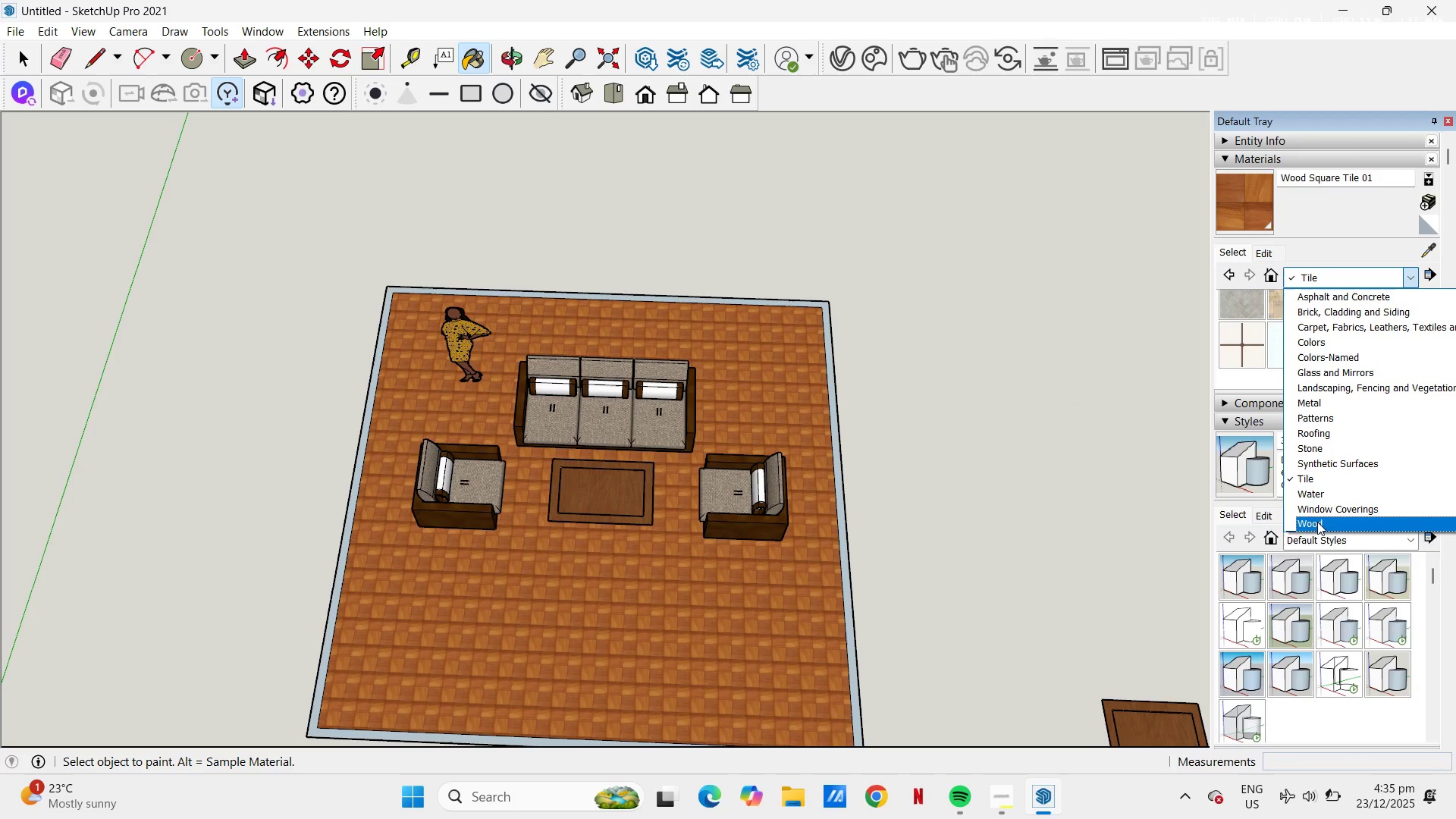 
left_click([1316, 522])
 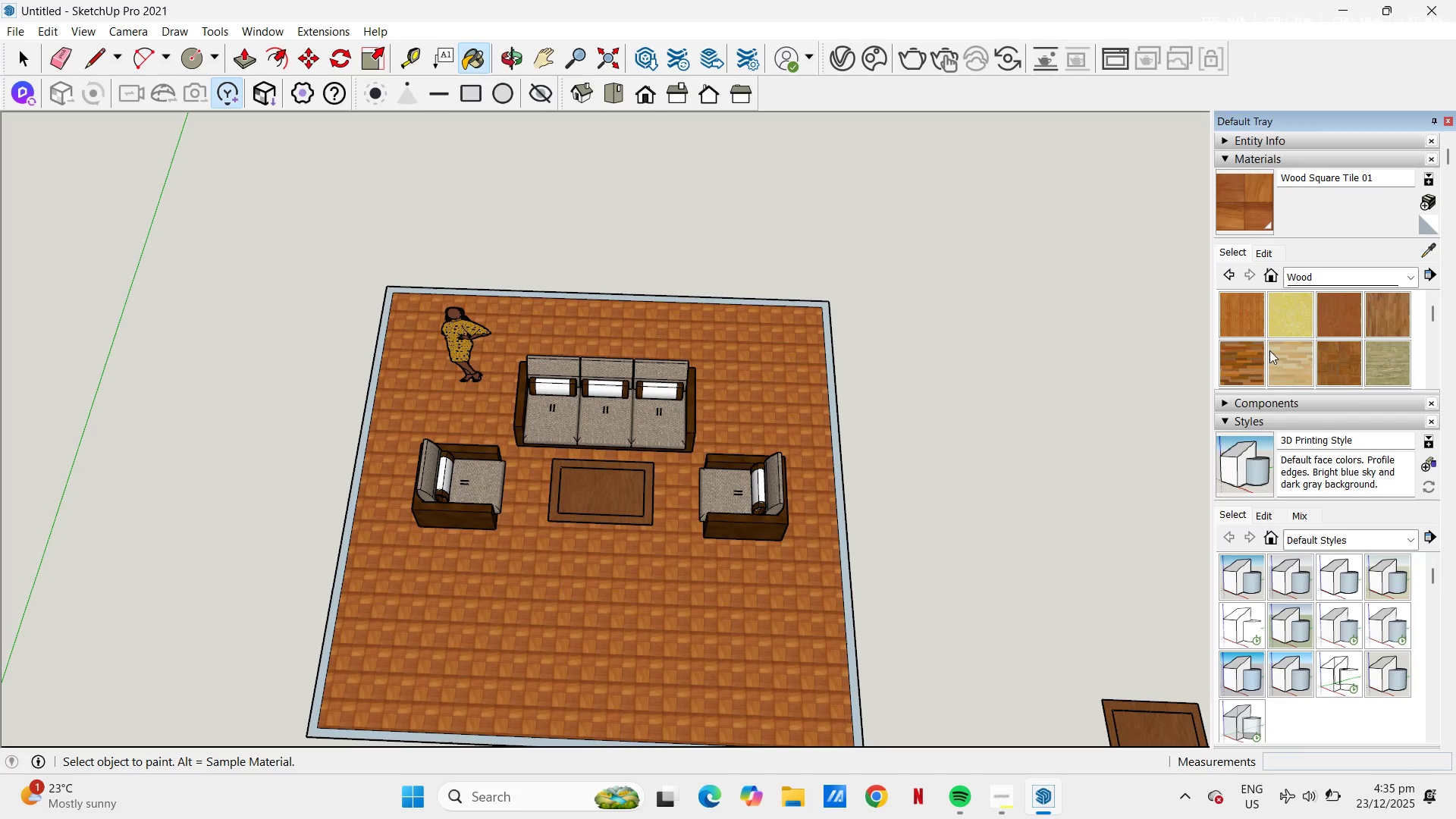 
left_click([1288, 352])
 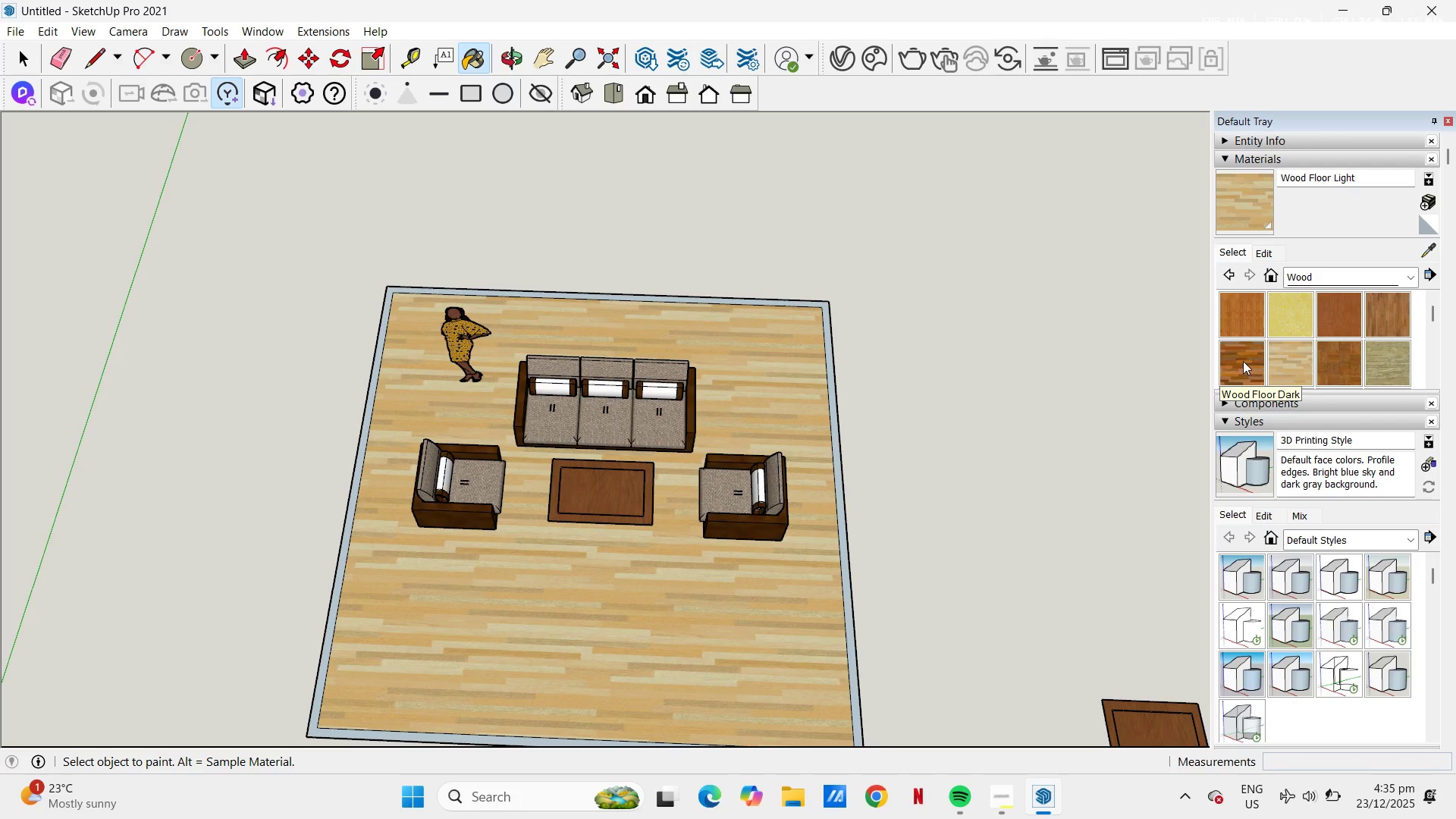 
left_click([1397, 352])
 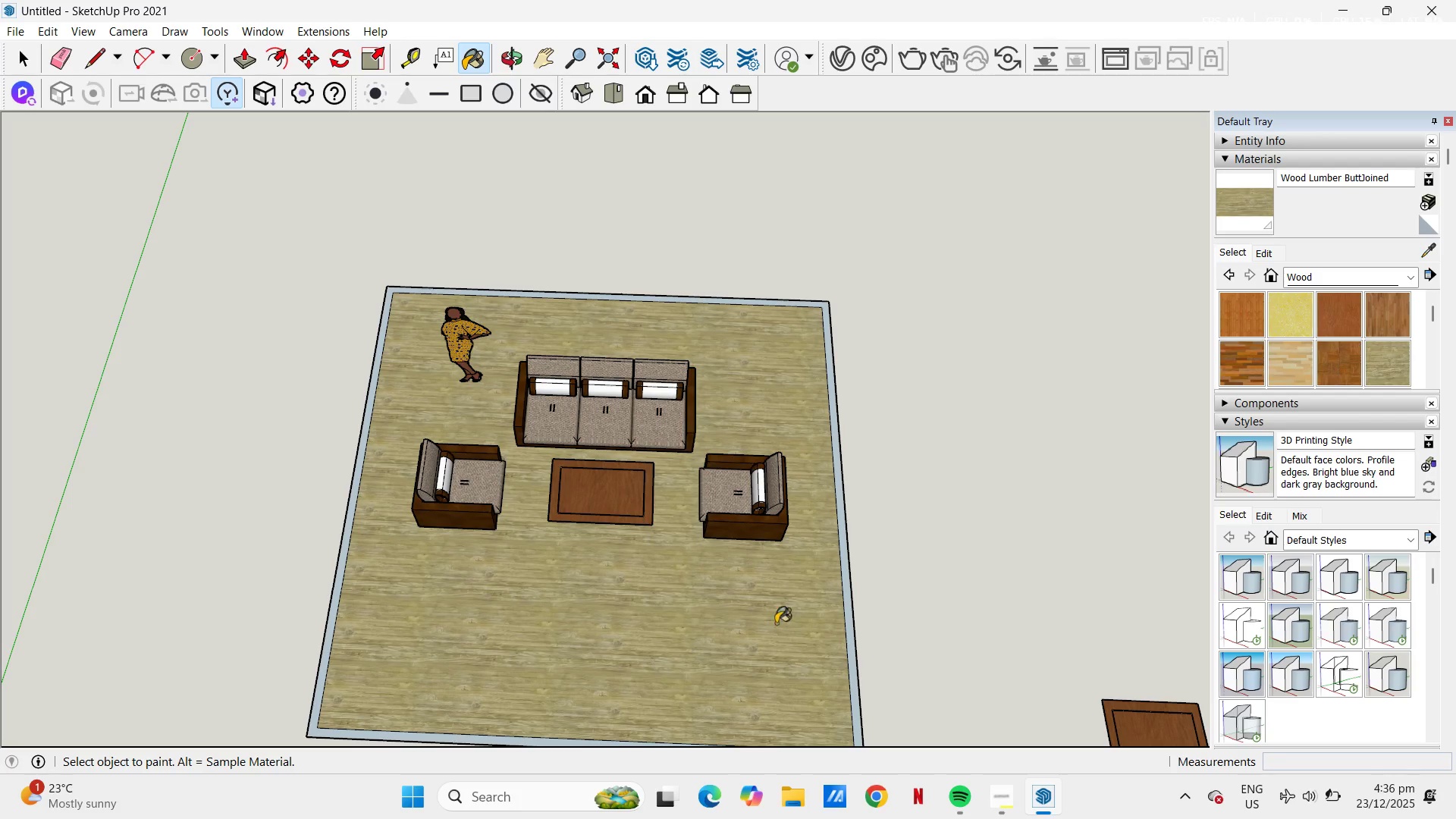 
scroll: coordinate [654, 526], scroll_direction: up, amount: 7.0
 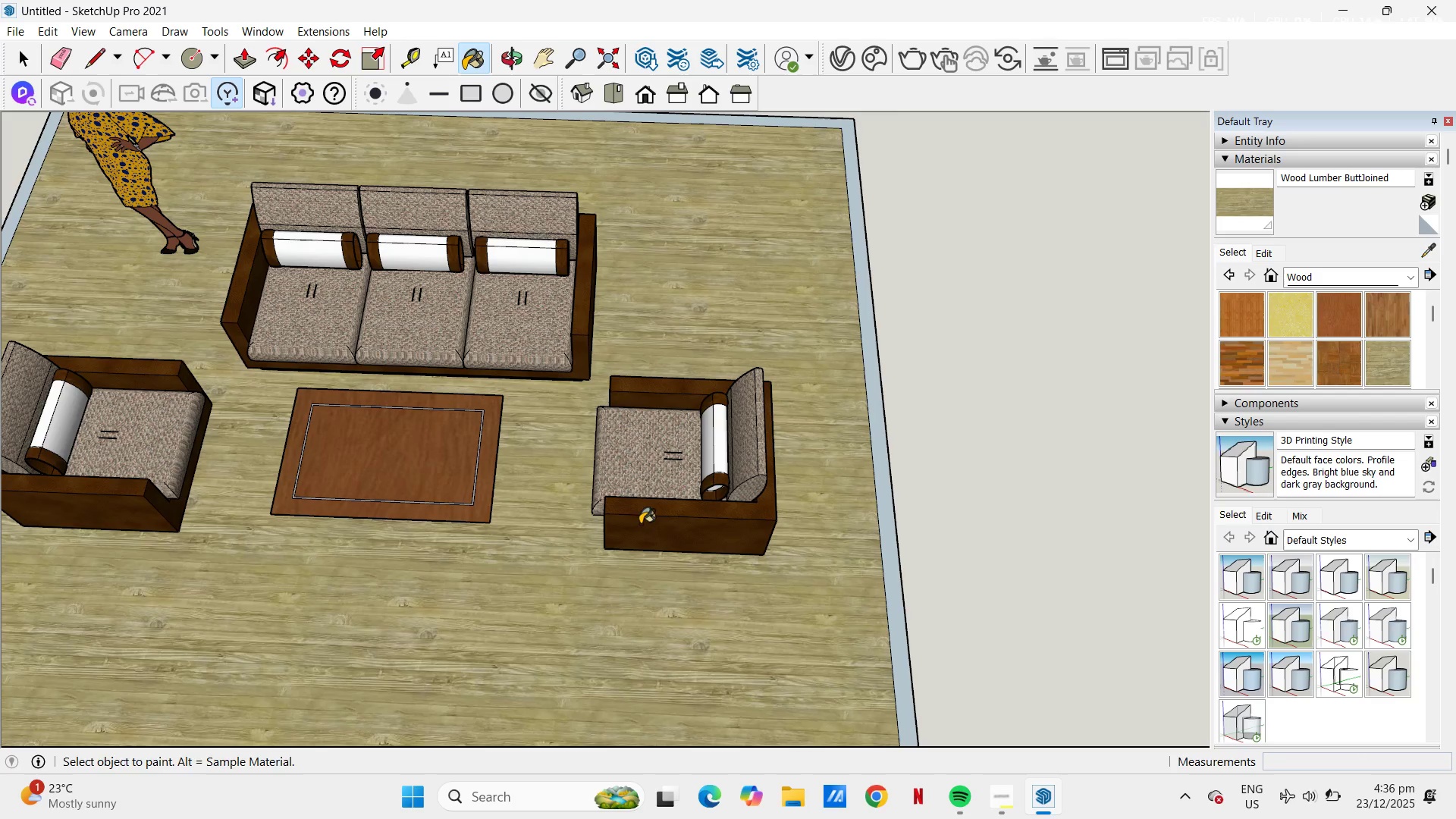 
key(H)
 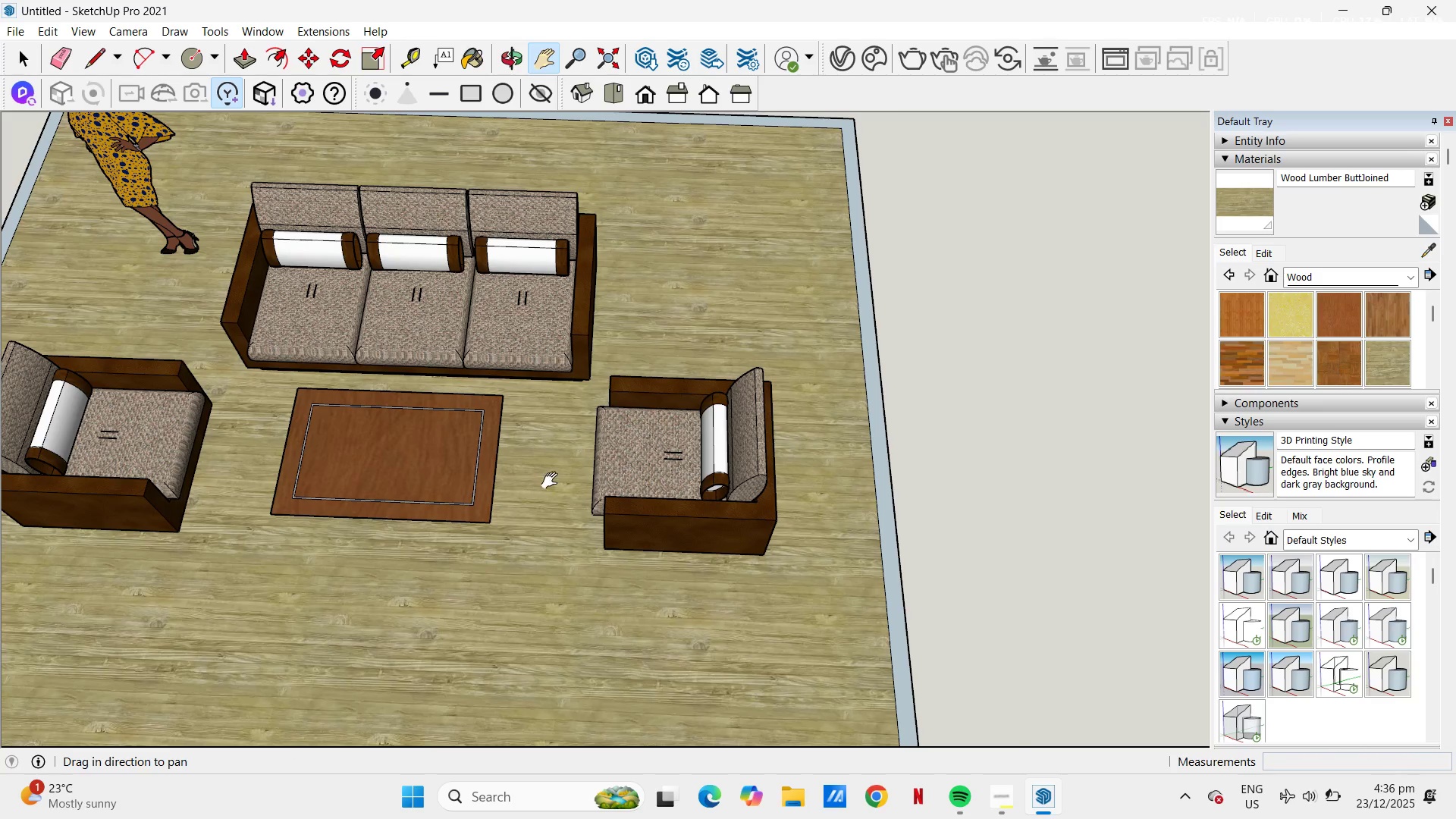 
left_click_drag(start_coordinate=[553, 481], to_coordinate=[700, 421])
 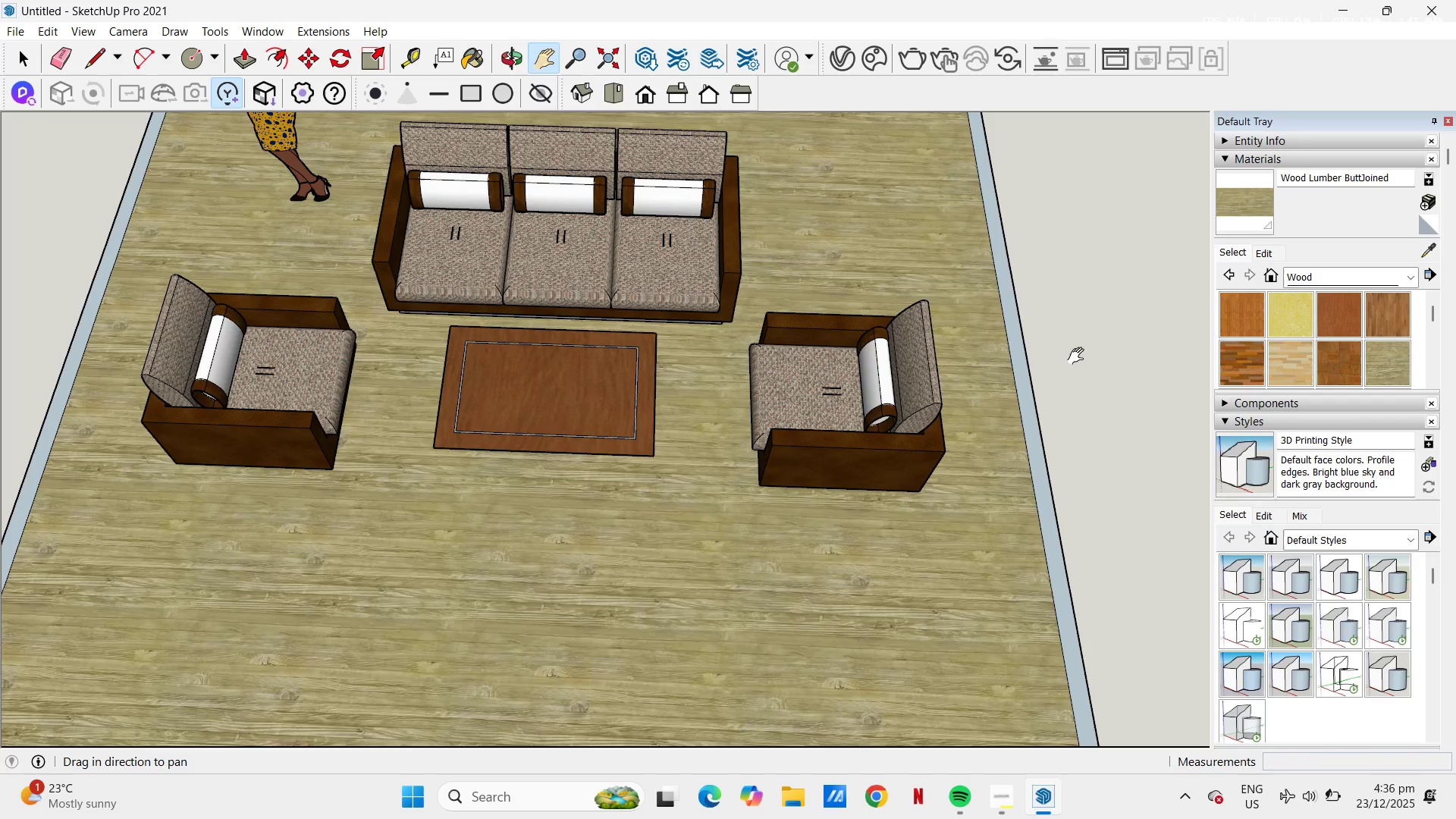 
left_click([1079, 356])
 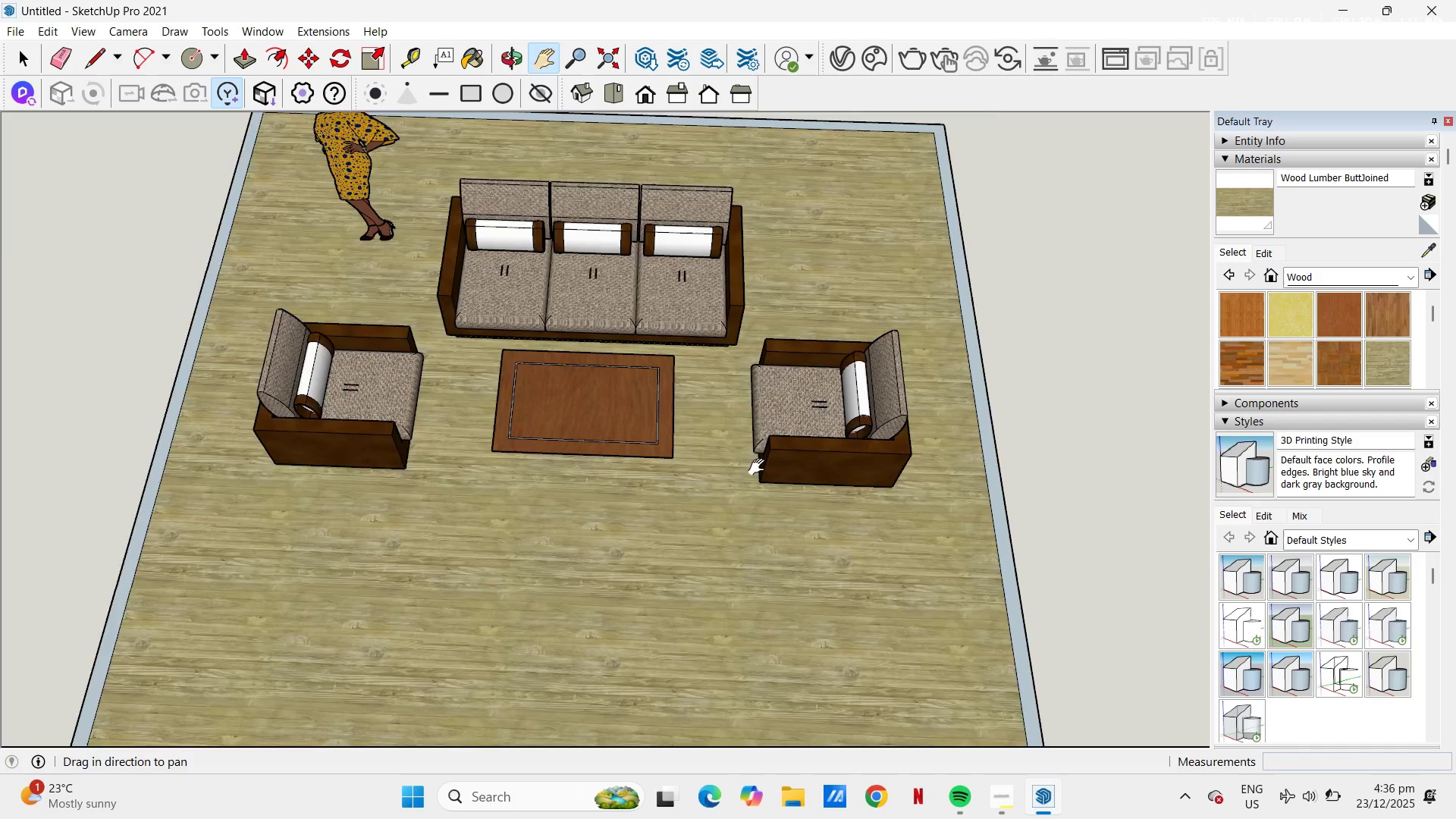 
left_click_drag(start_coordinate=[716, 436], to_coordinate=[555, 447])
 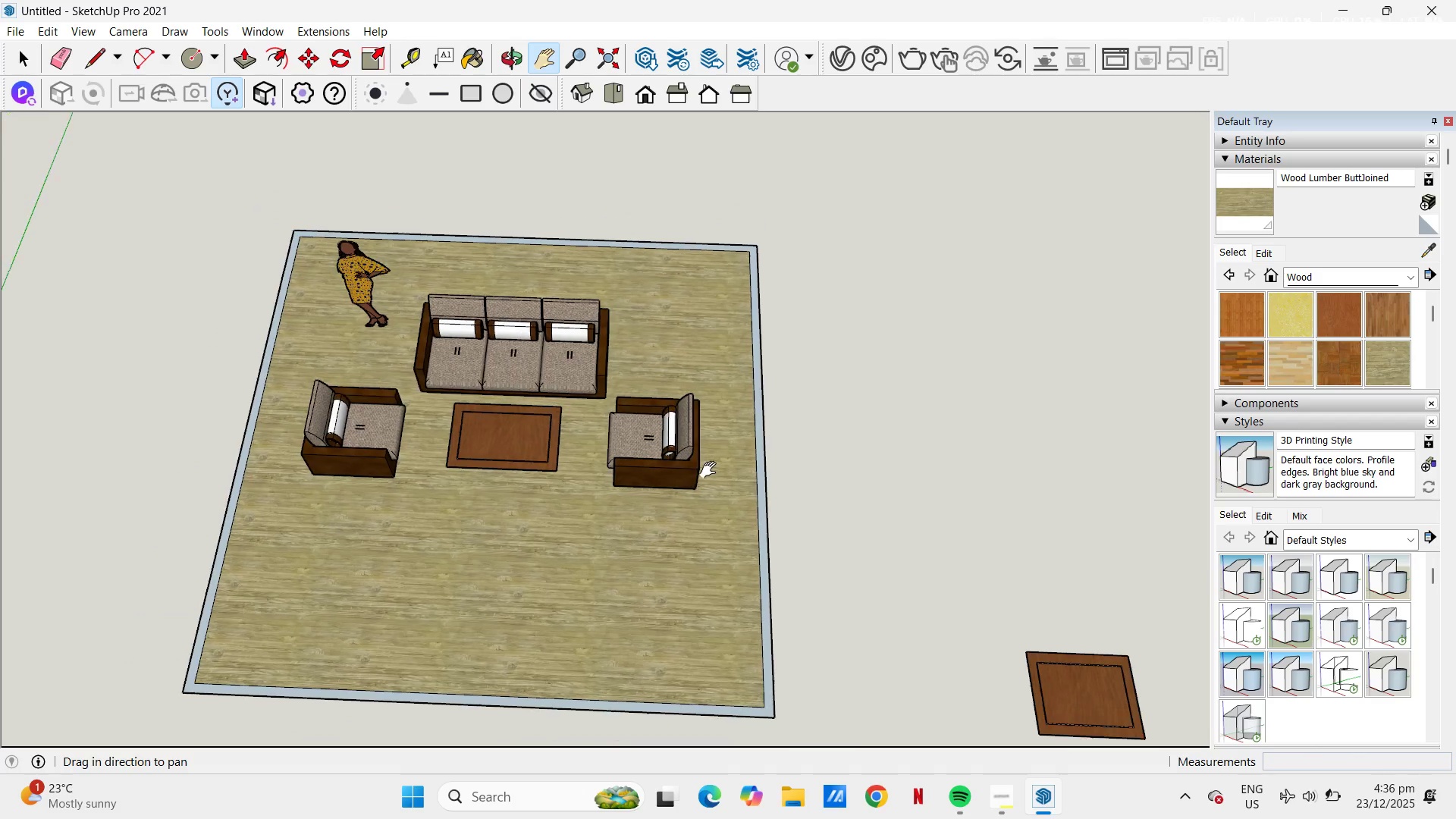 
scroll: coordinate [758, 467], scroll_direction: down, amount: 5.0
 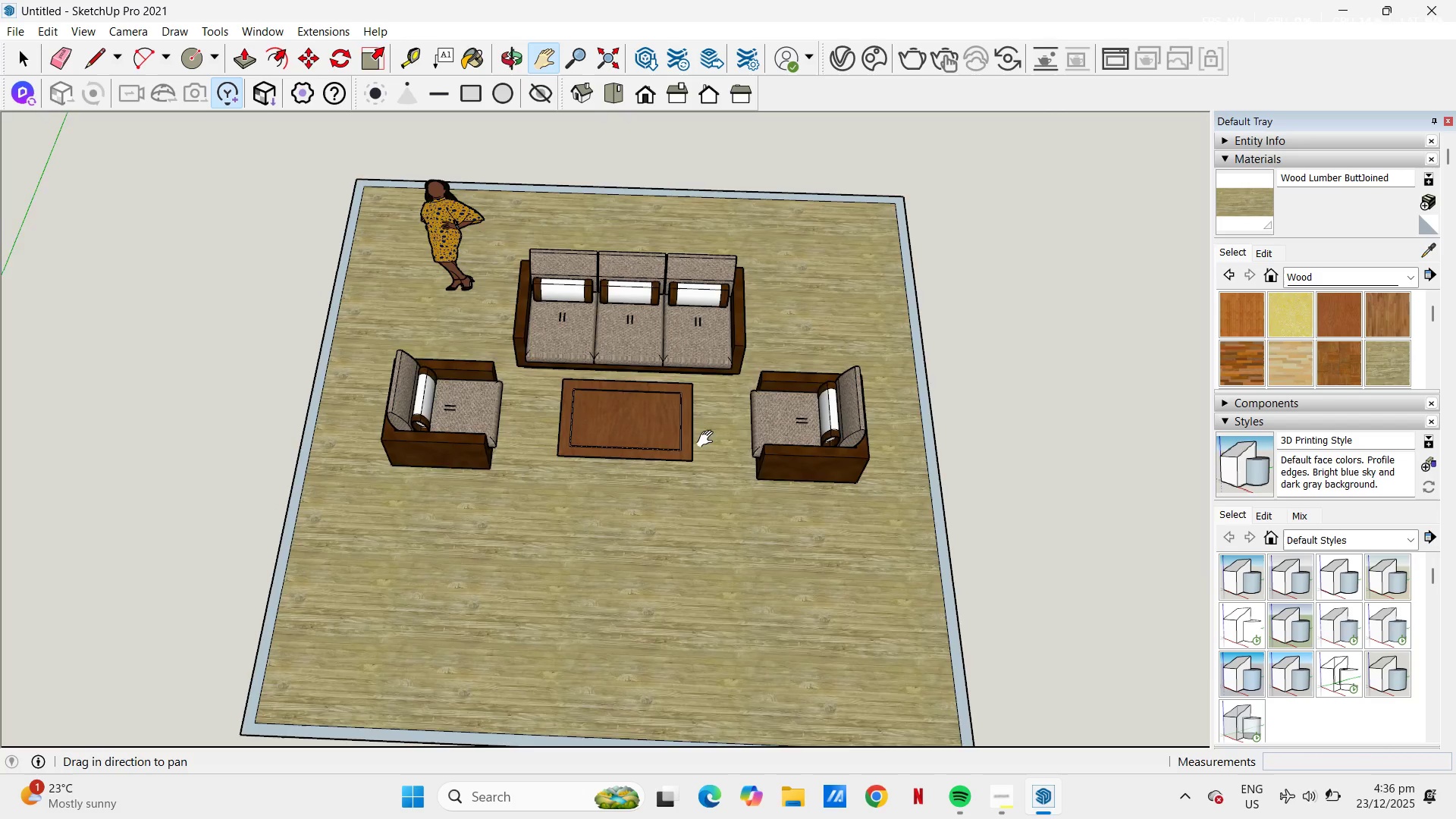 
key(L)
 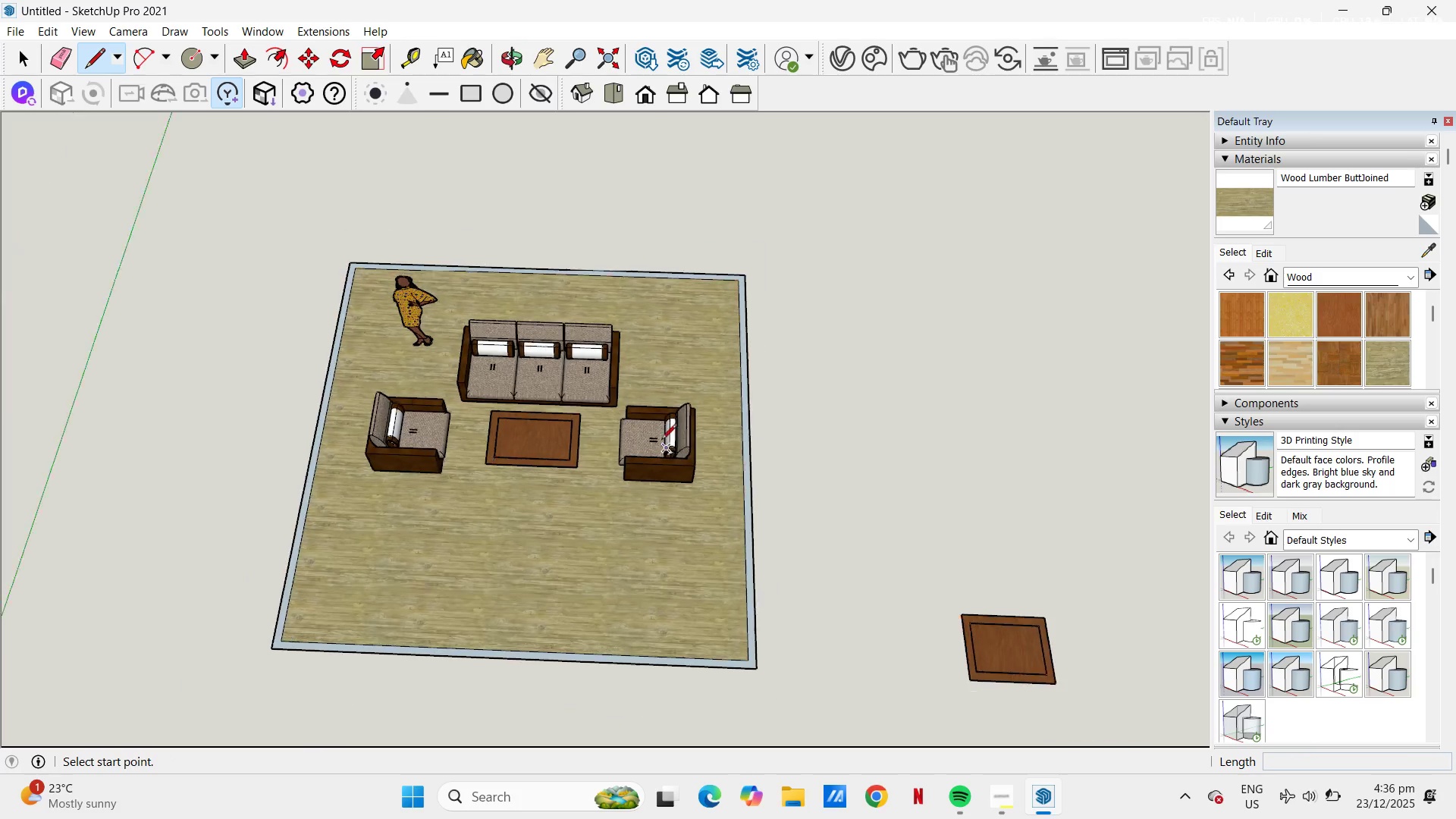 
scroll: coordinate [654, 436], scroll_direction: down, amount: 7.0
 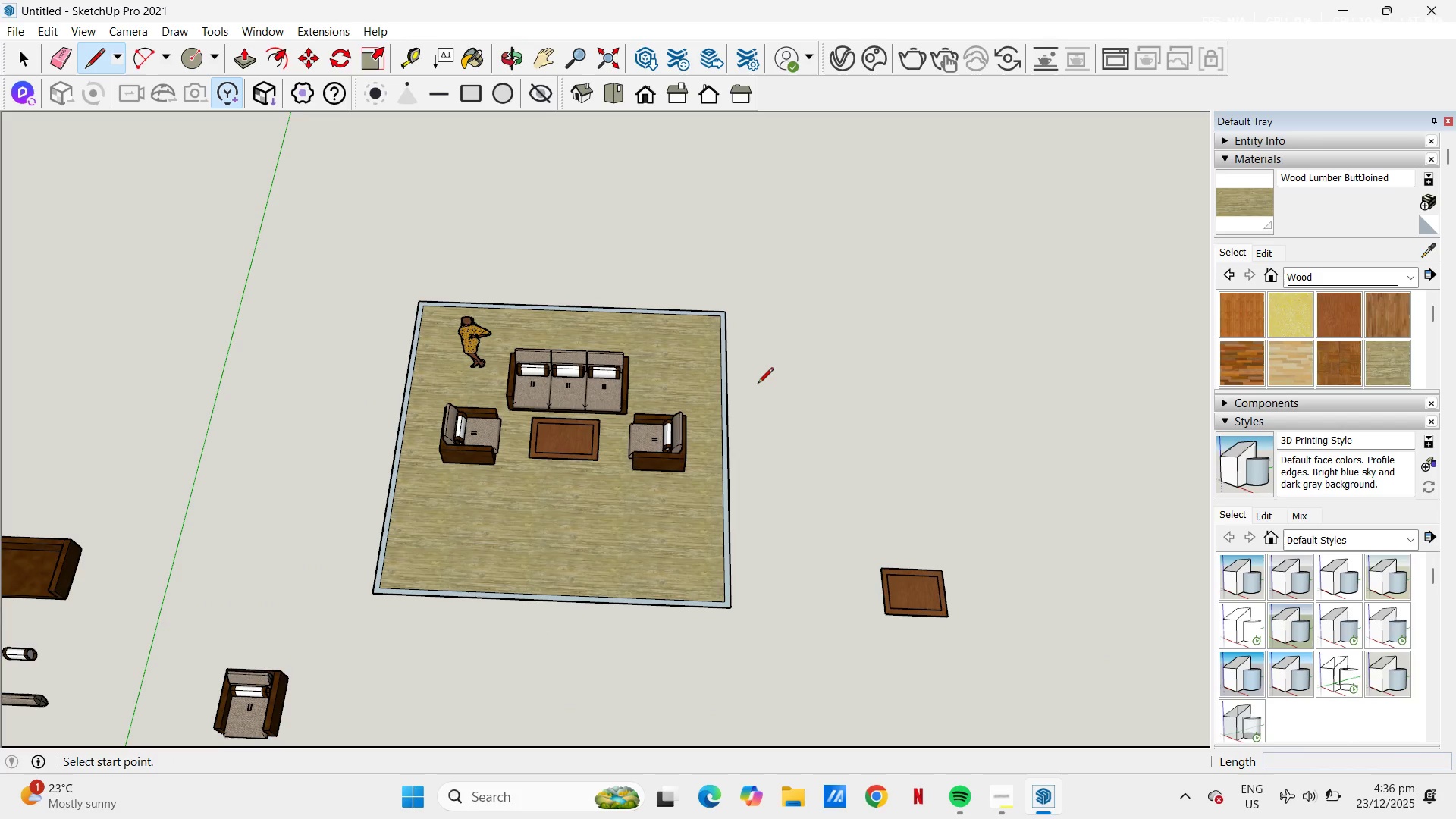 
left_click([772, 361])
 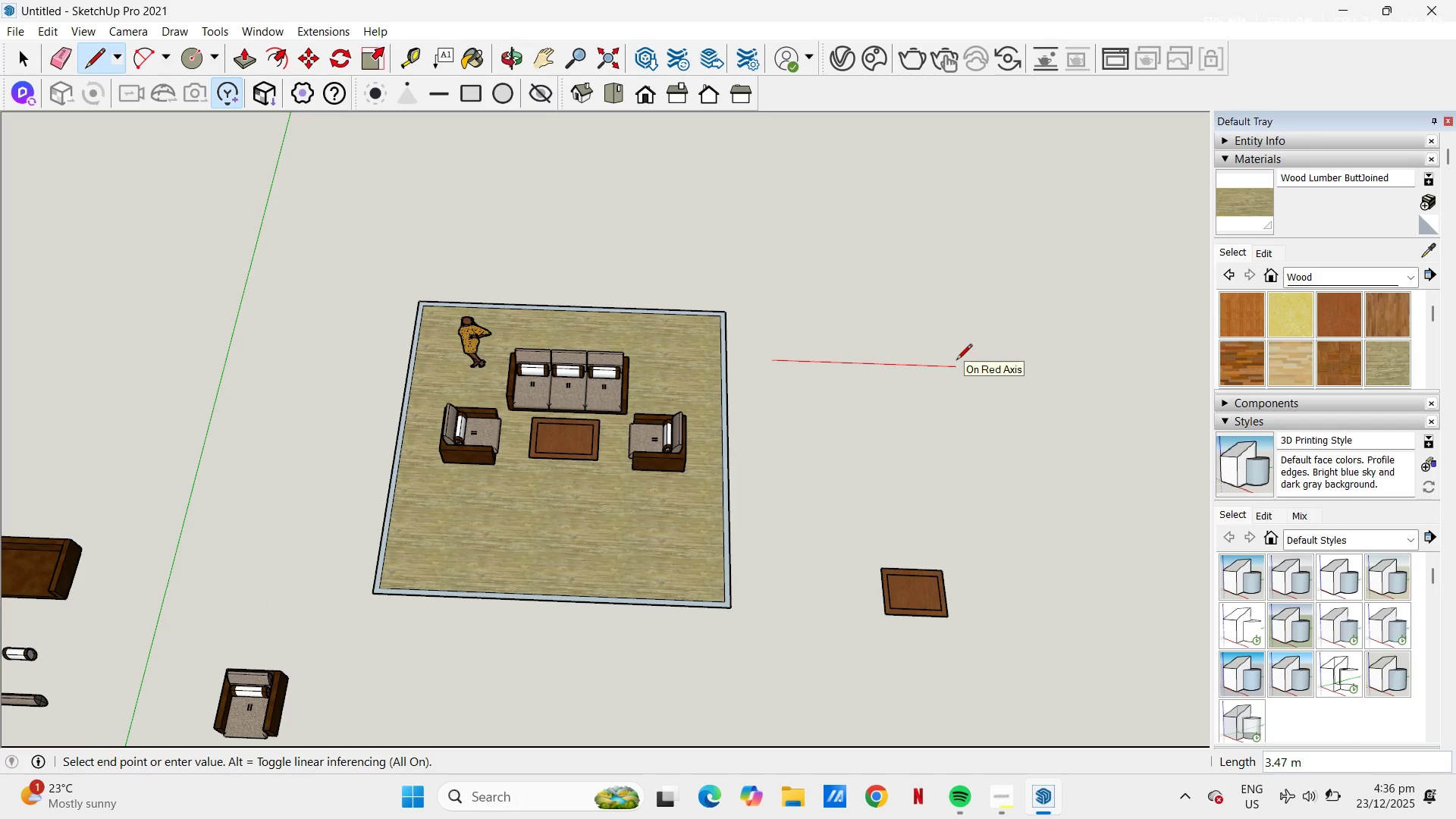 
wait(5.03)
 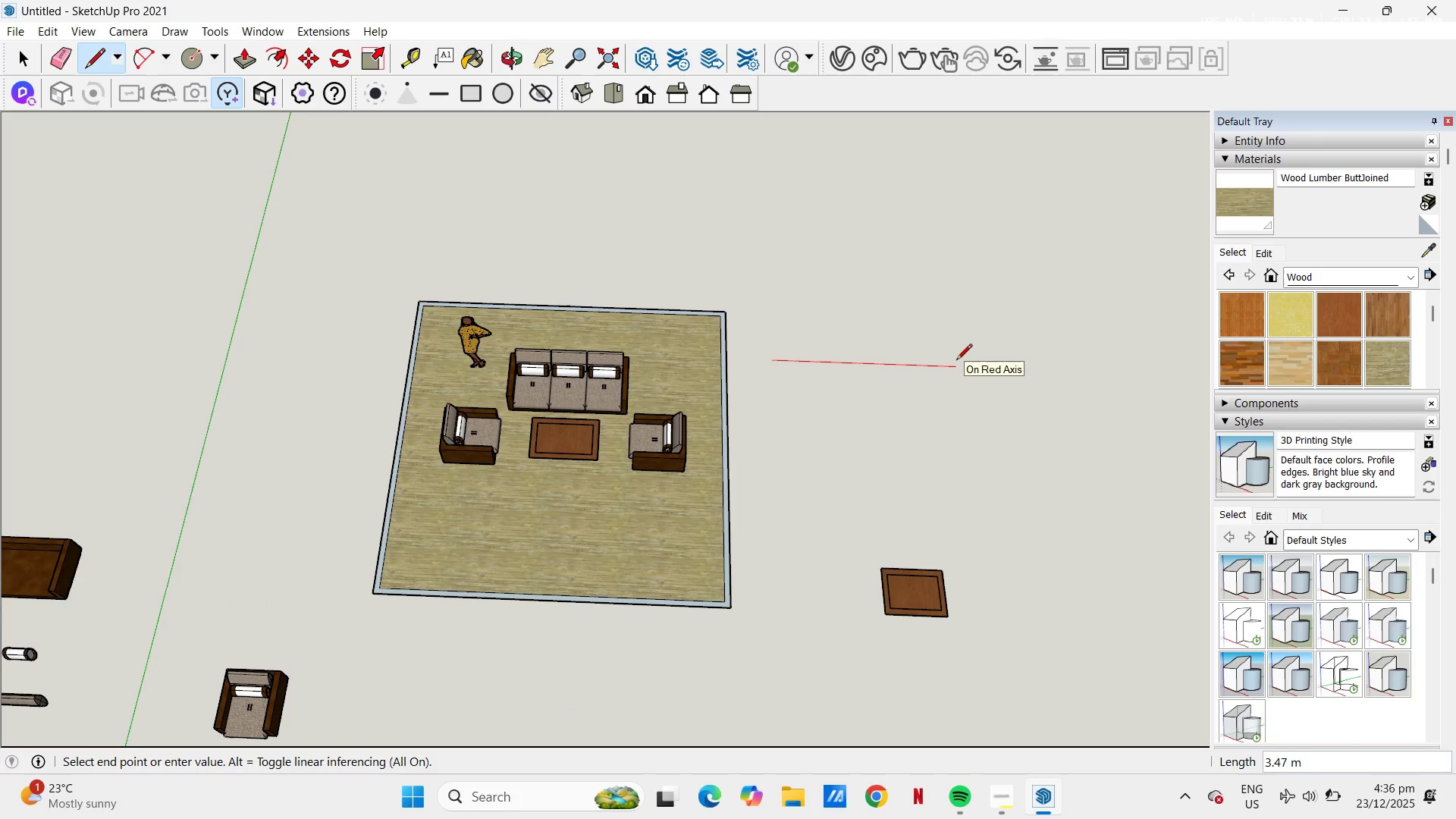 
key(Numpad2)
 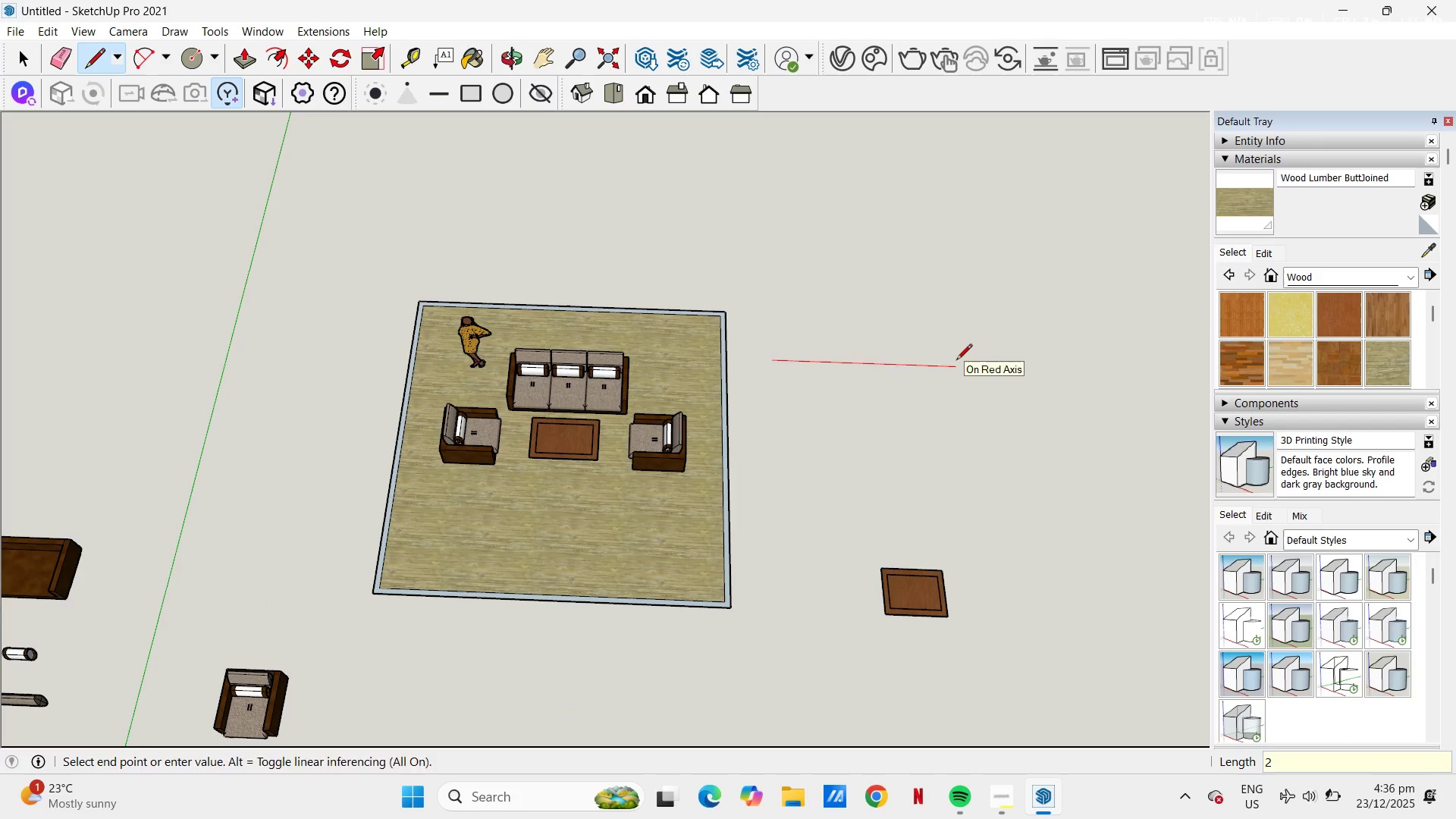 
key(NumpadEnter)
 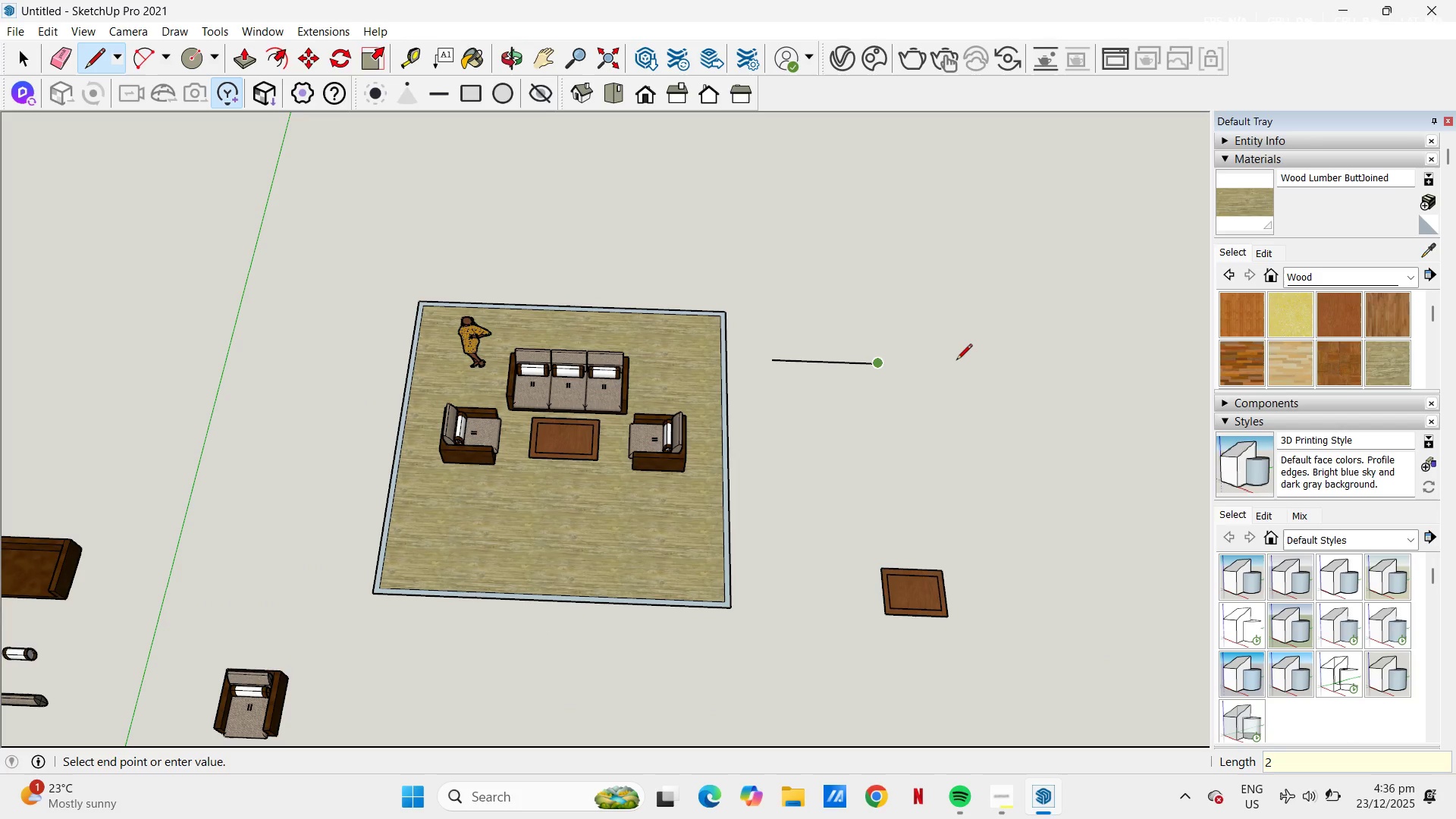 
hold_key(key=ControlLeft, duration=0.42)
 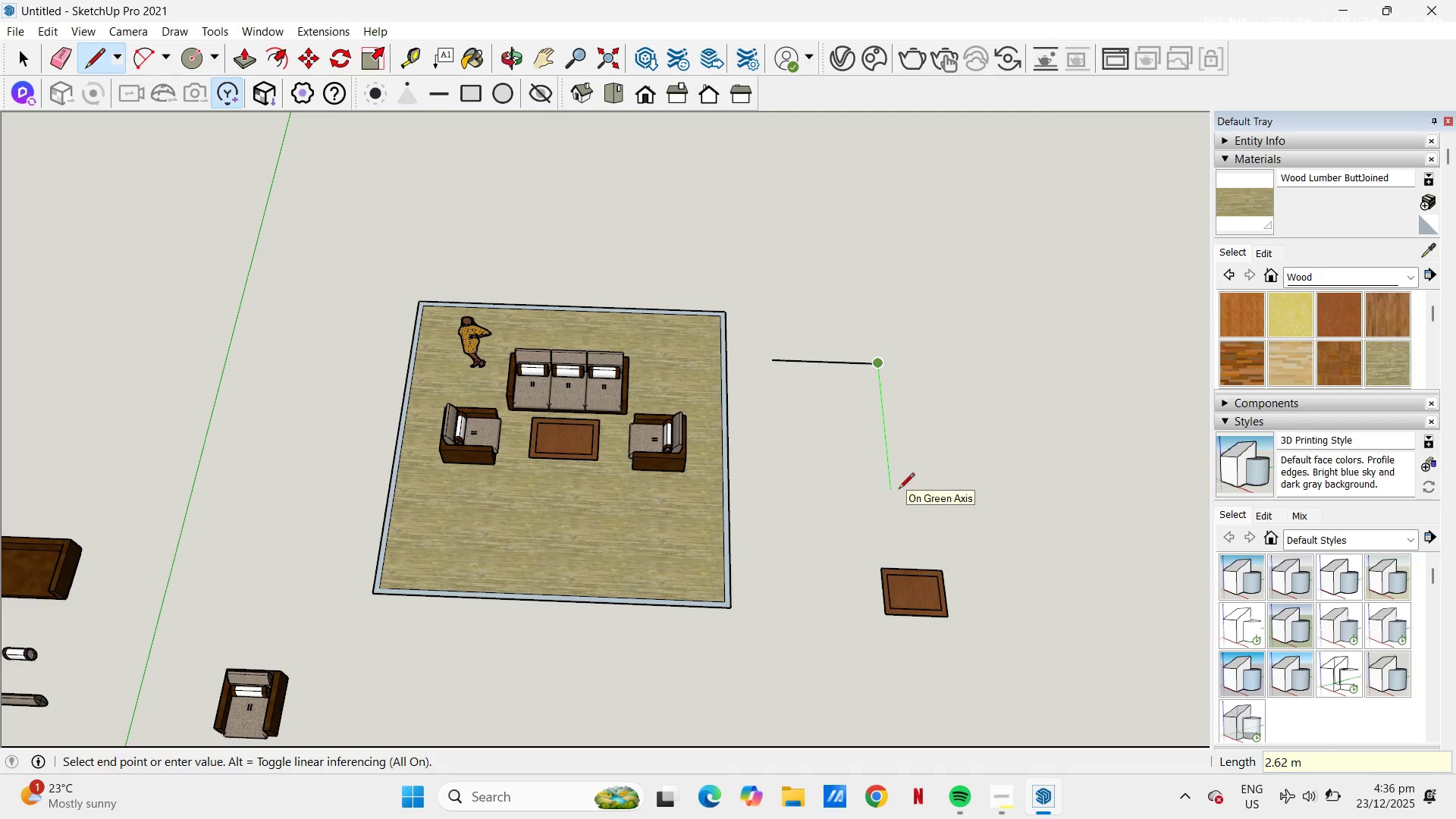 
key(Numpad2)
 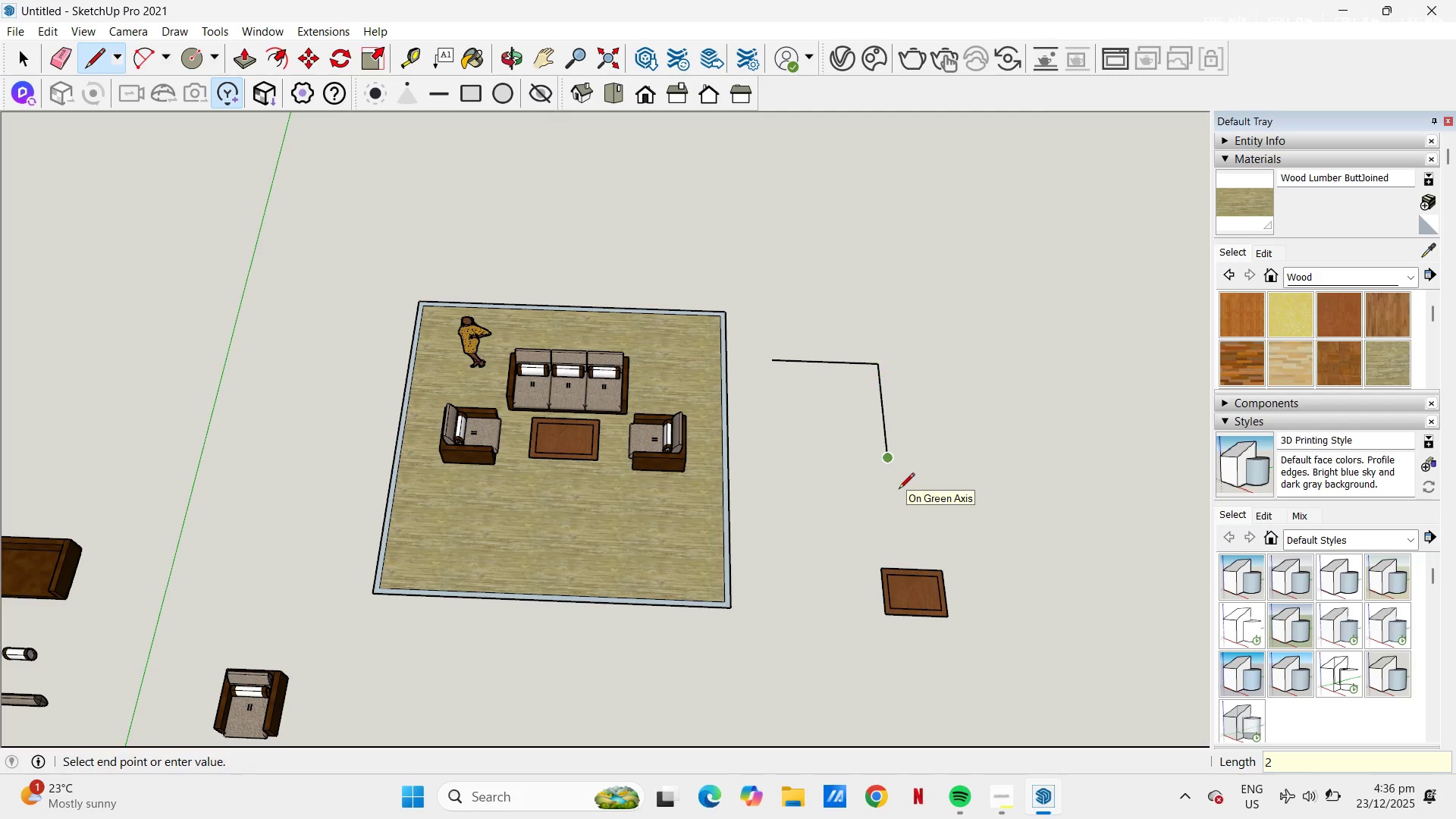 
key(NumpadEnter)
 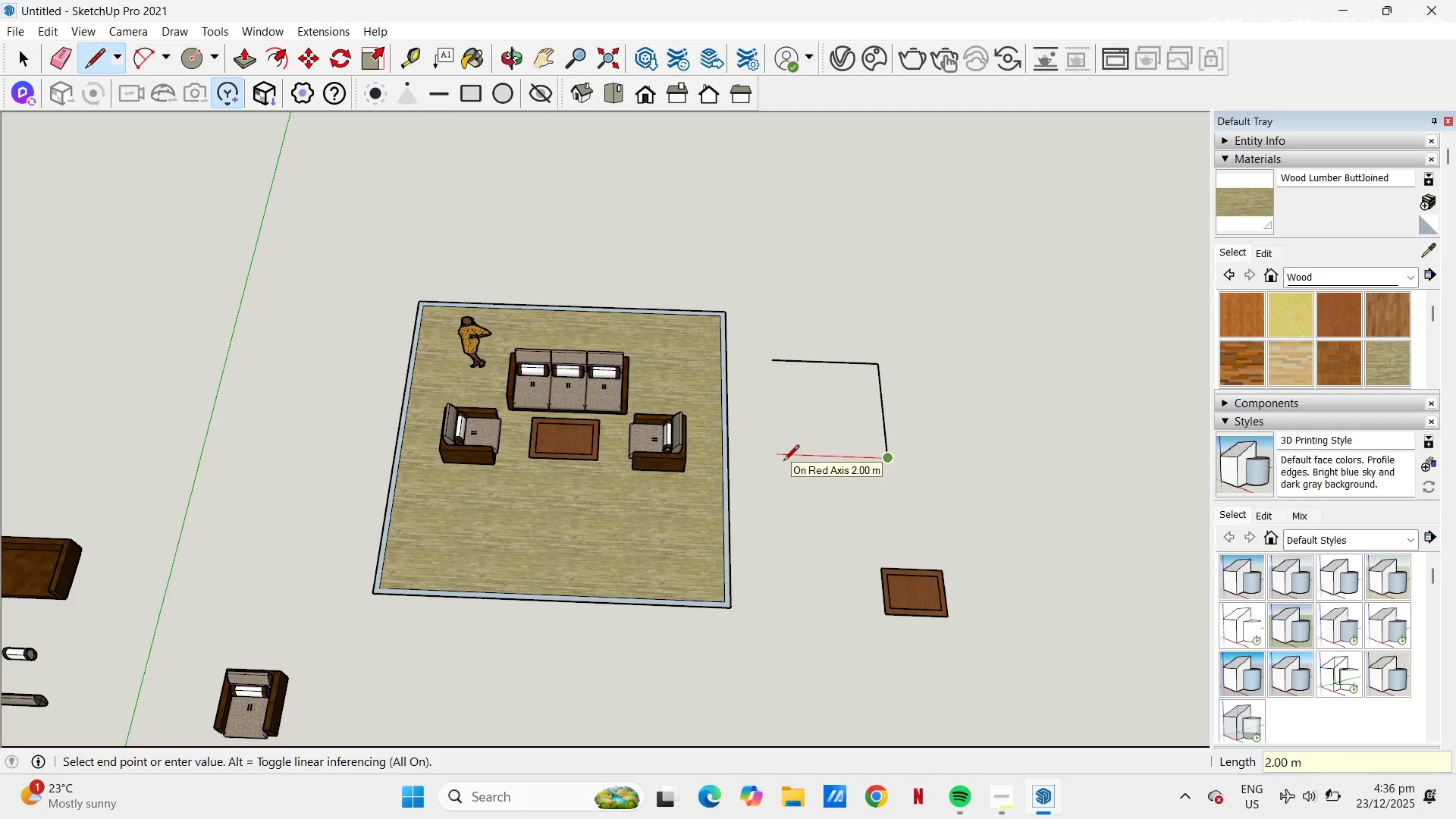 
key(Numpad2)
 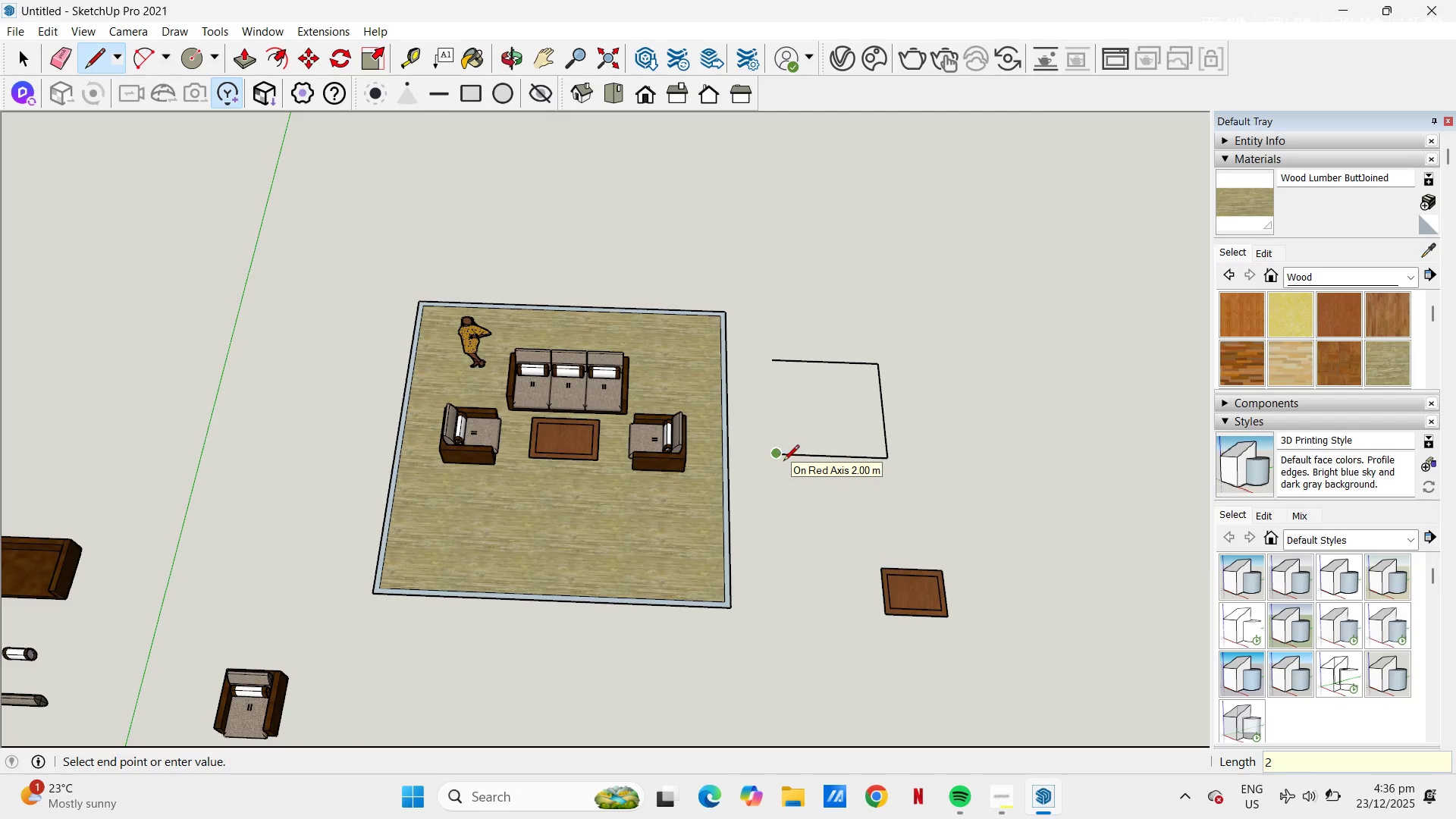 
key(NumpadEnter)
 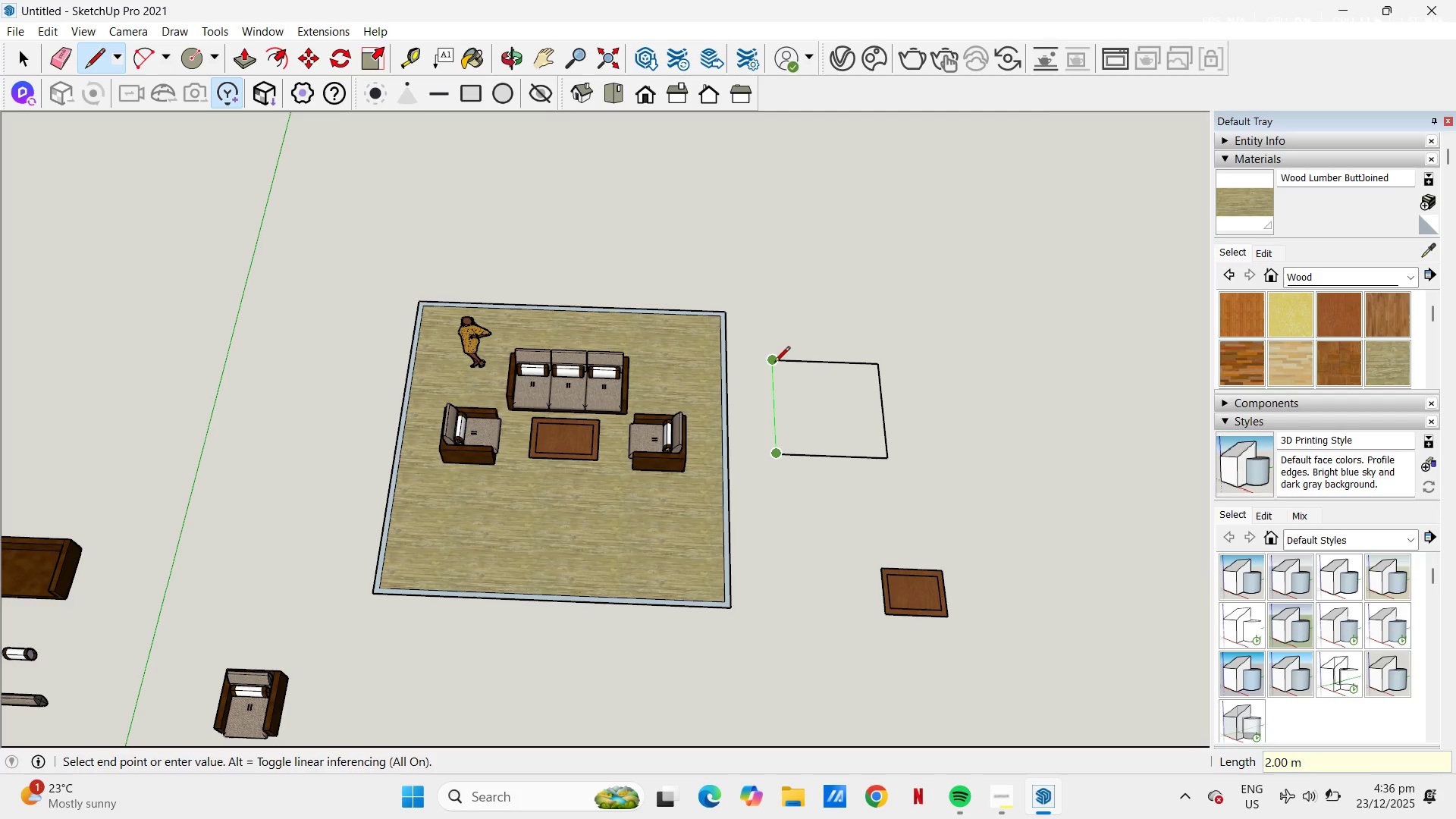 
left_click([774, 363])
 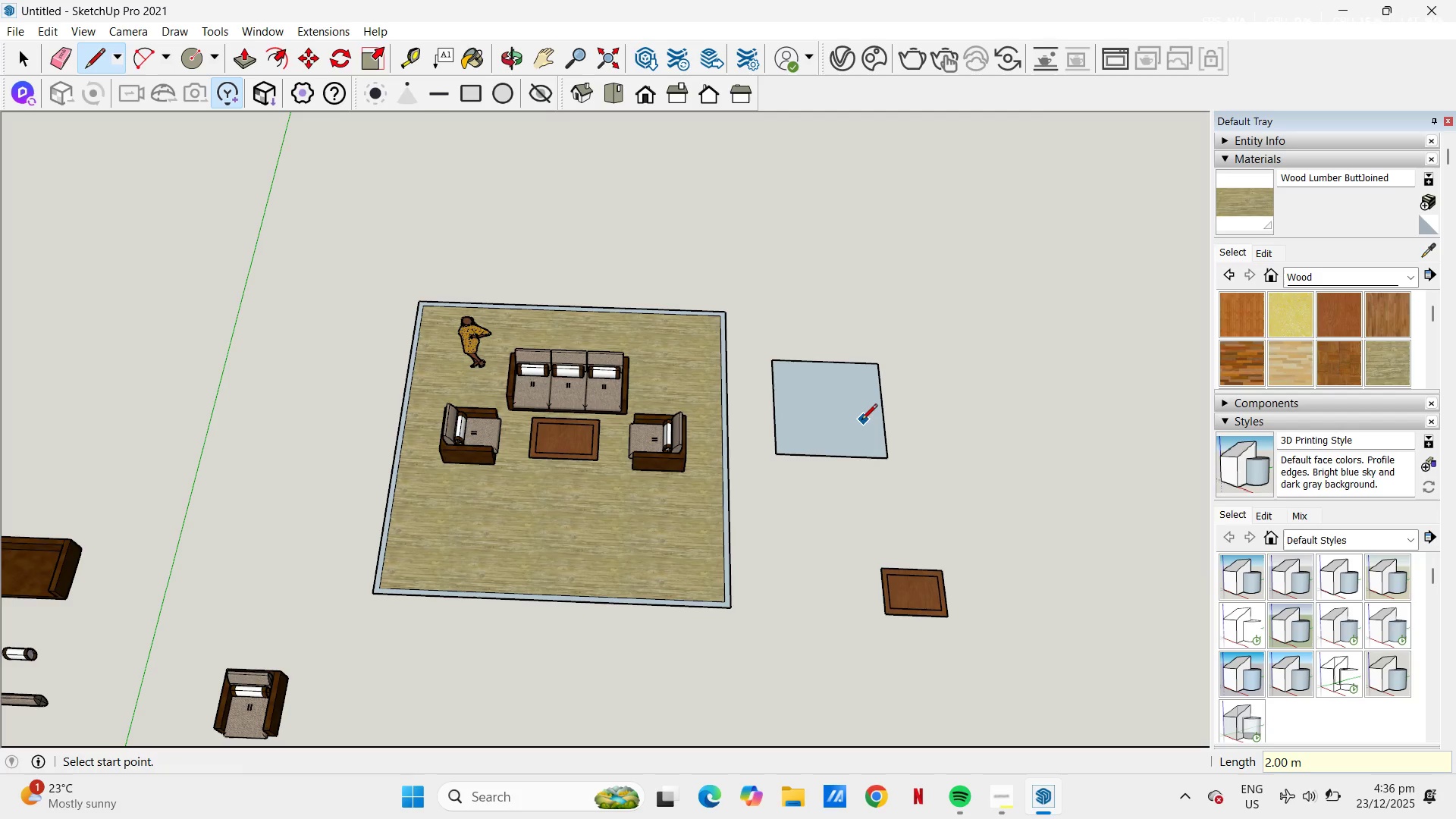 
key(P)
 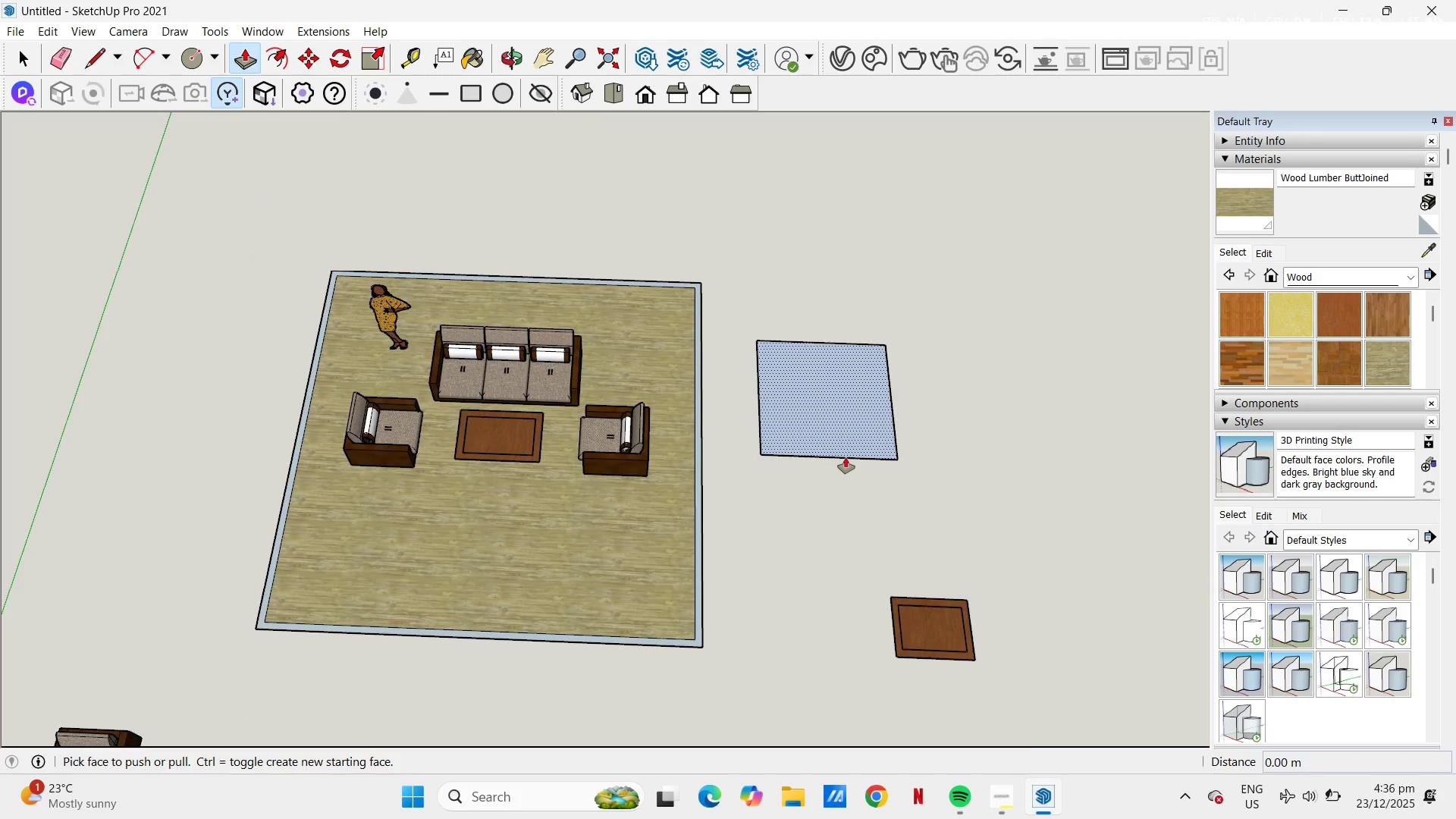 
scroll: coordinate [874, 546], scroll_direction: up, amount: 18.0
 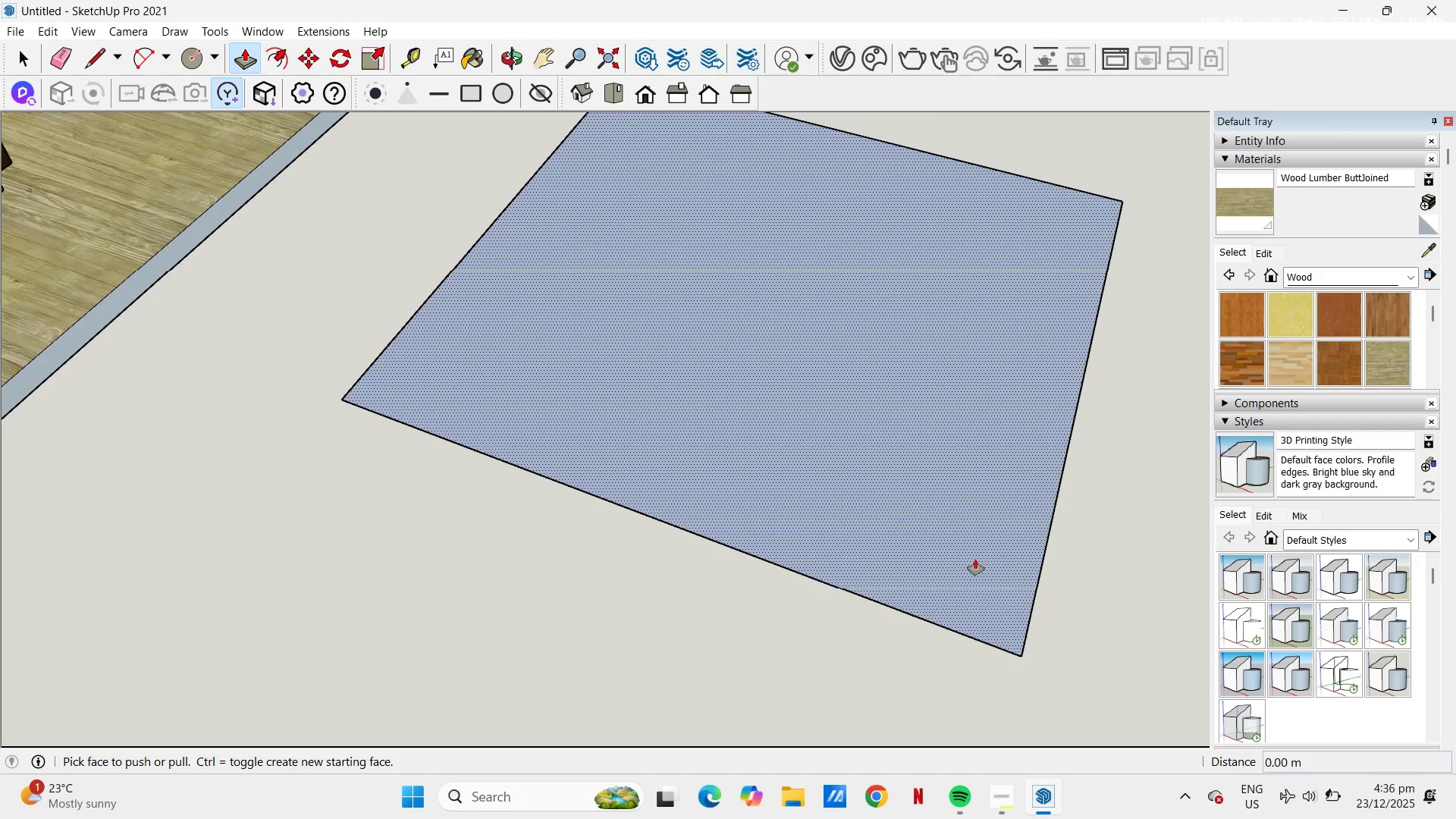 
scroll: coordinate [861, 347], scroll_direction: down, amount: 4.0
 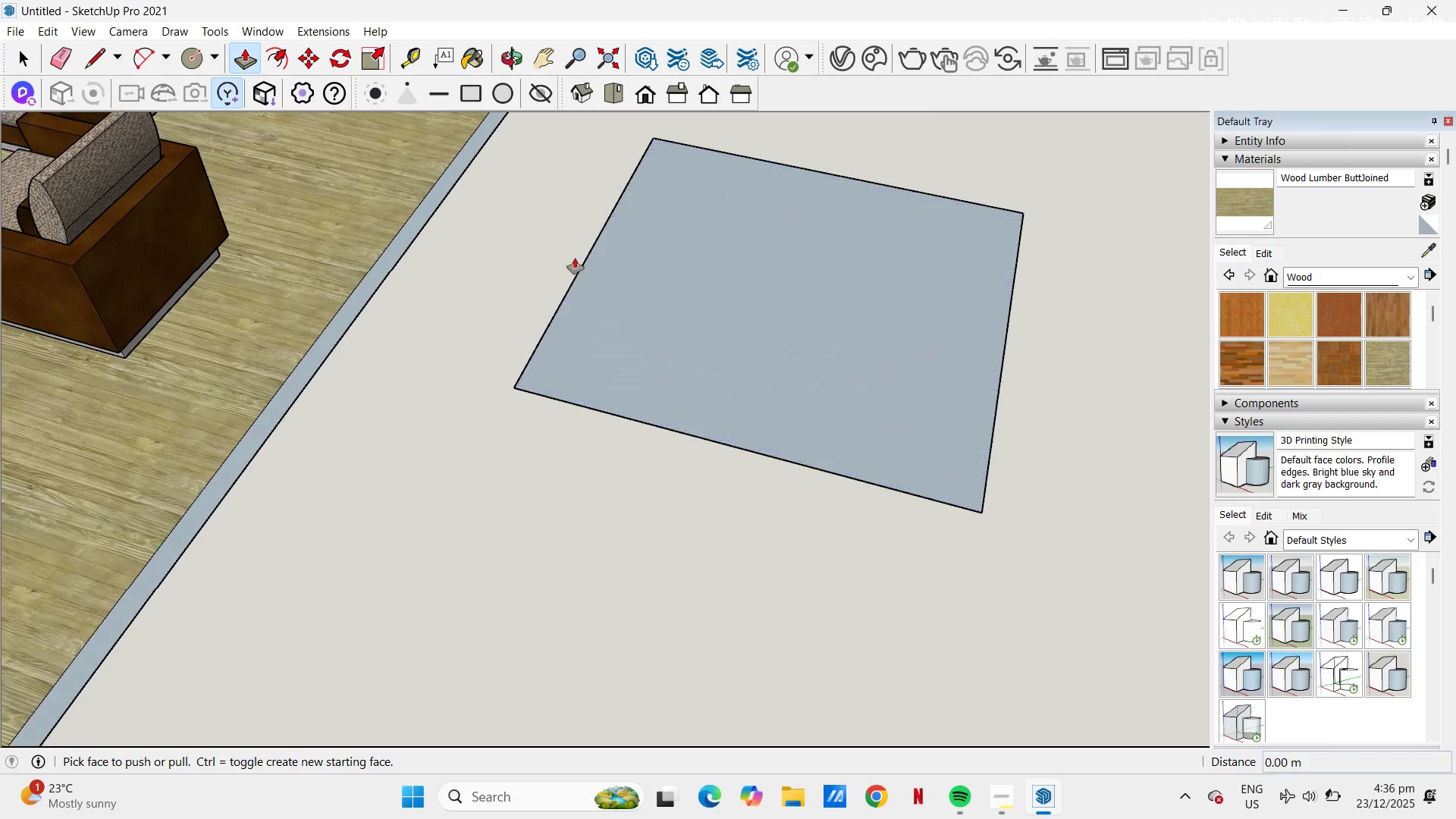 
type(yt)
 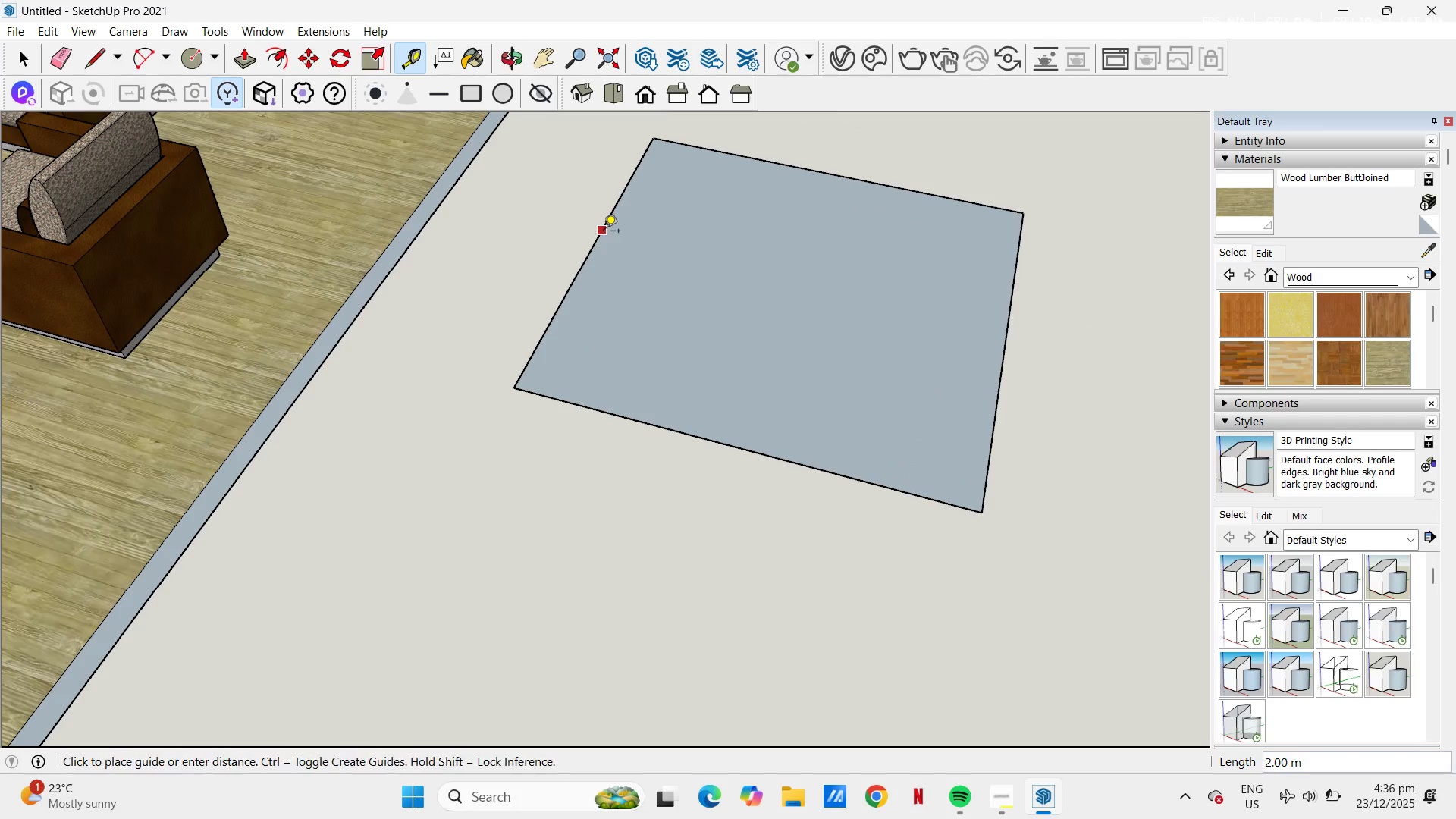 
left_click_drag(start_coordinate=[604, 232], to_coordinate=[607, 232])
 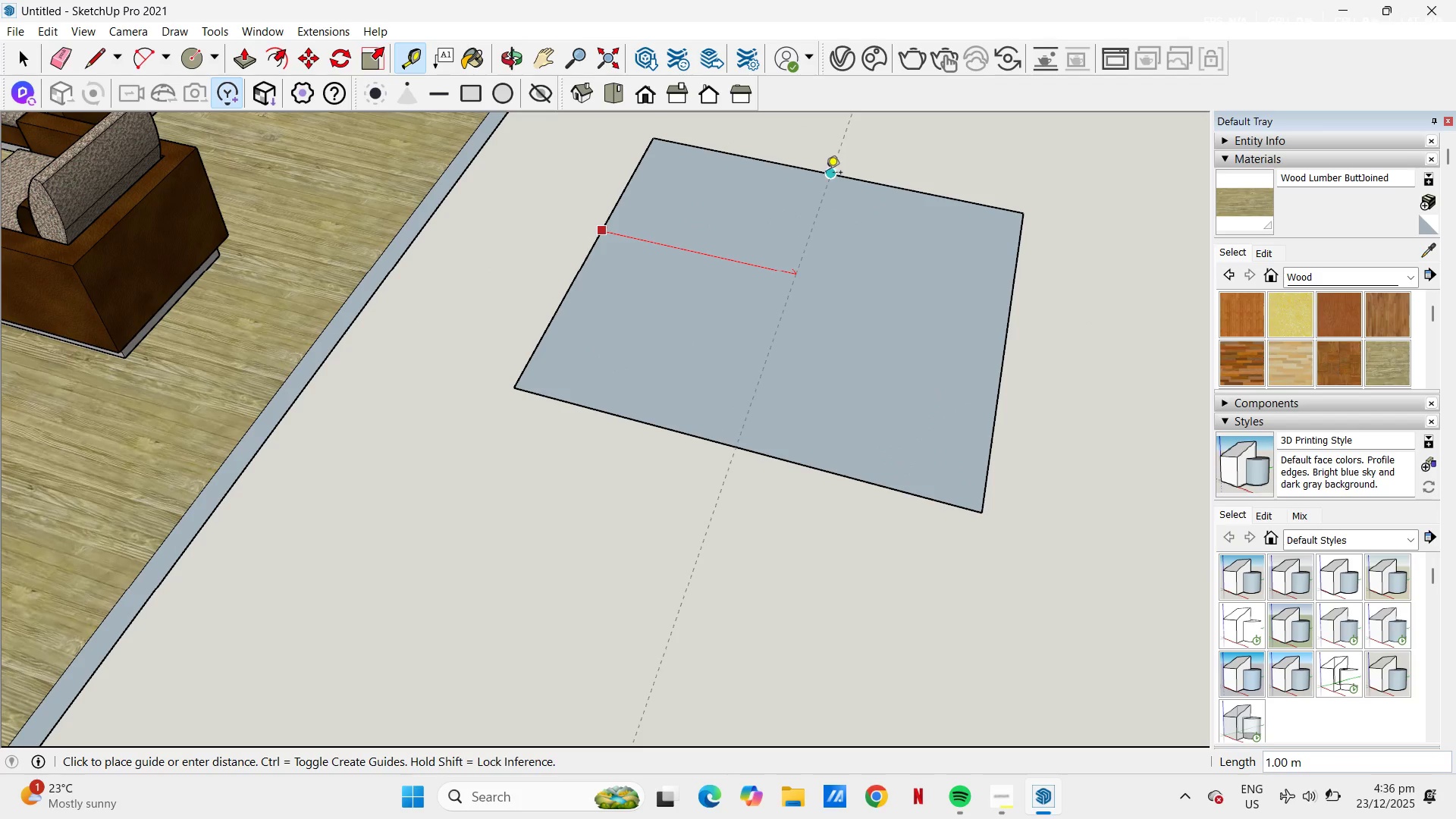 
left_click([826, 174])
 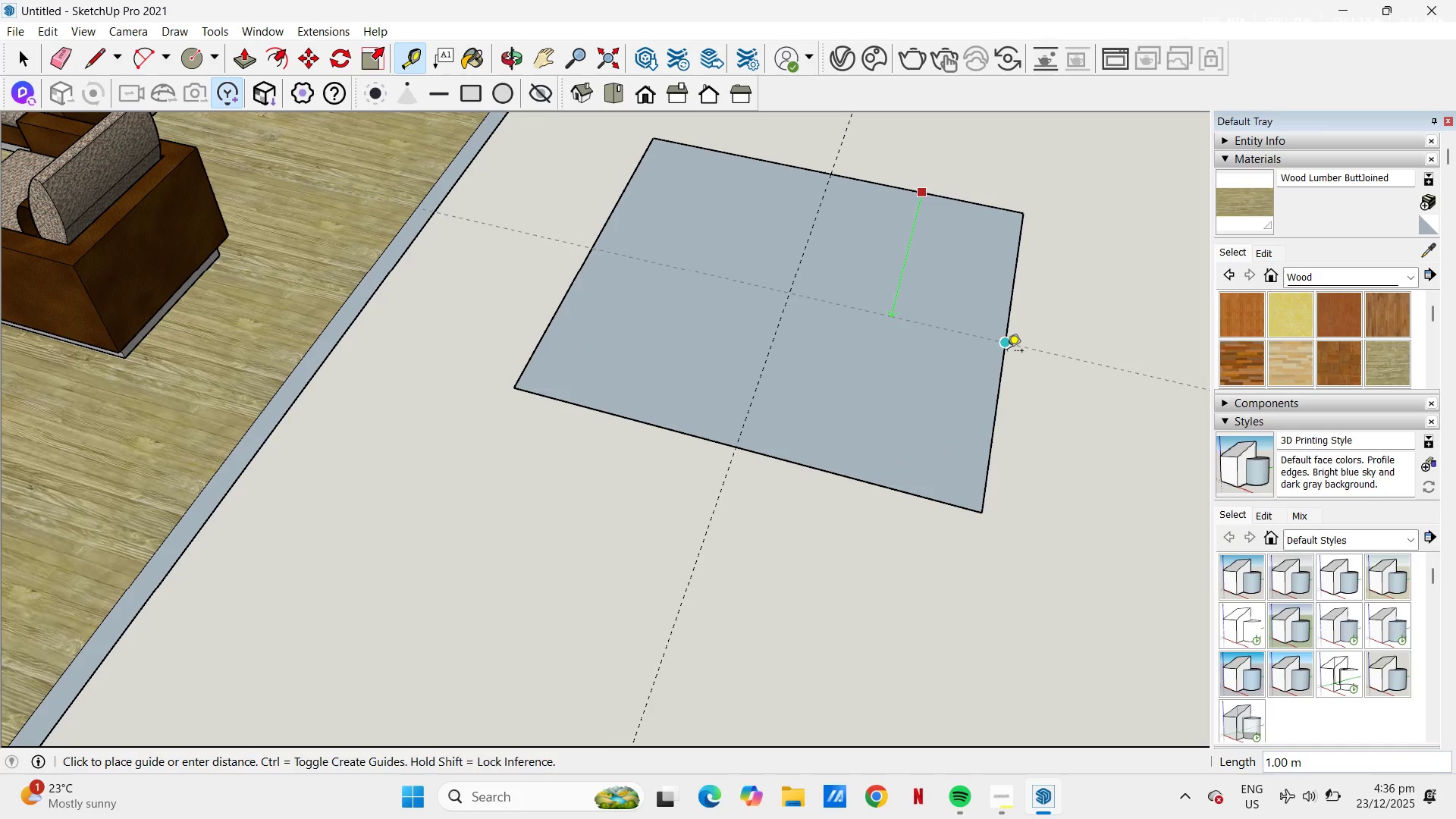 
left_click([1006, 346])
 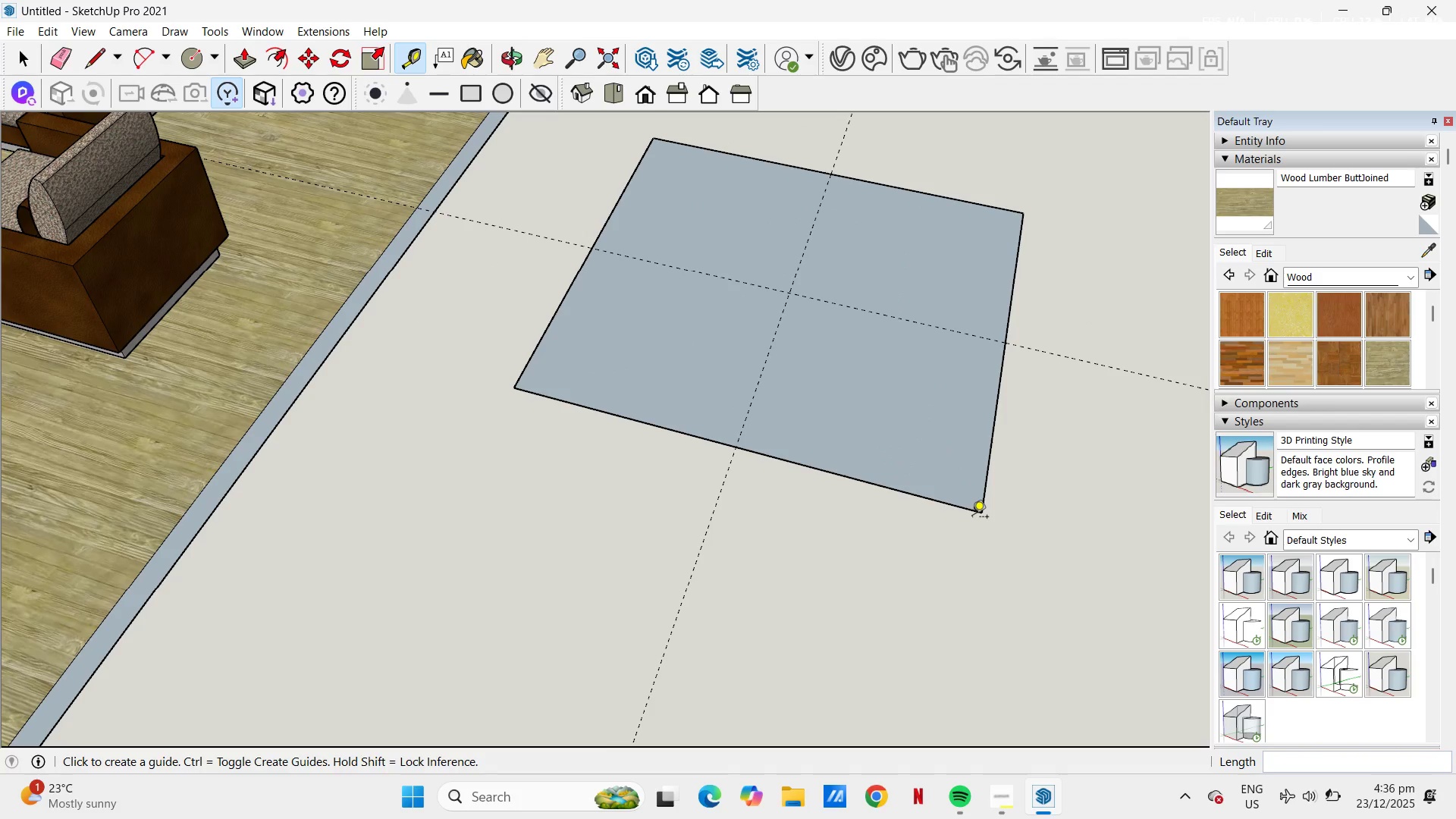 
key(L)
 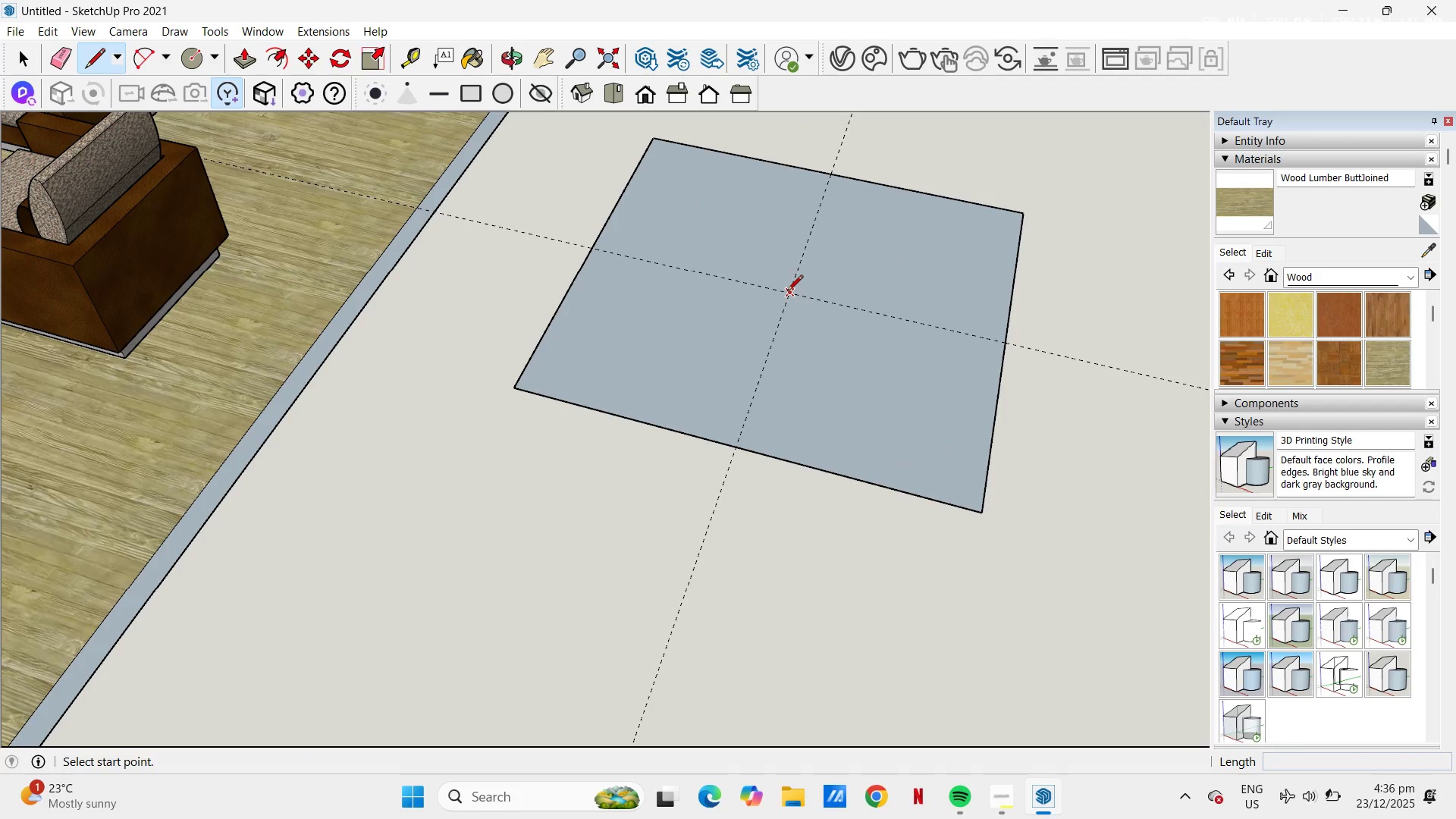 
left_click_drag(start_coordinate=[787, 292], to_coordinate=[787, 288])
 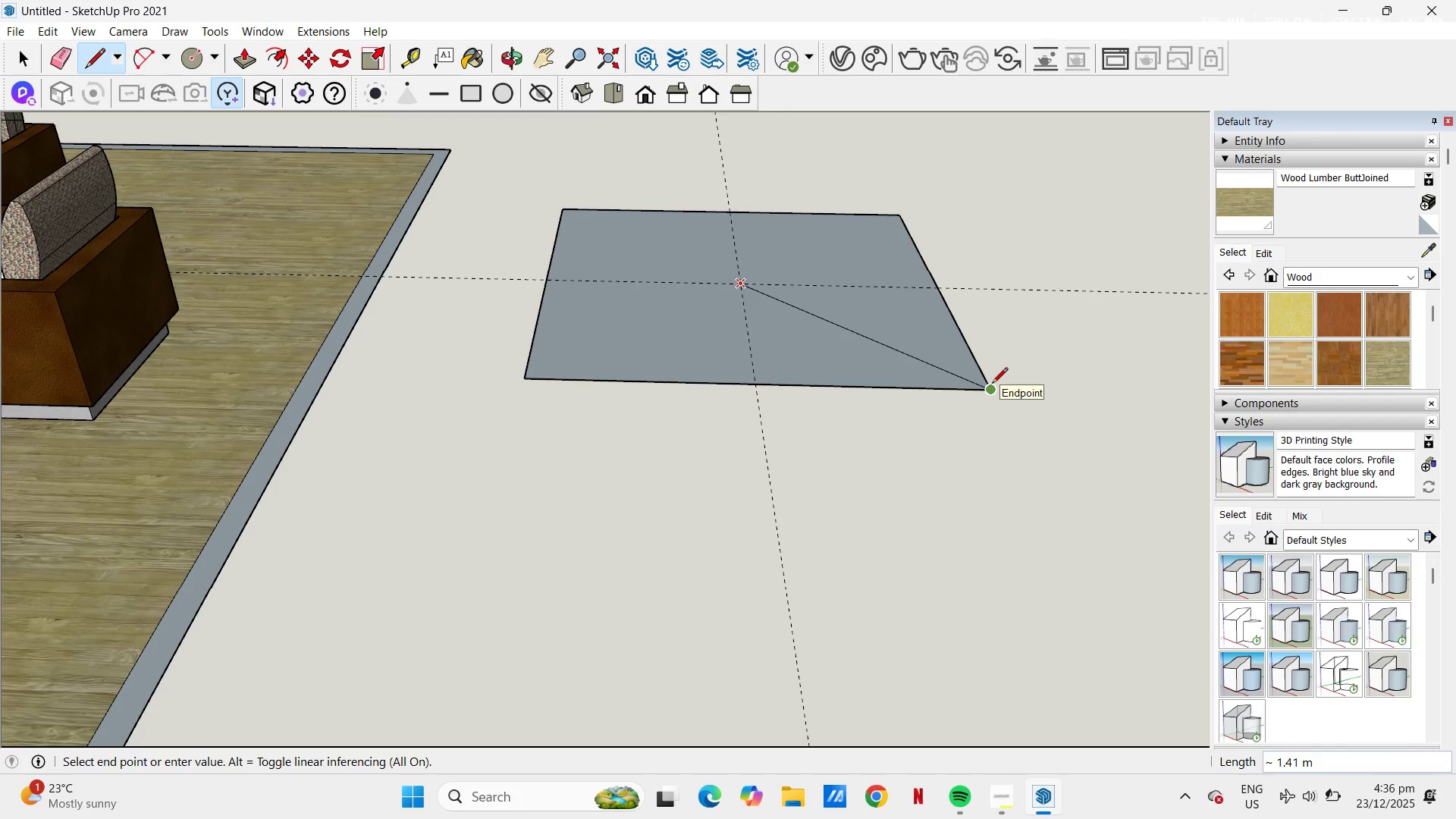 
left_click([992, 384])
 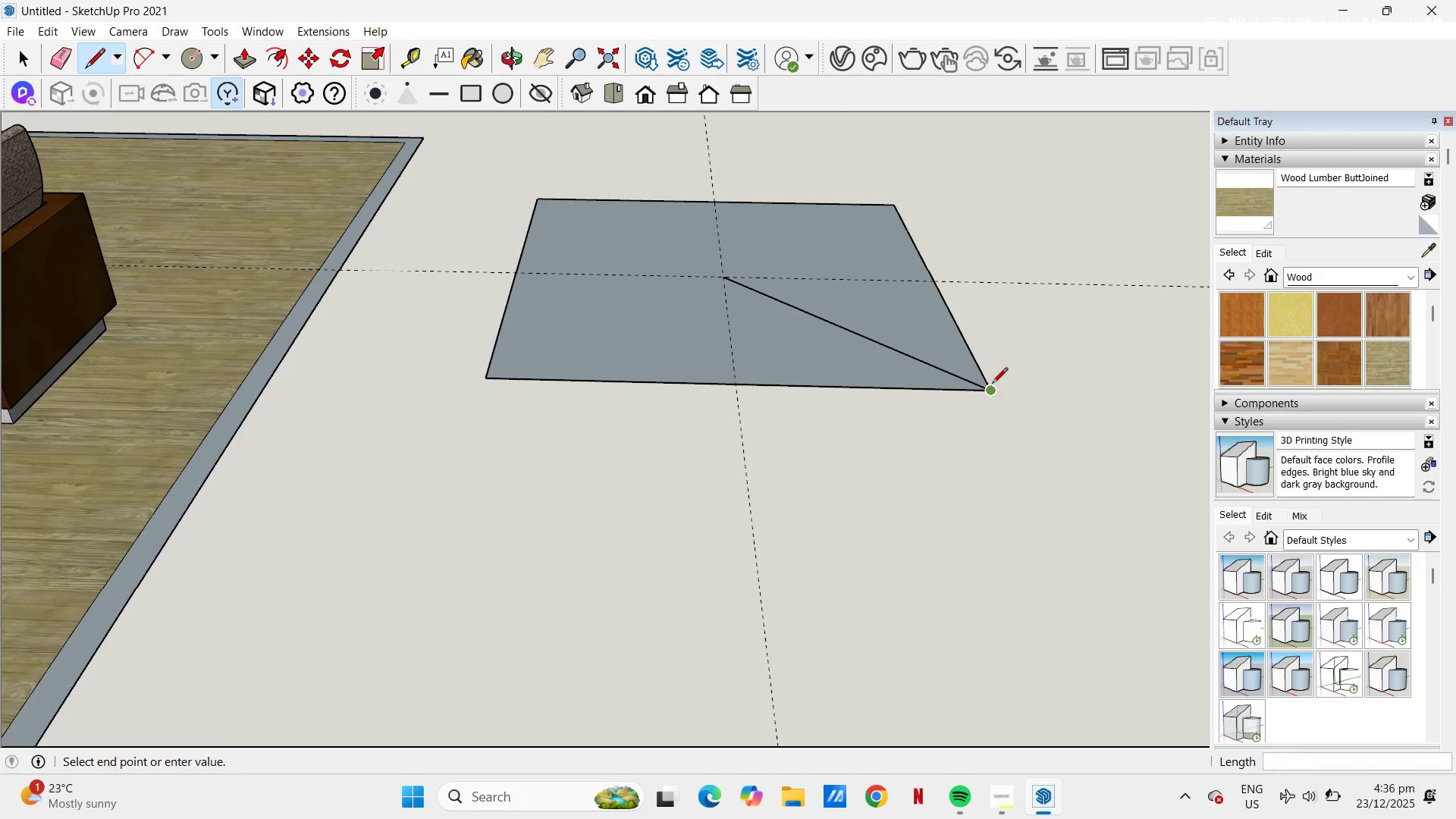 
scroll: coordinate [994, 389], scroll_direction: up, amount: 6.0
 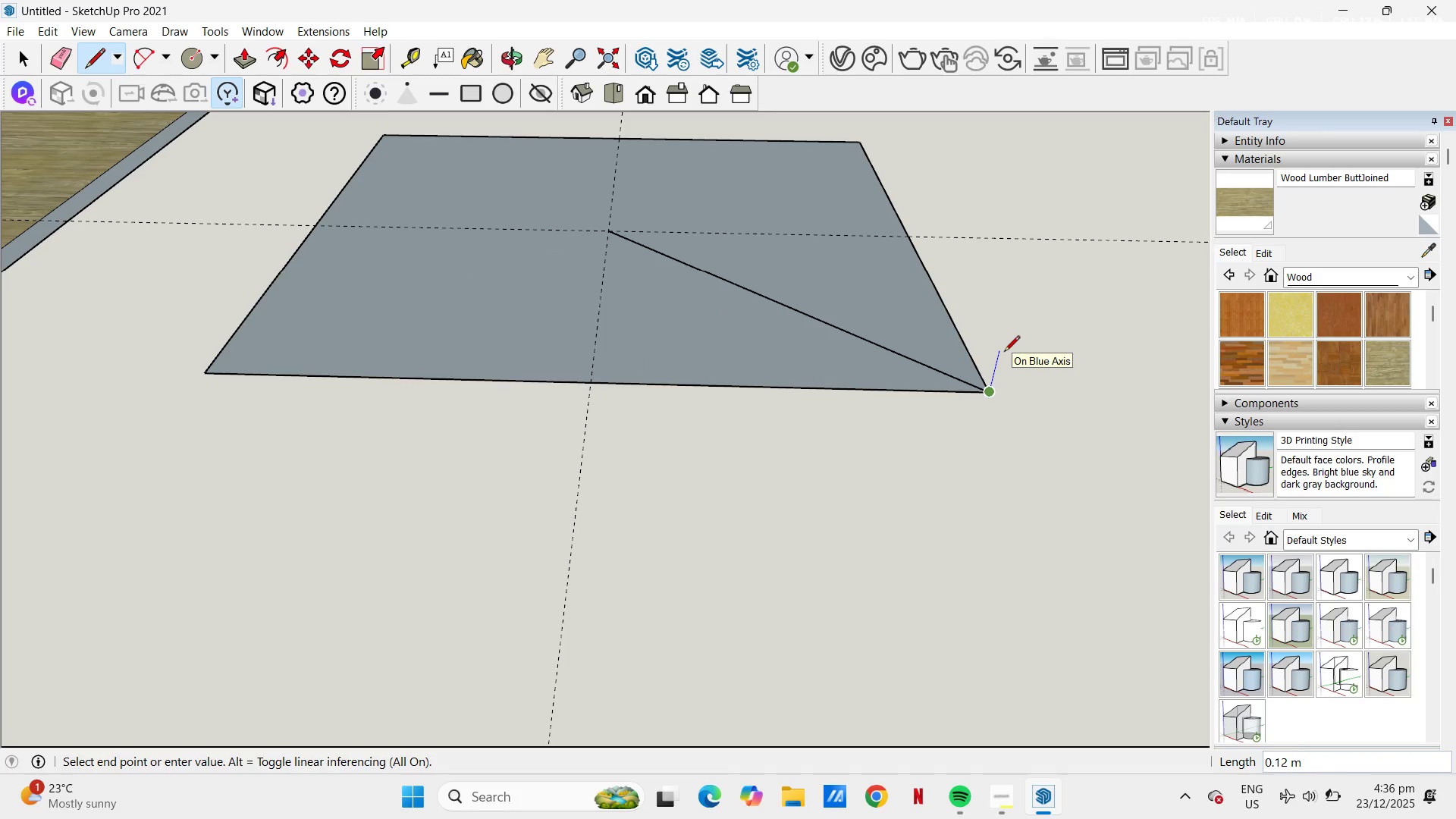 
key(NumpadDecimal)
 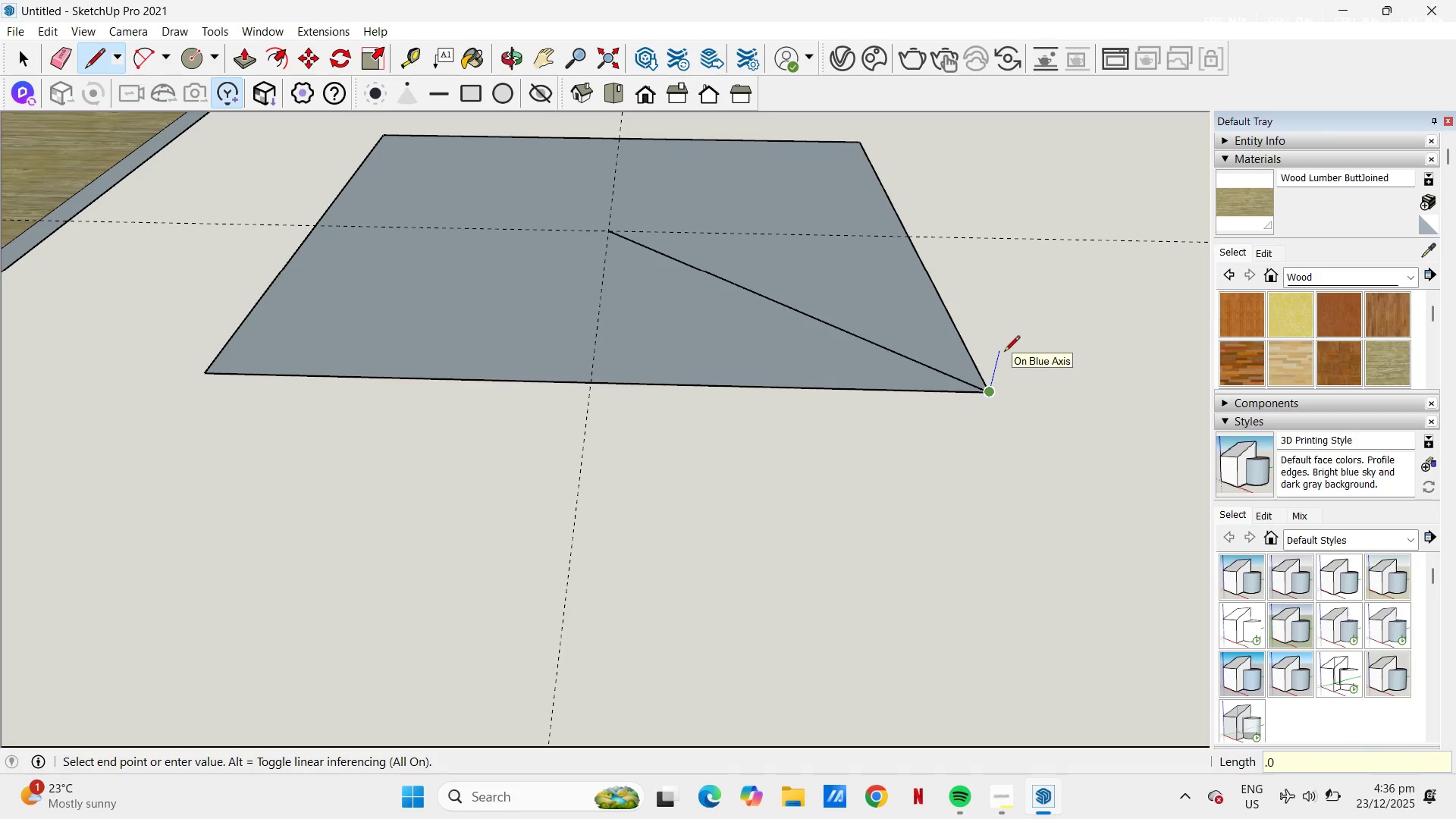 
key(Numpad0)
 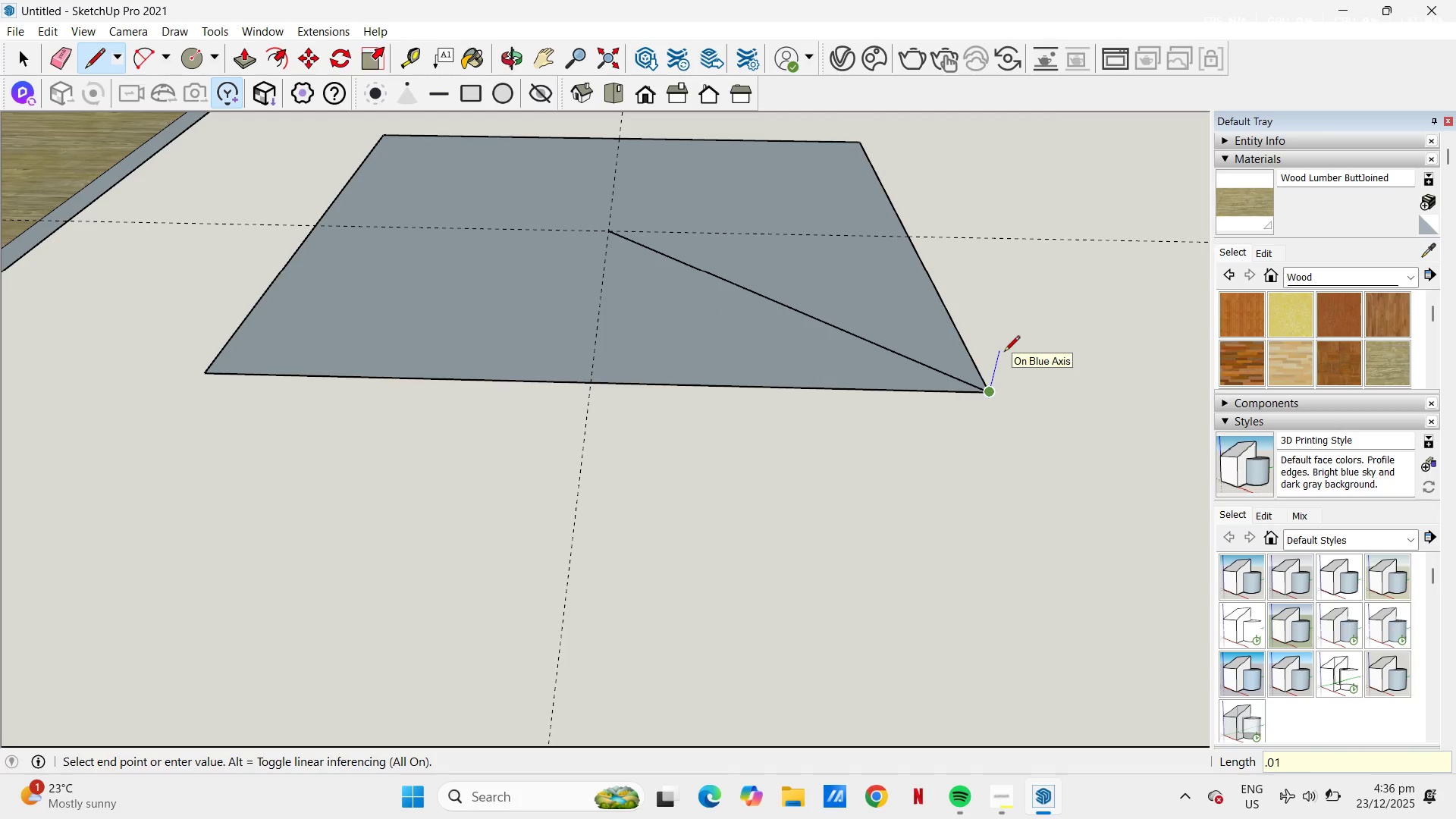 
key(Numpad1)
 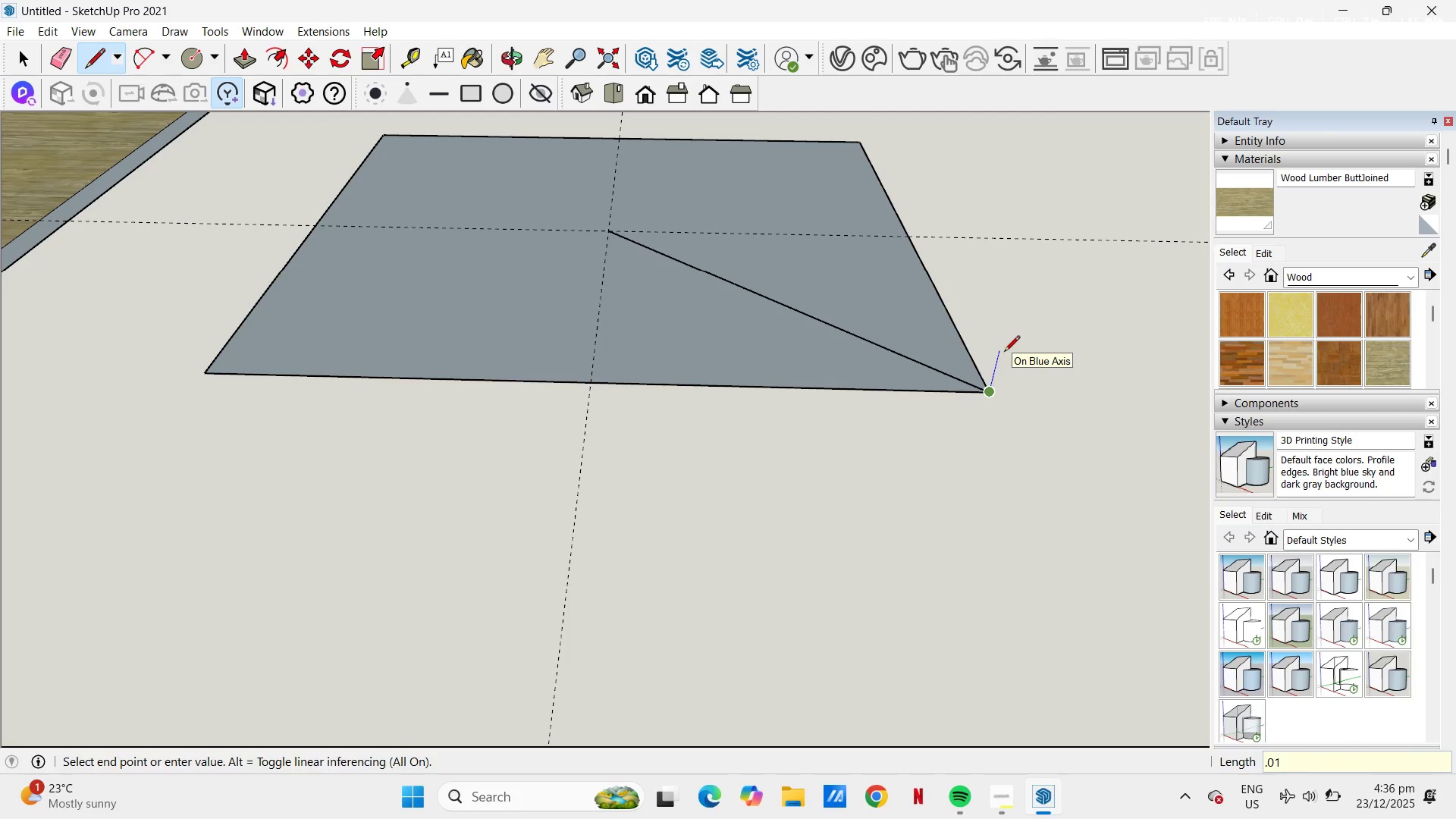 
key(NumpadEnter)
 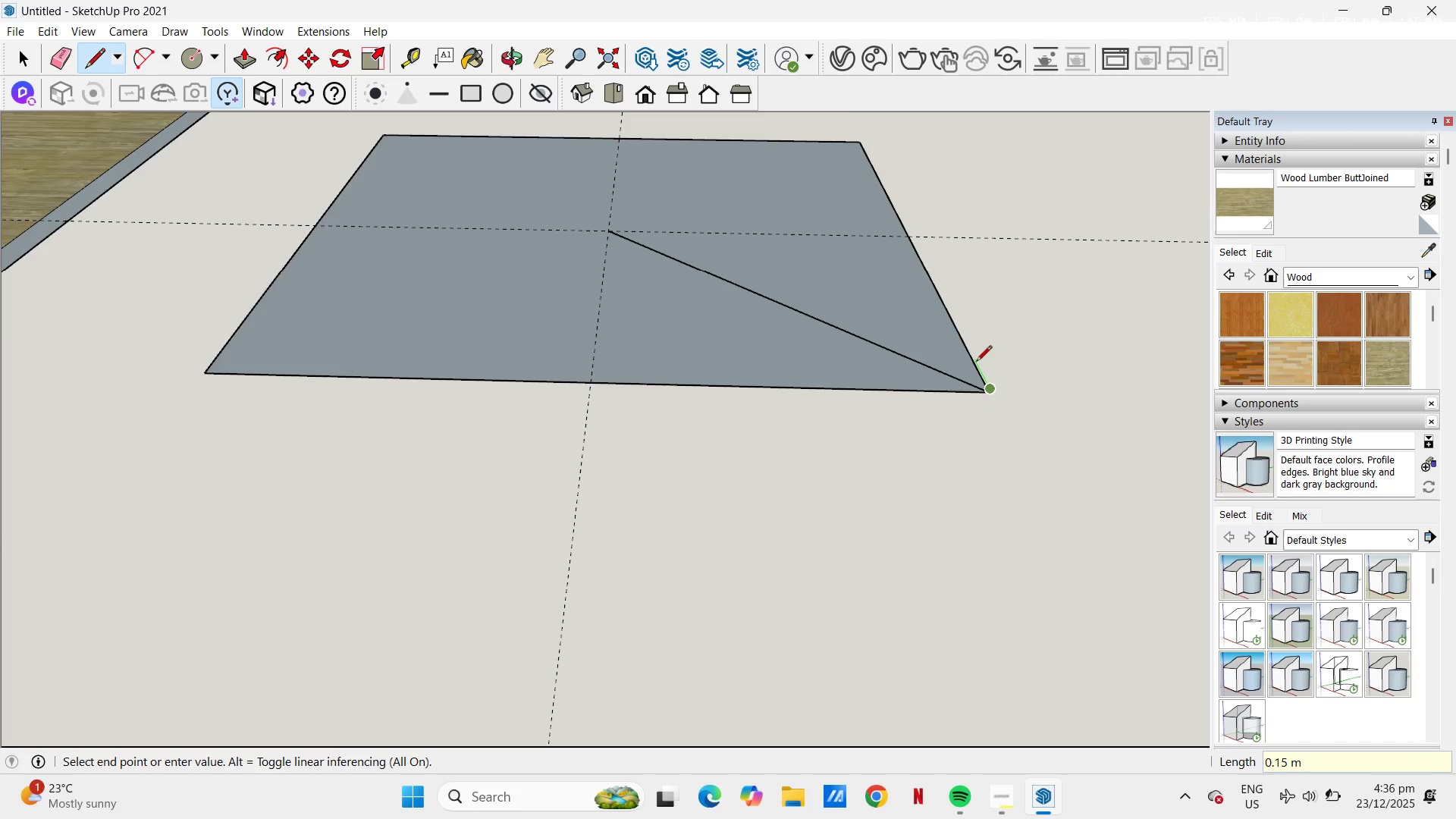 
scroll: coordinate [1005, 396], scroll_direction: up, amount: 13.0
 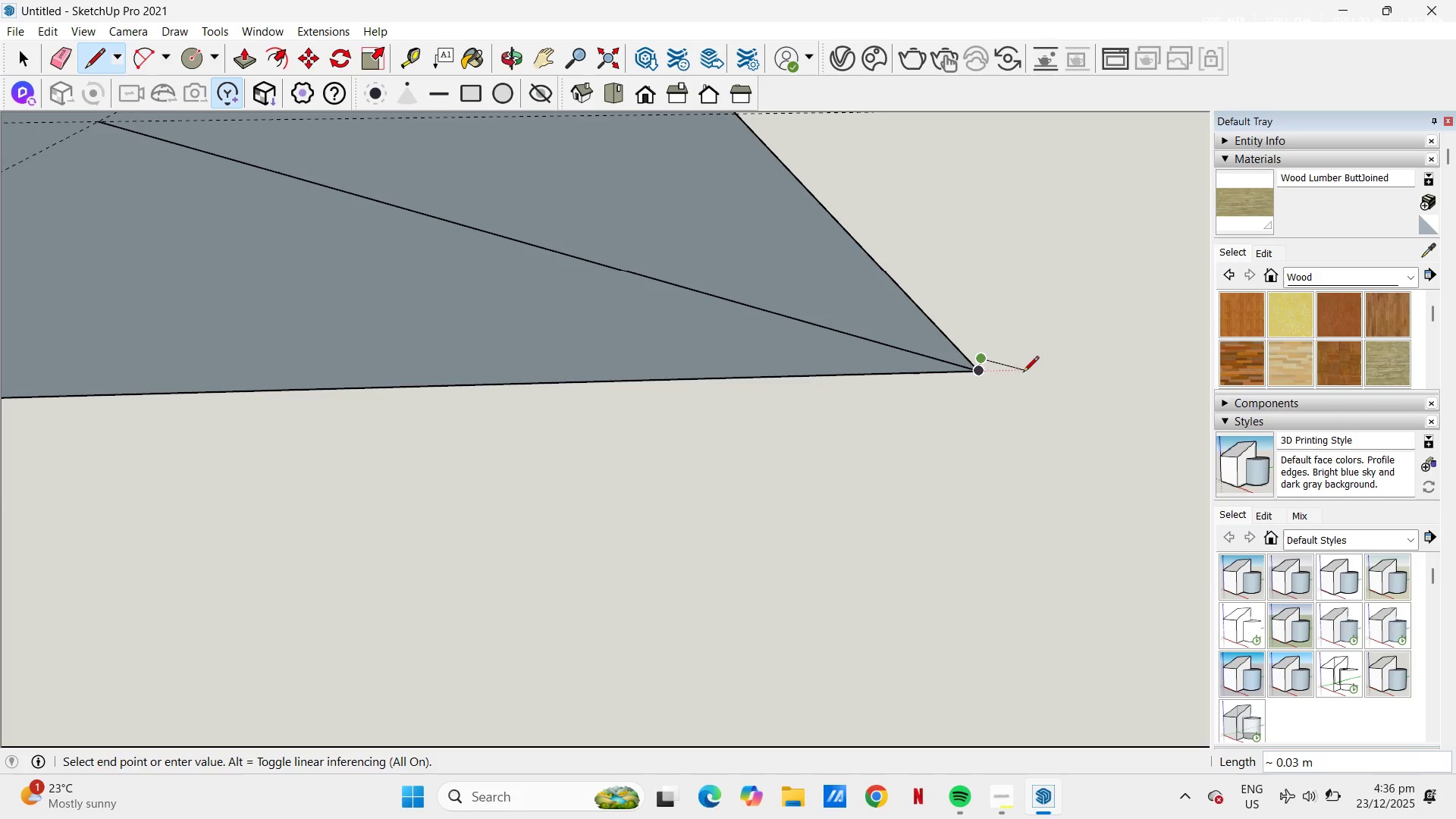 
scroll: coordinate [940, 403], scroll_direction: down, amount: 11.0
 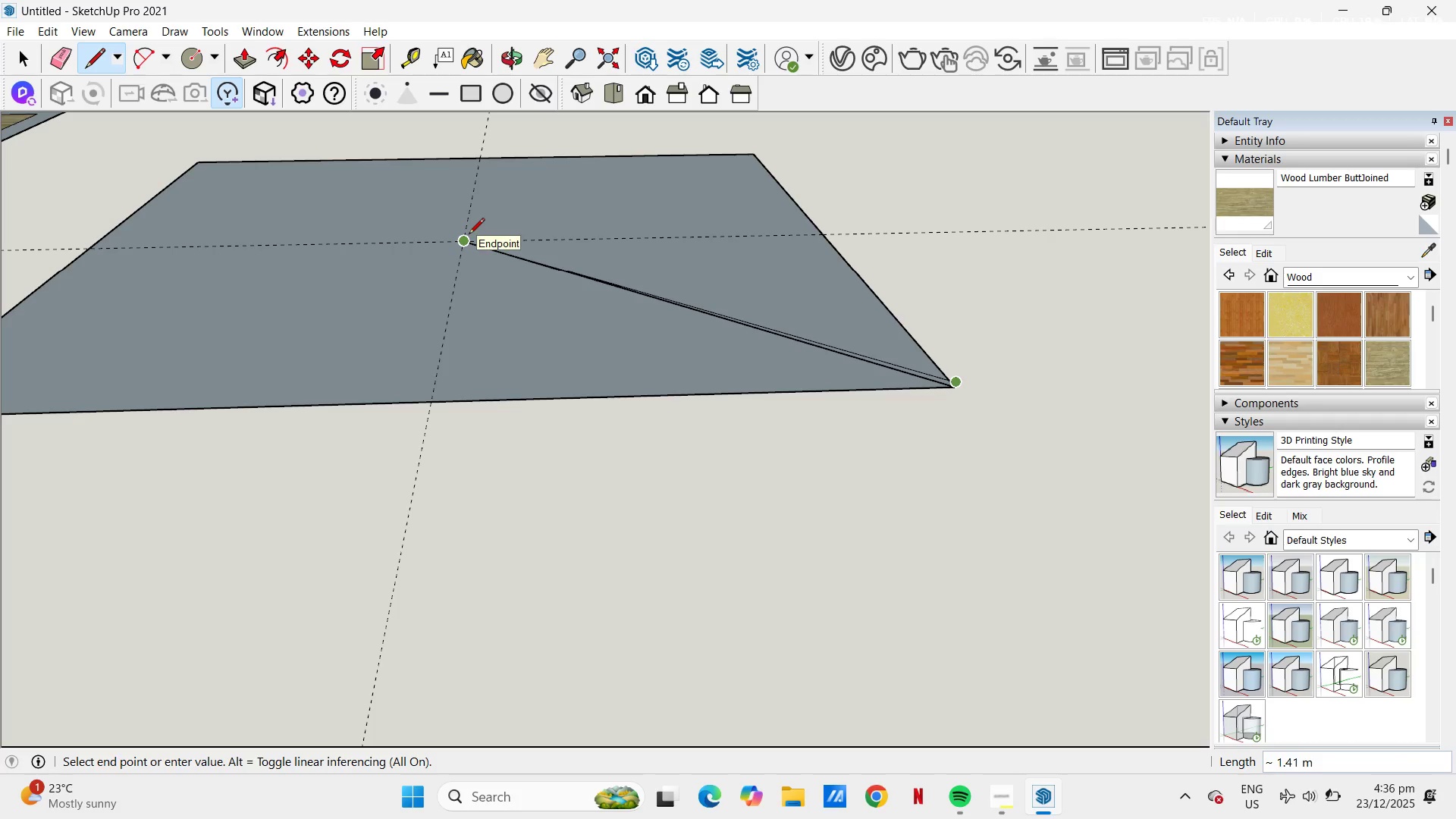 
key(Escape)
 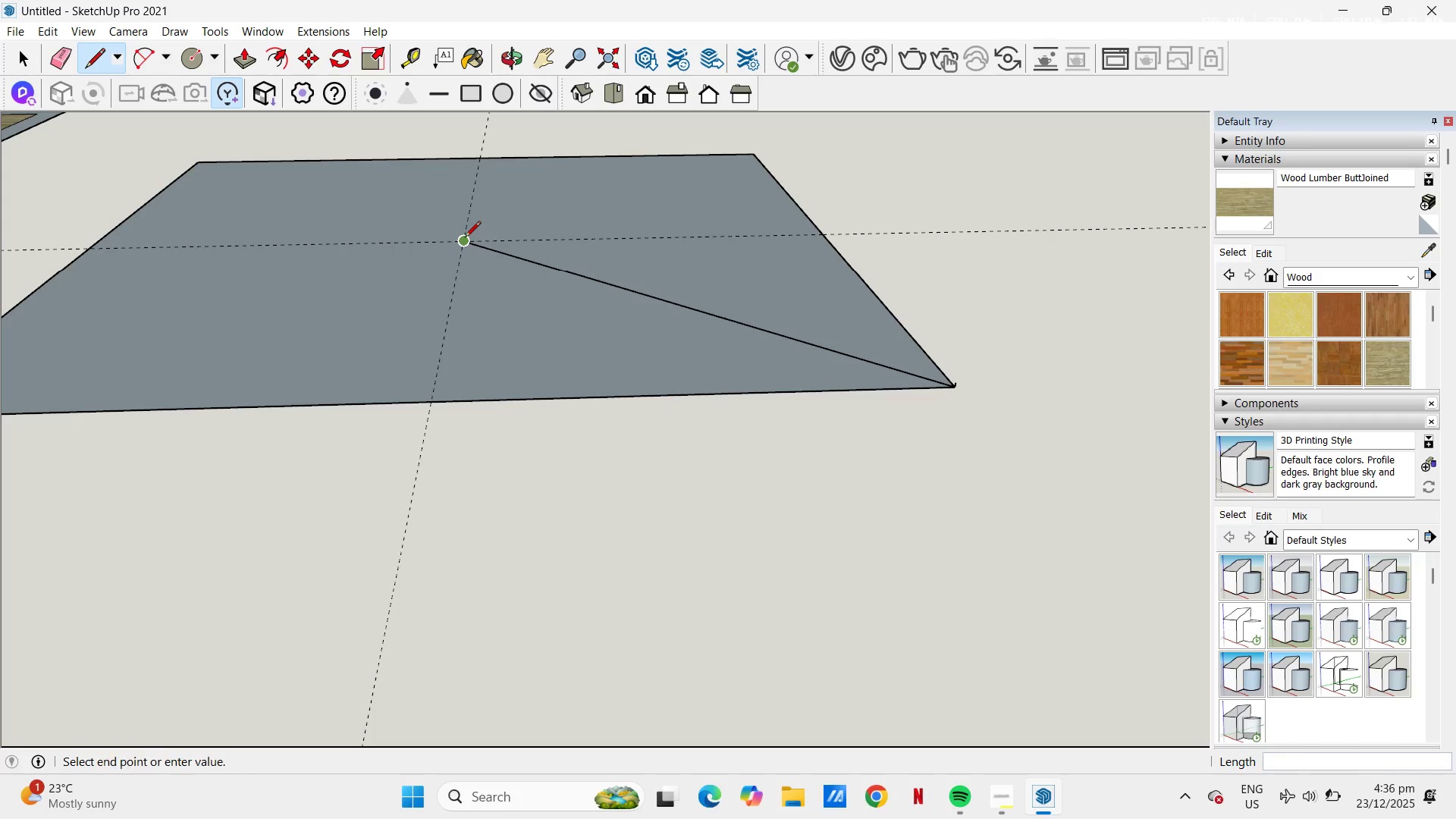 
left_click_drag(start_coordinate=[465, 238], to_coordinate=[466, 229])
 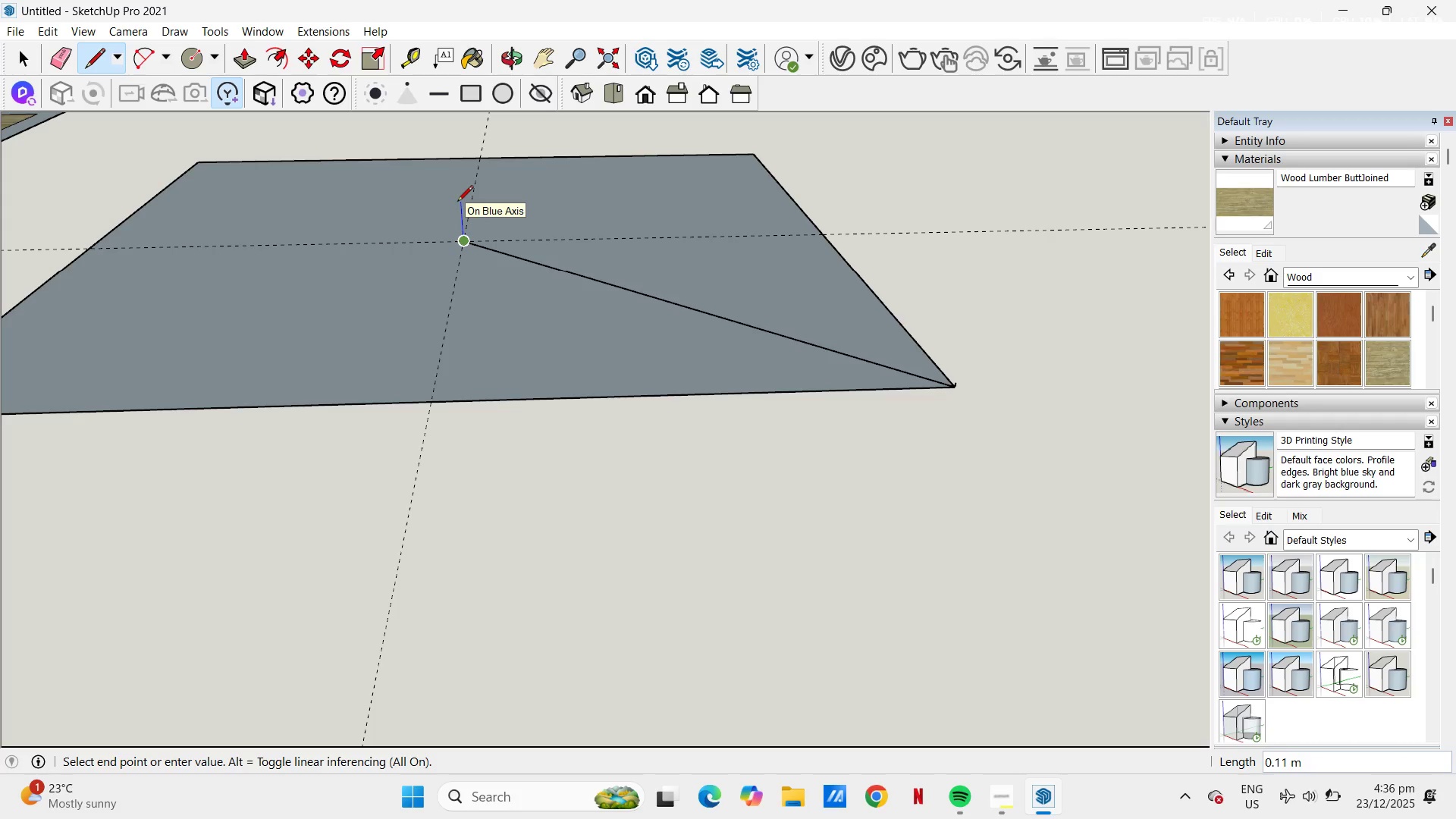 
key(NumpadDecimal)
 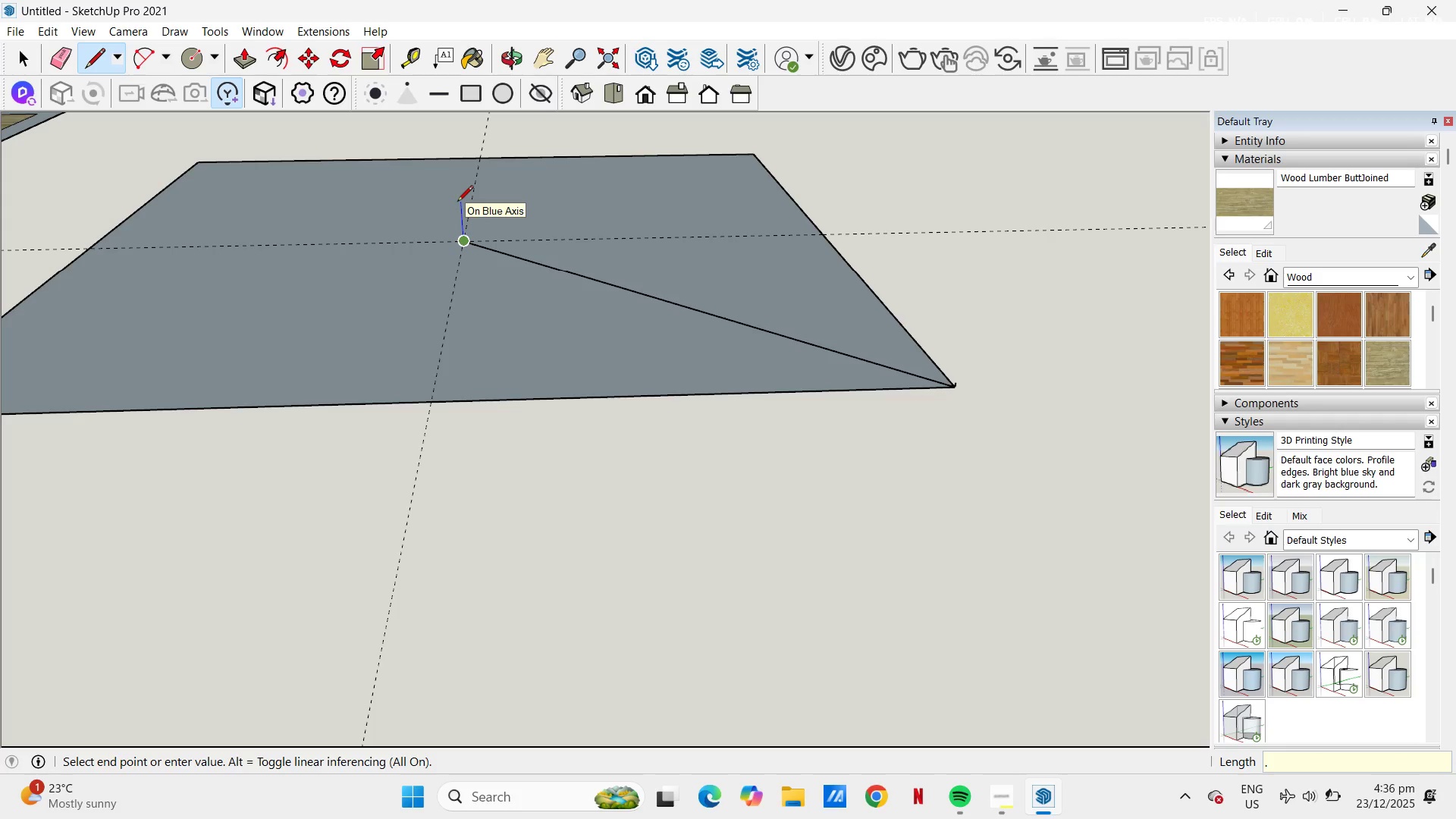 
key(Numpad0)
 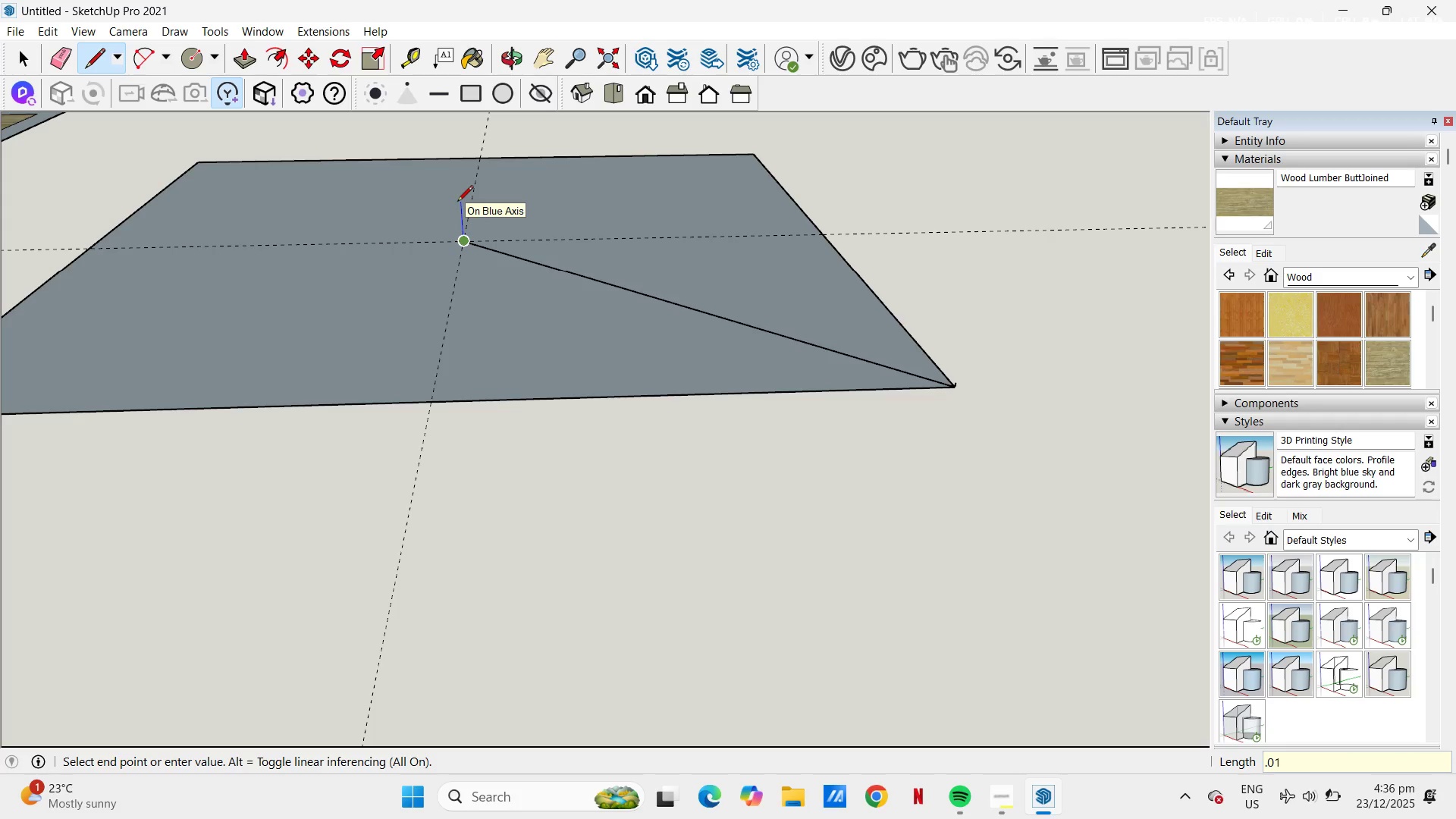 
key(Numpad1)
 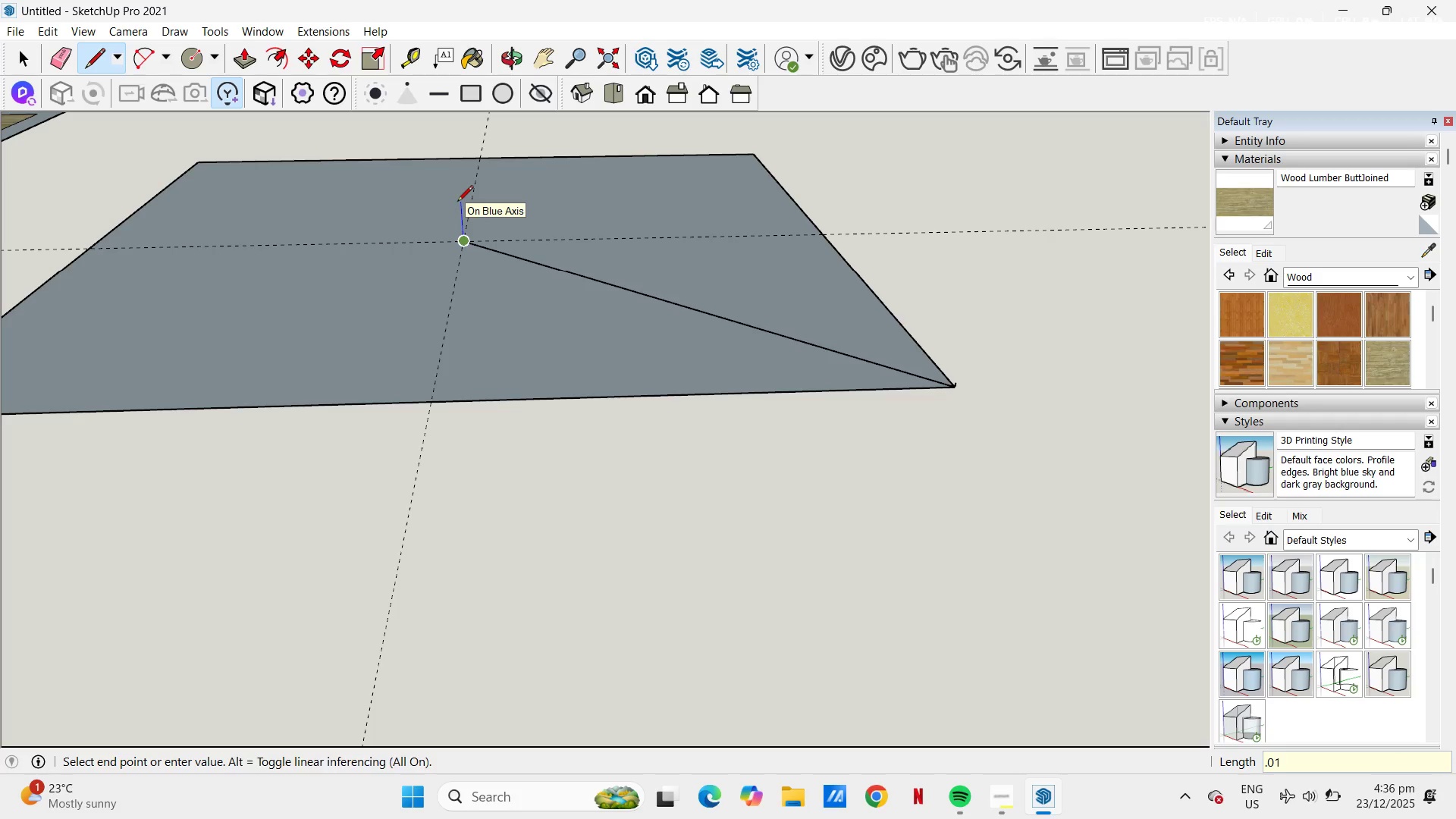 
key(NumpadEnter)
 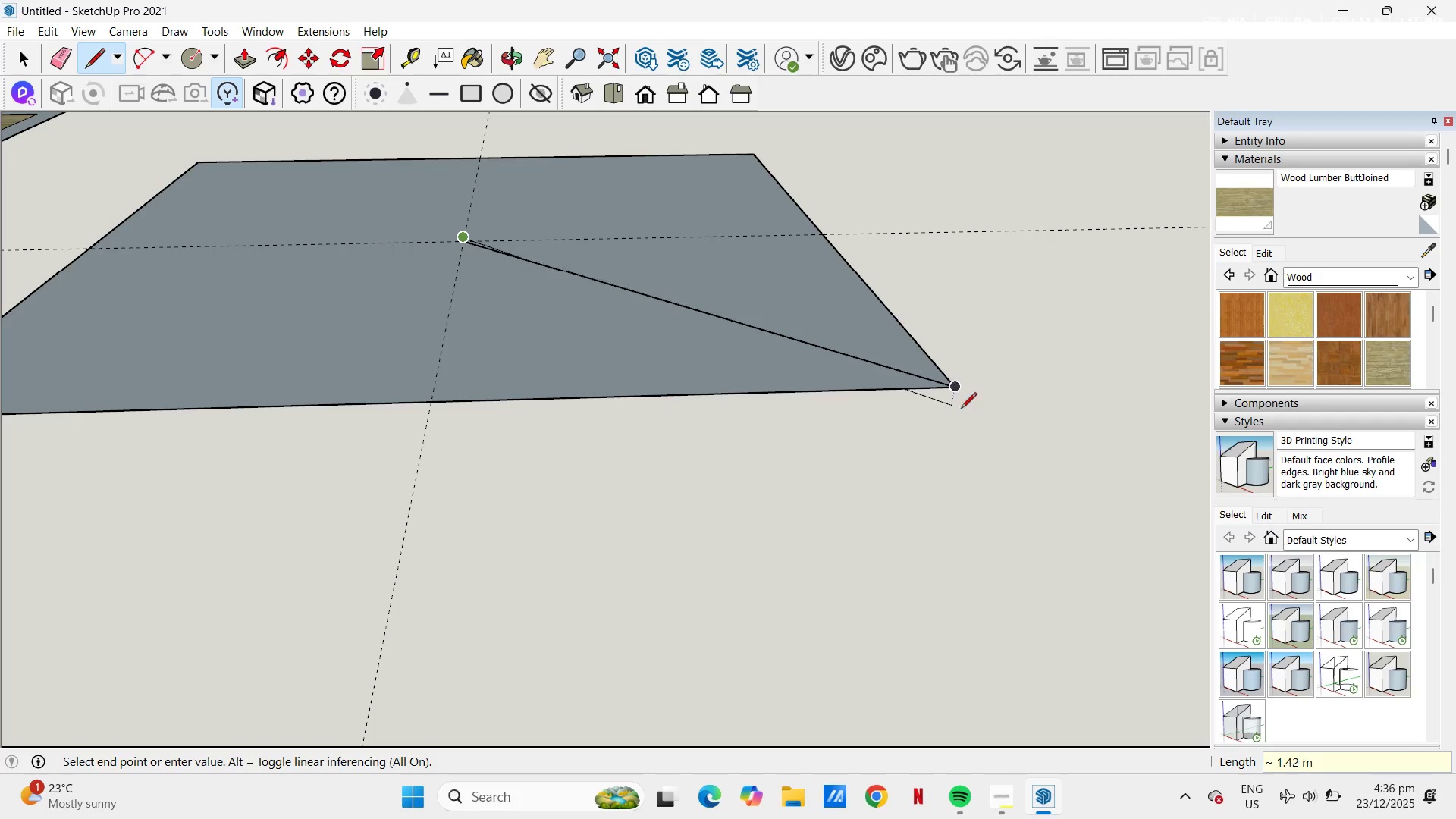 
scroll: coordinate [934, 371], scroll_direction: up, amount: 8.0
 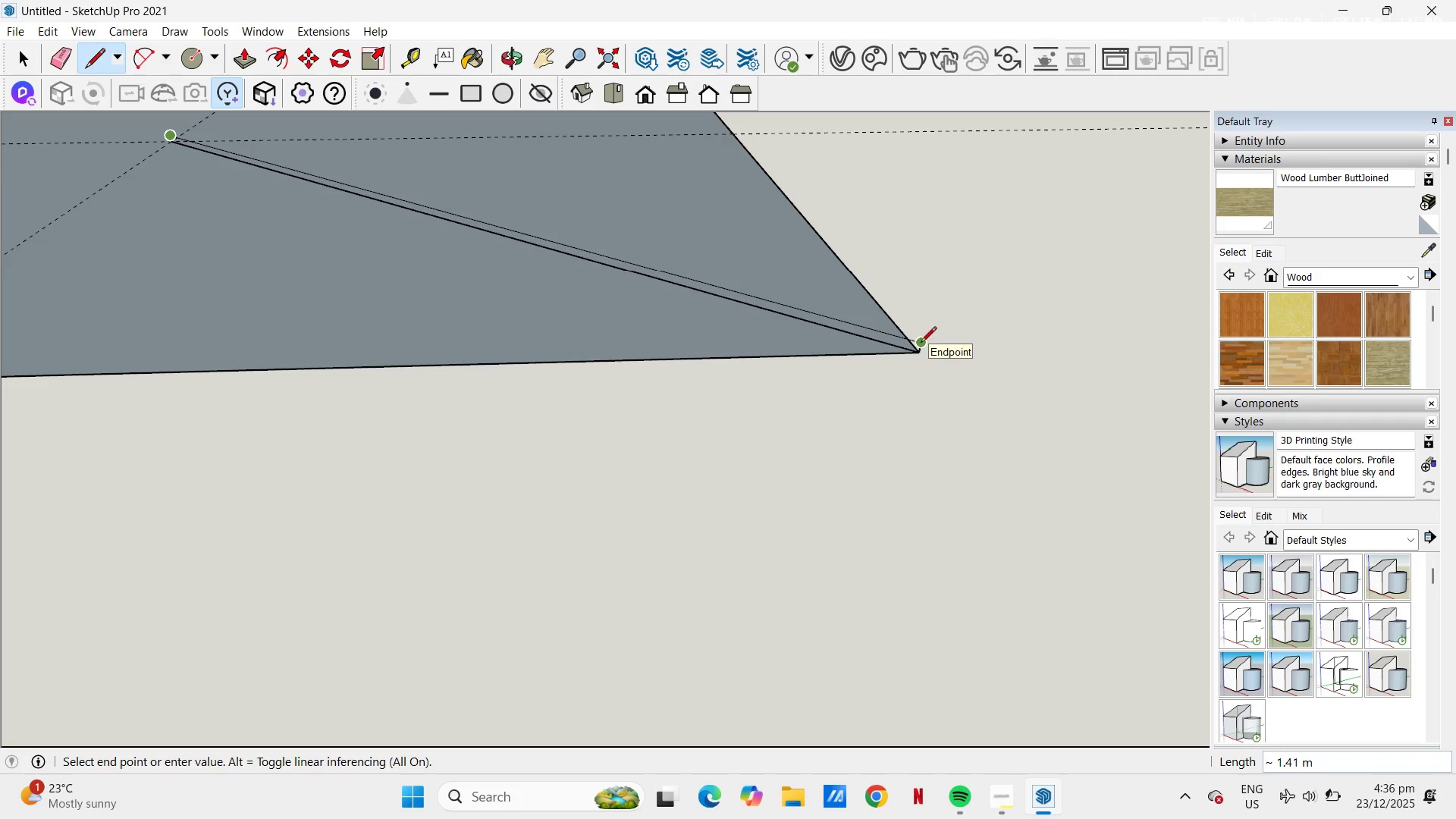 
left_click([921, 344])
 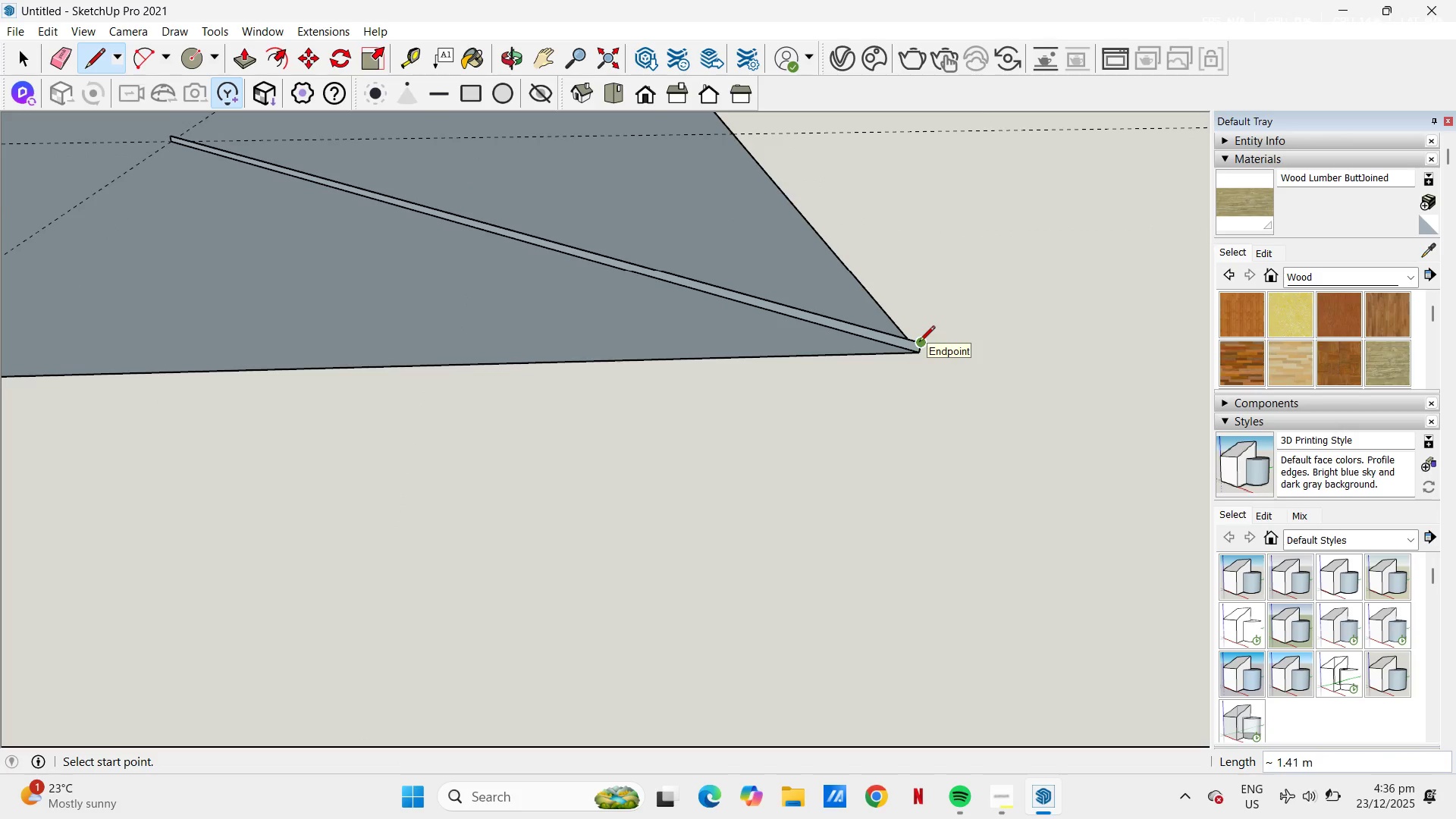 
scroll: coordinate [919, 357], scroll_direction: up, amount: 10.0
 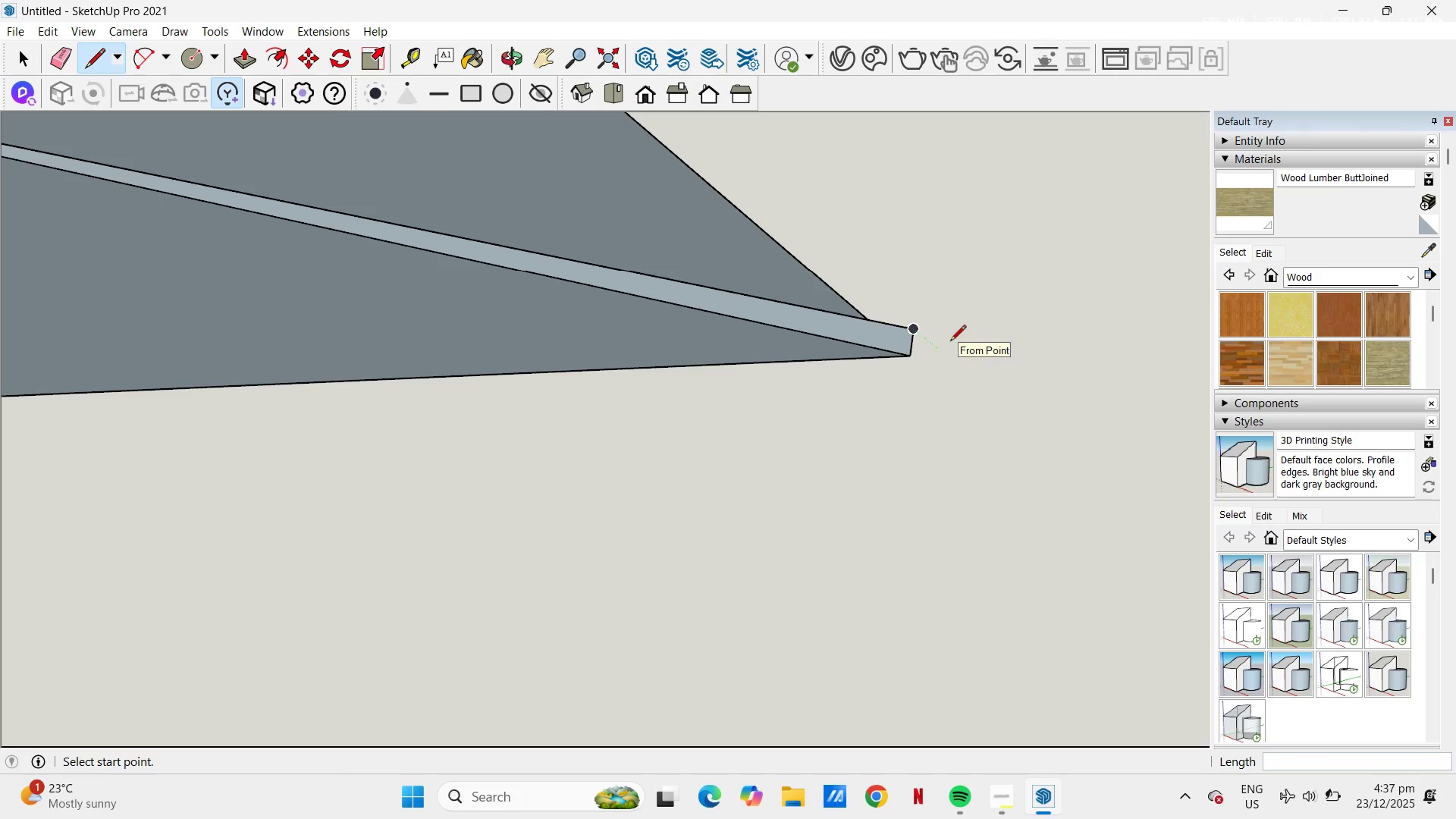 
key(Control+Z)
 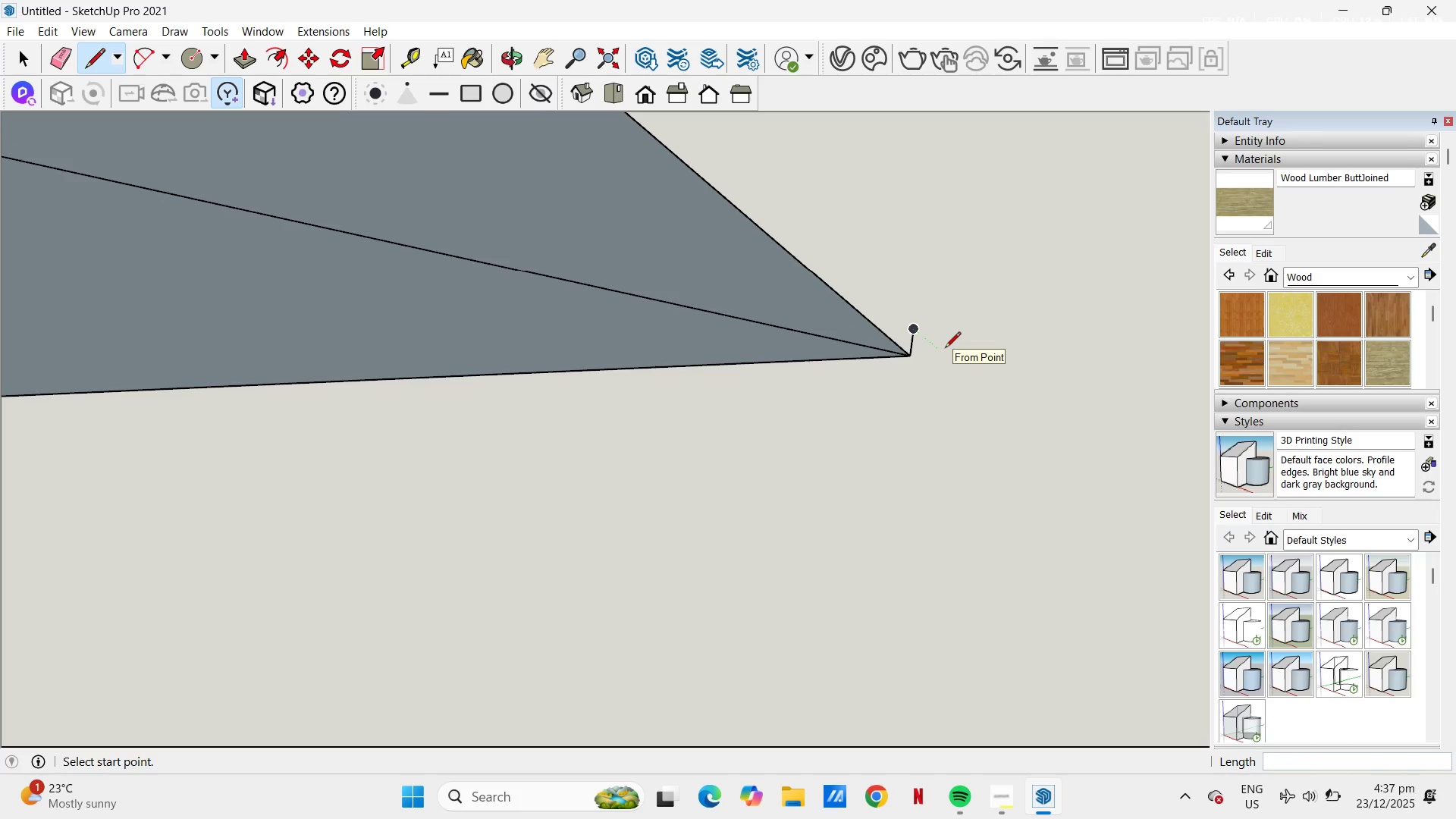 
key(Control+Z)
 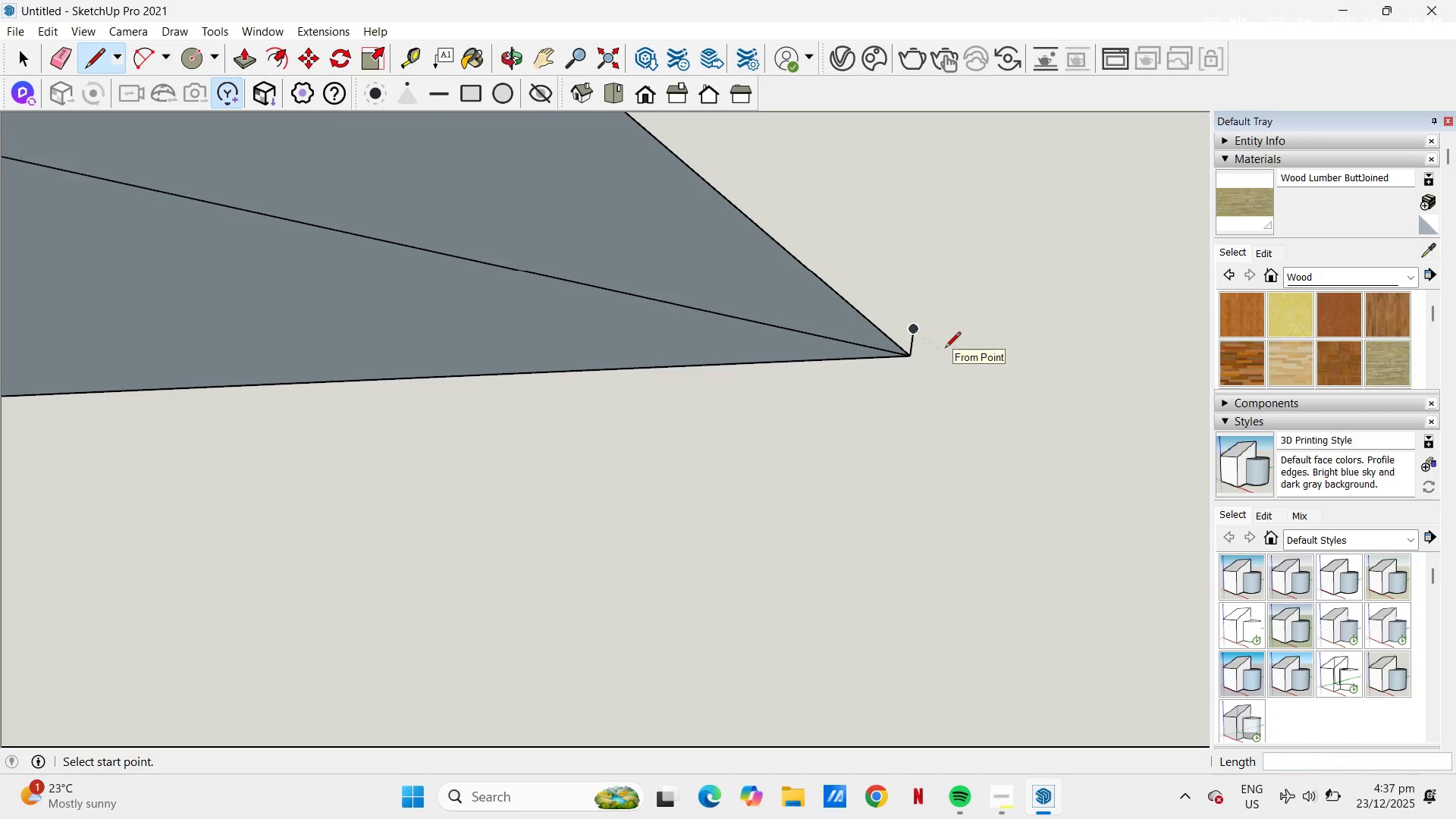 
key(Control+Z)
 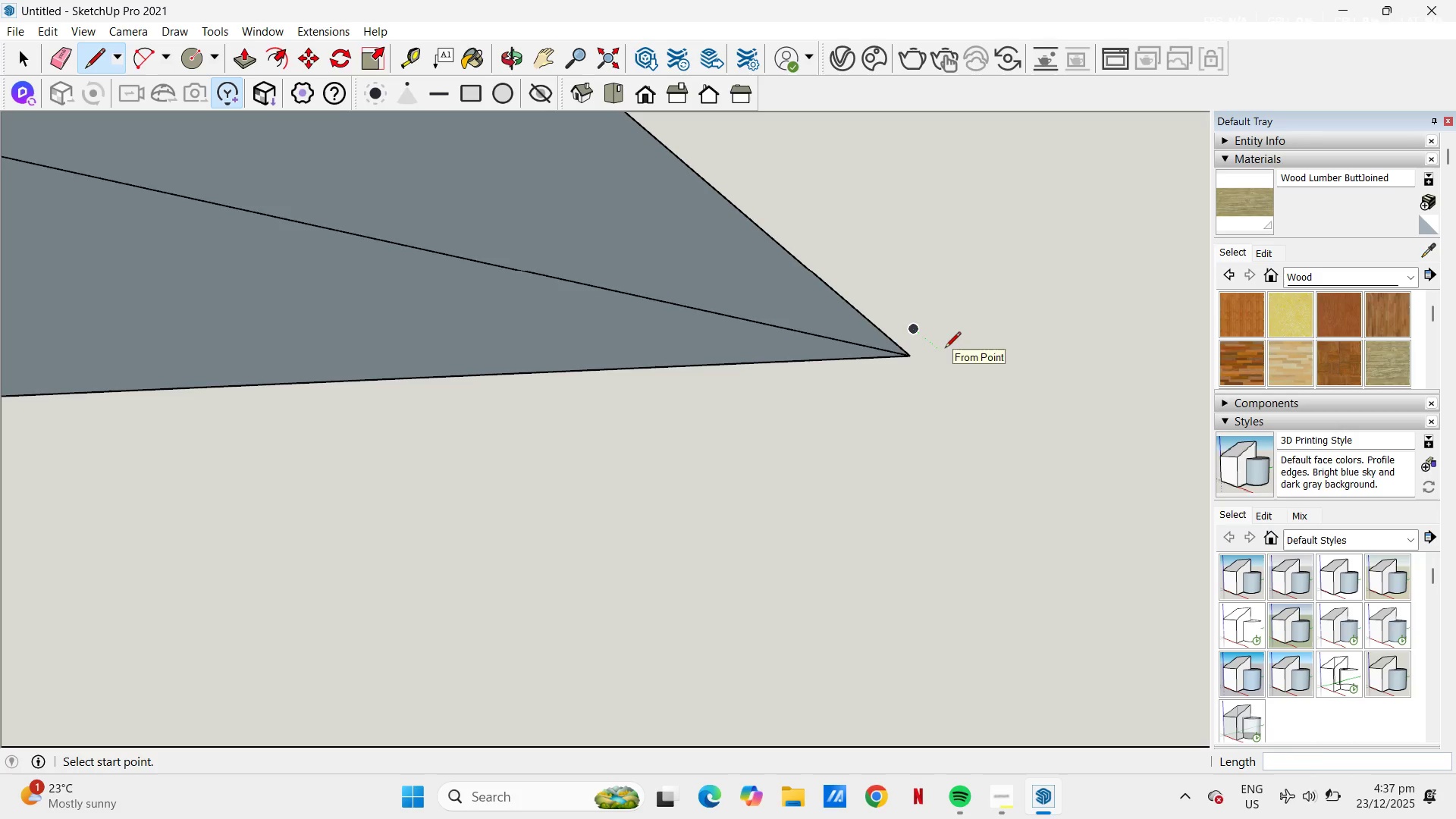 
key(Control+Z)
 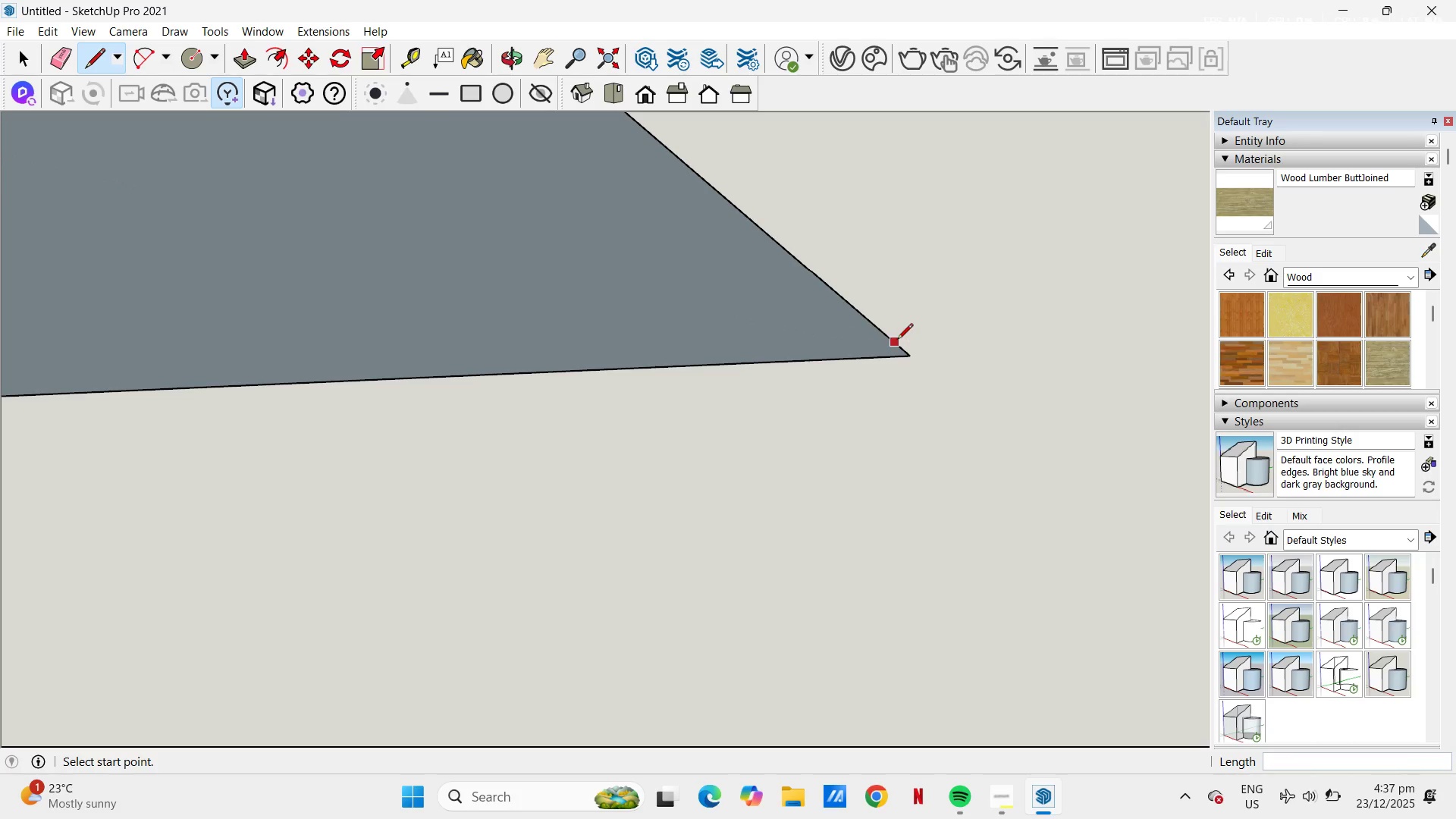 
key(P)
 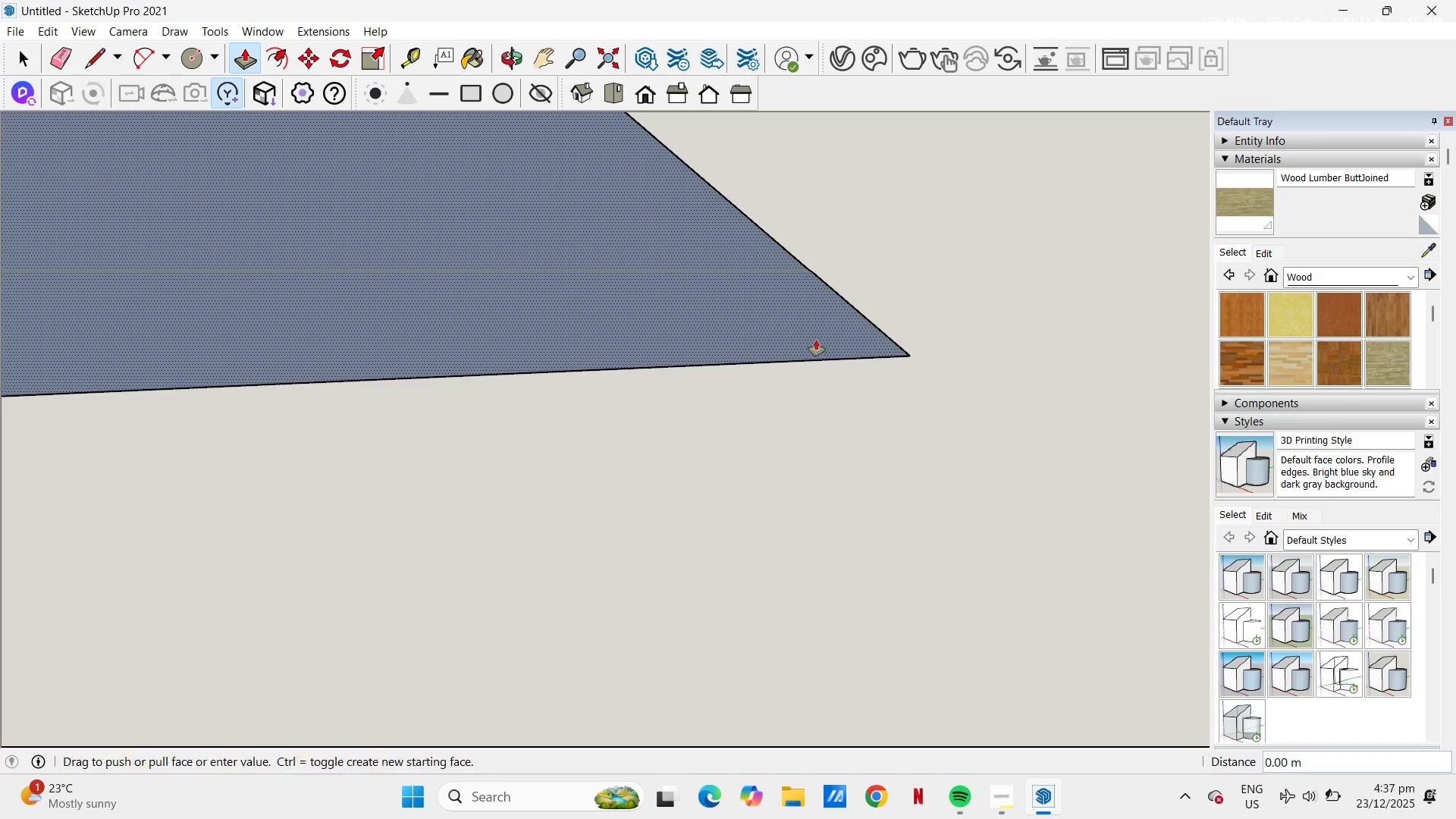 
left_click_drag(start_coordinate=[816, 340], to_coordinate=[815, 335])
 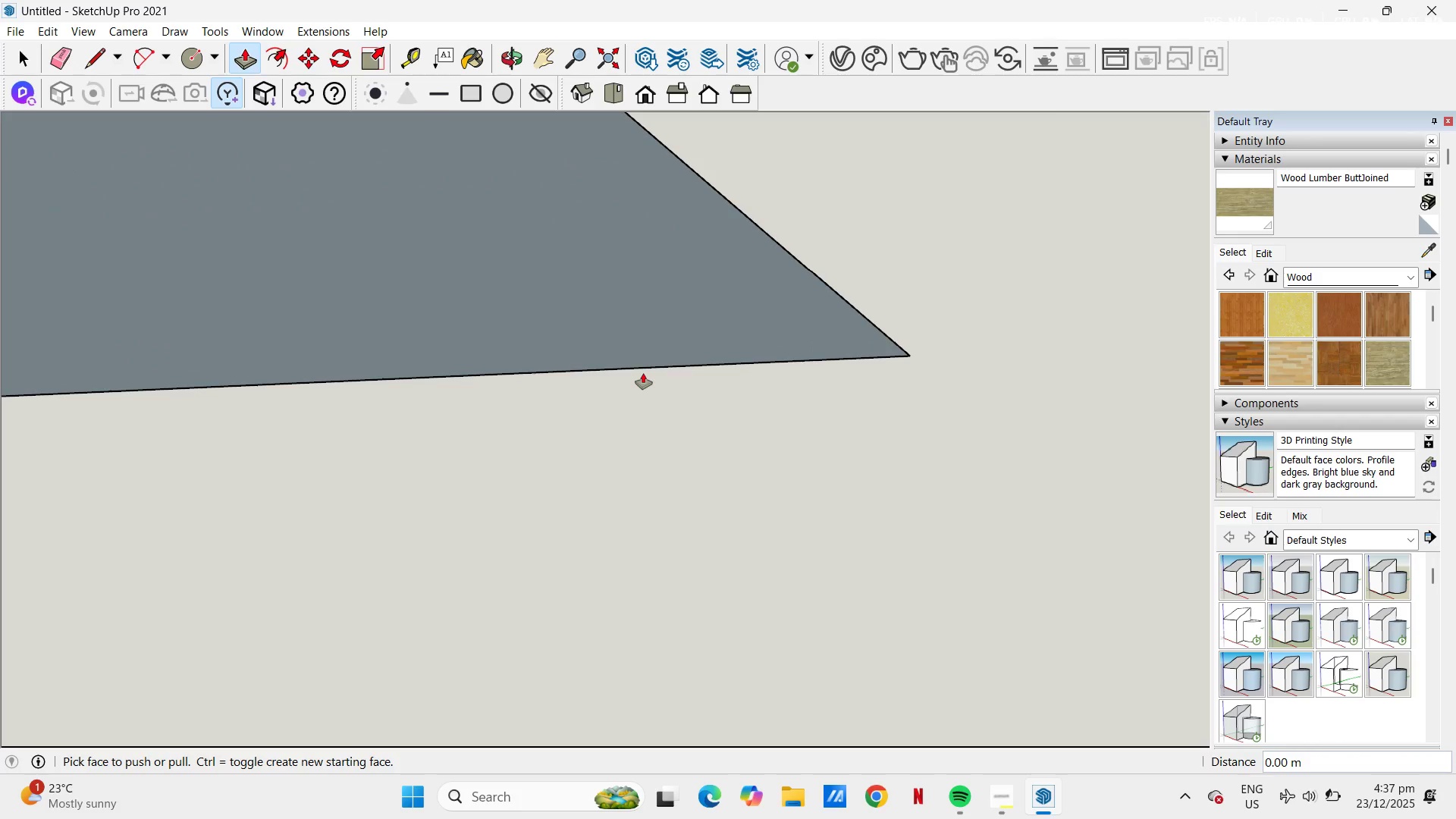 
key(Control+ControlLeft)
 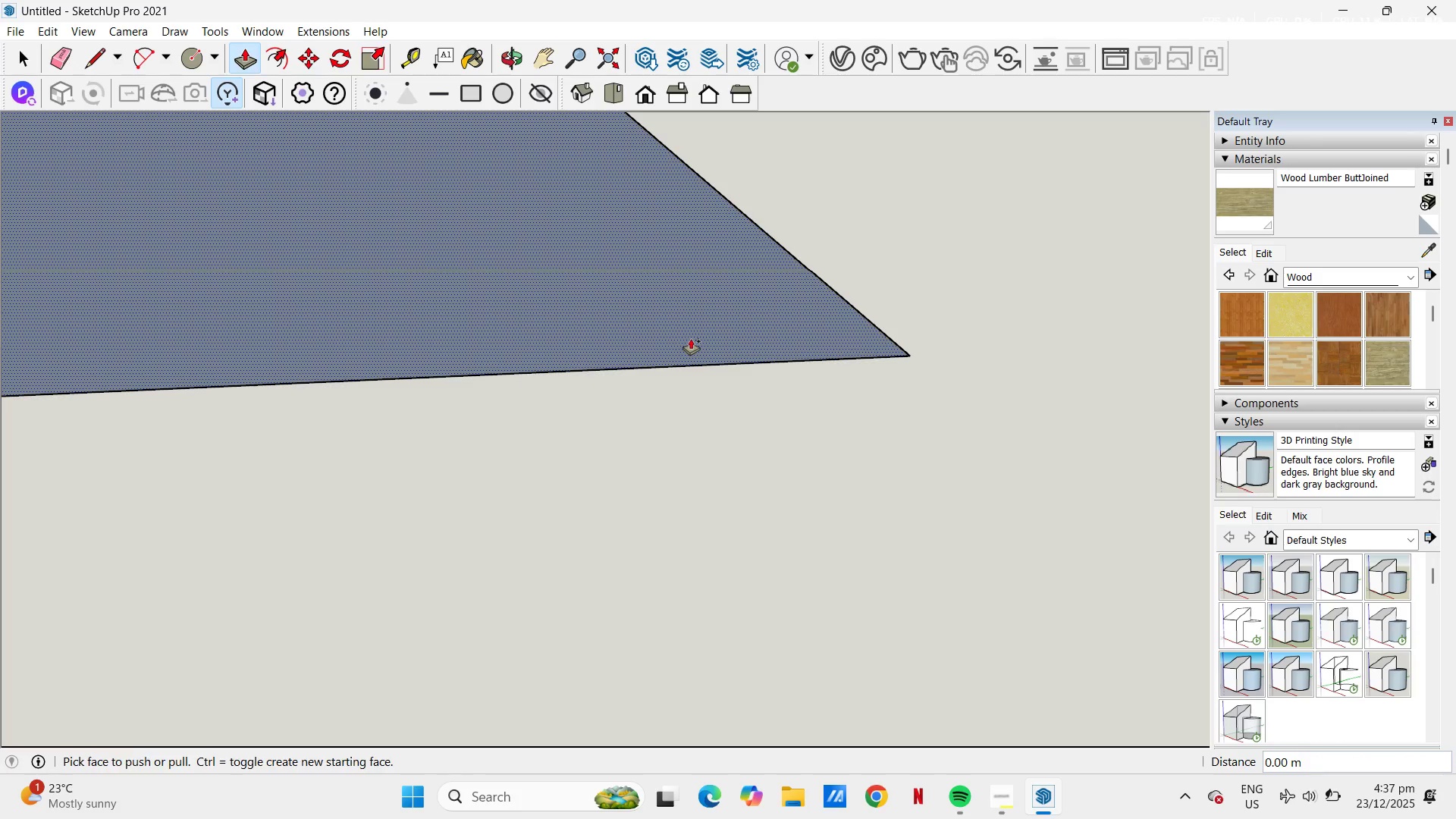 
left_click([691, 339])
 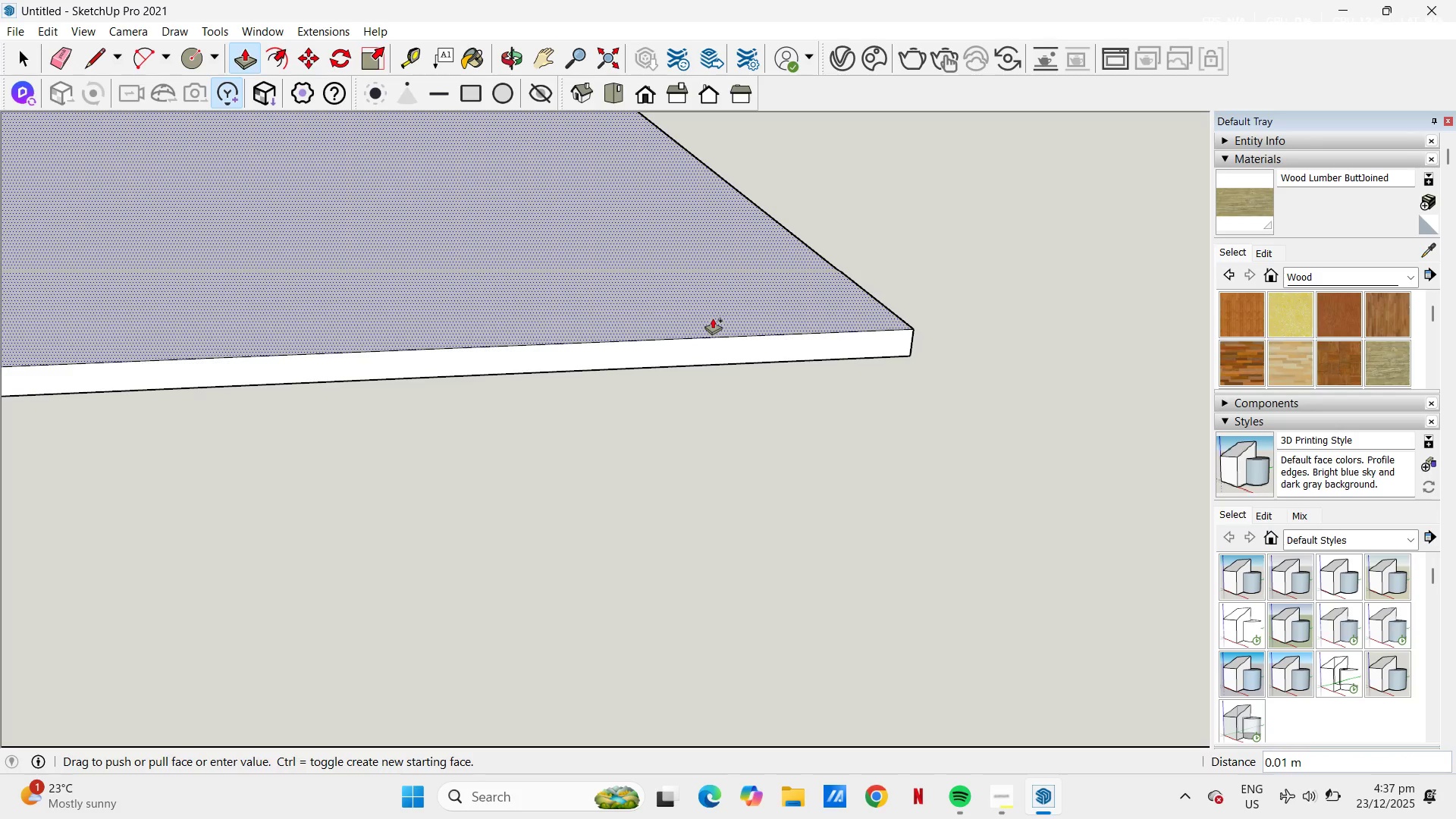 
key(NumpadDecimal)
 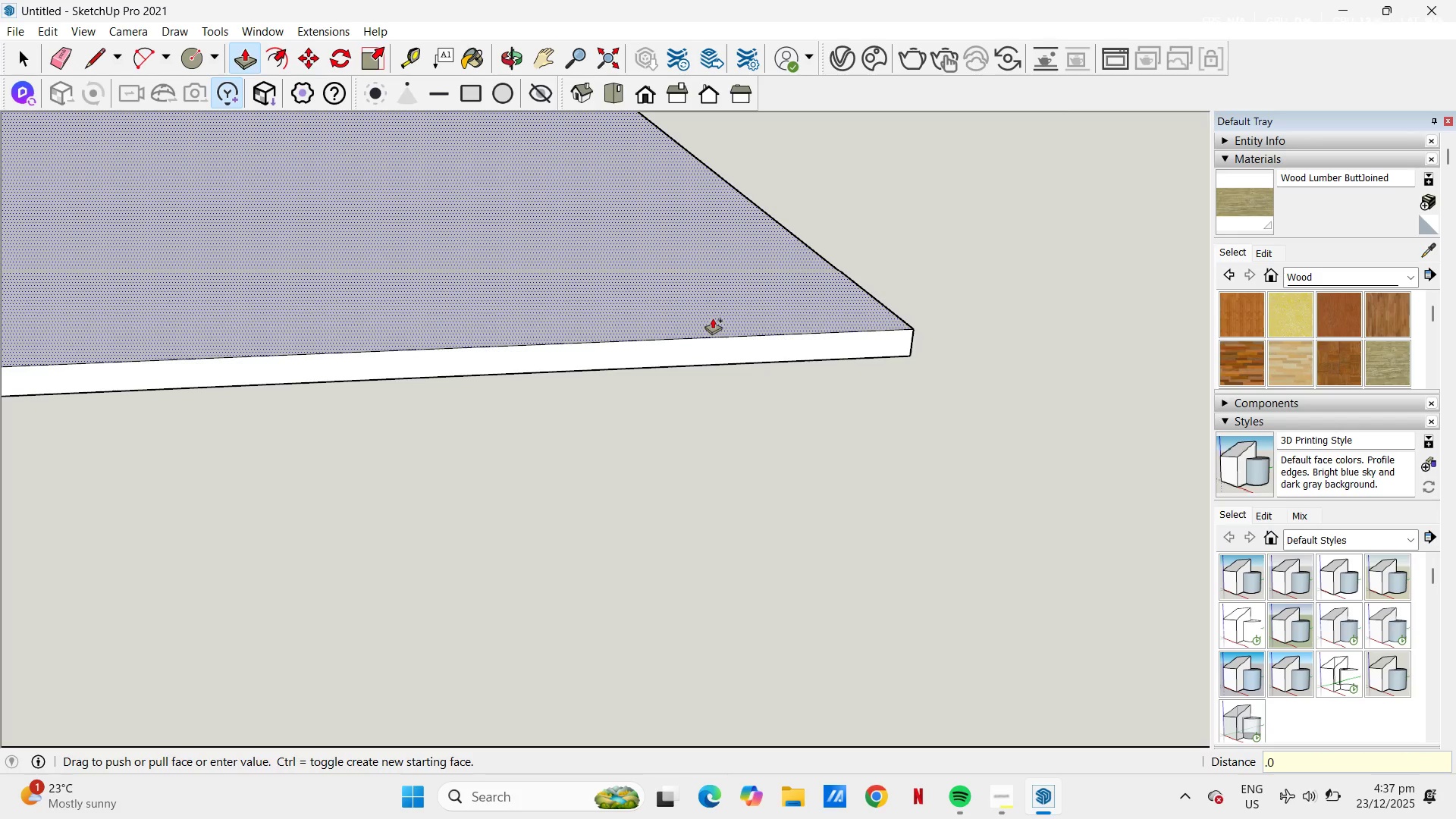 
key(Numpad0)
 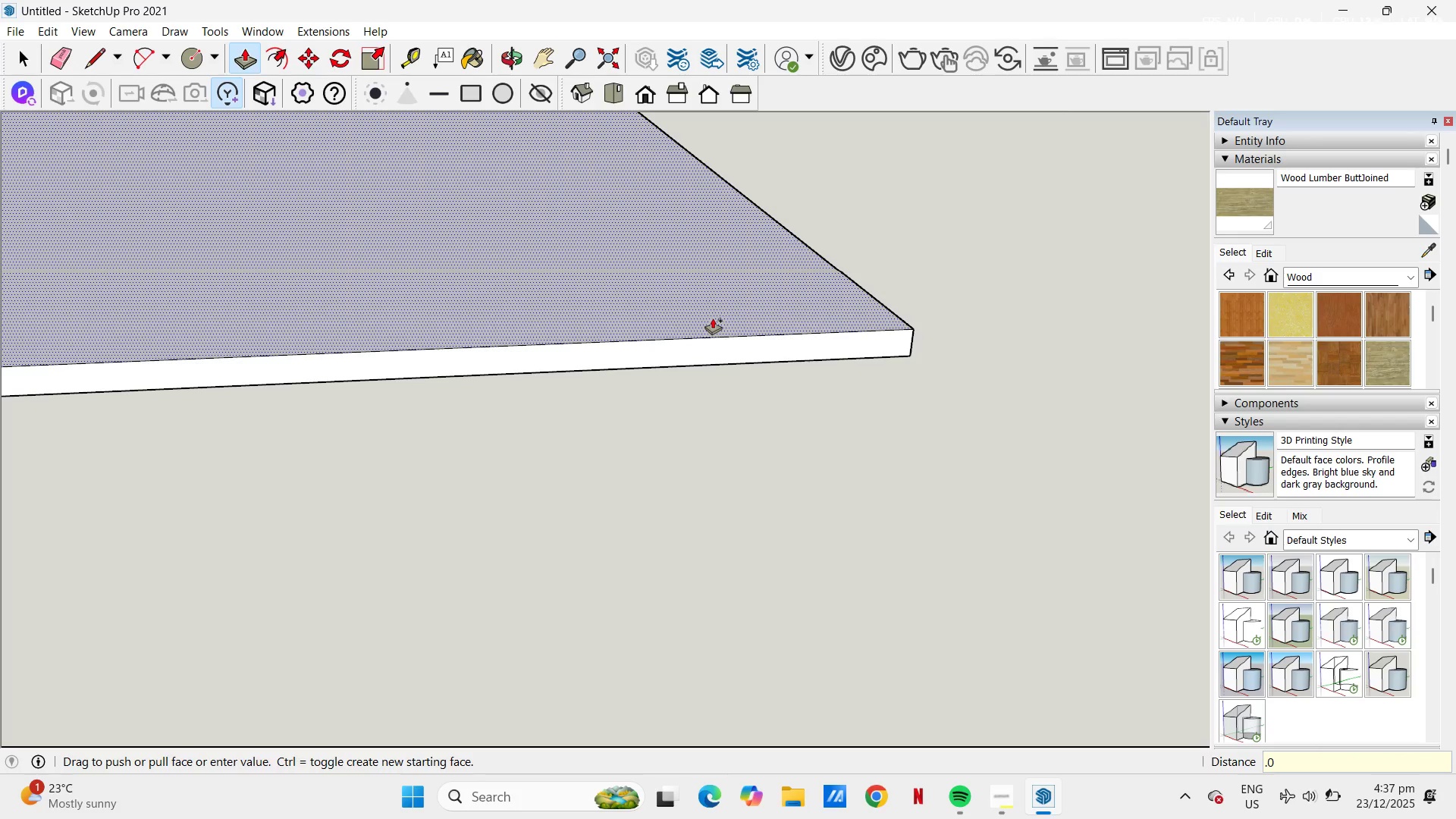 
key(Numpad1)
 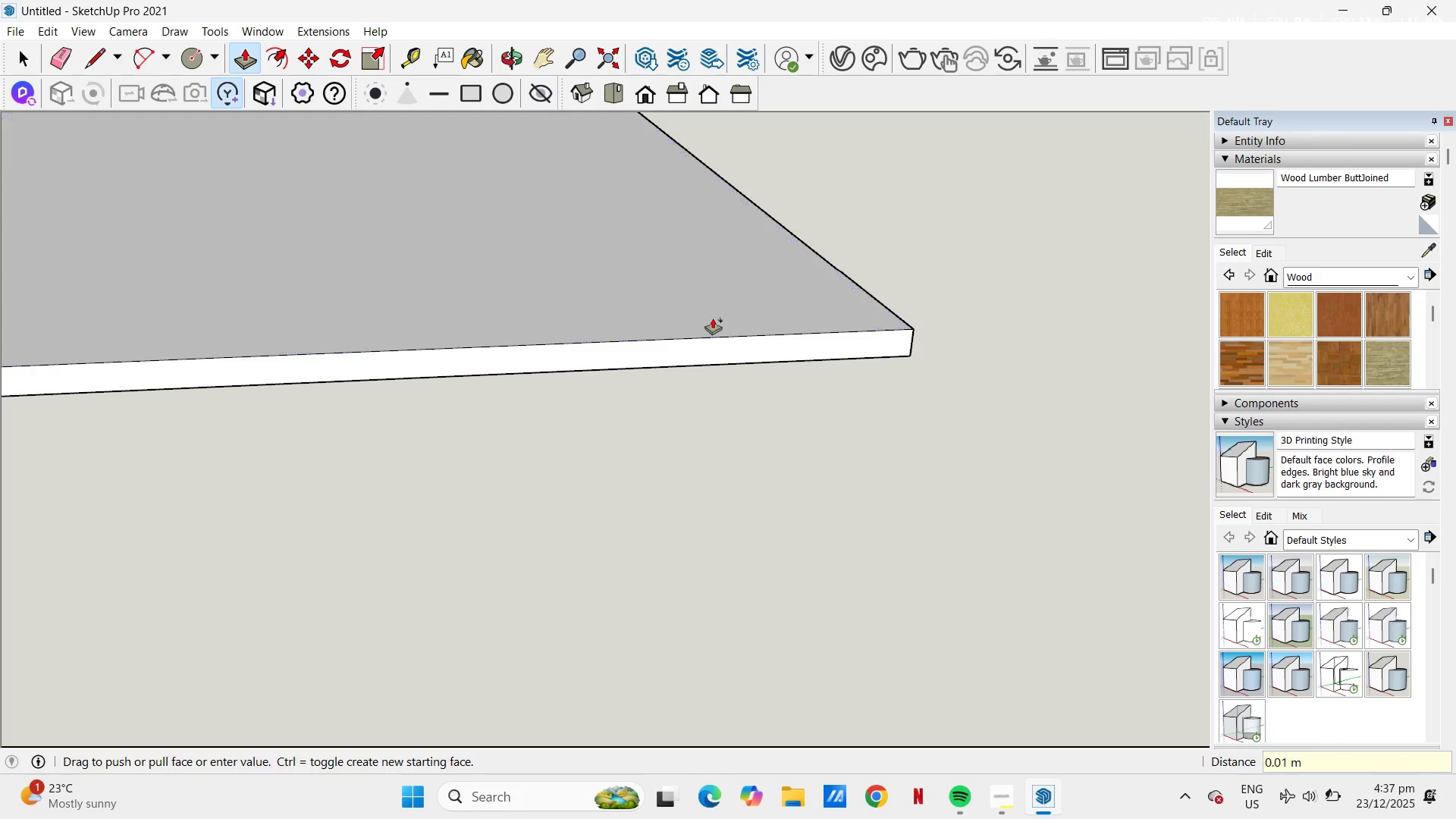 
key(NumpadEnter)
 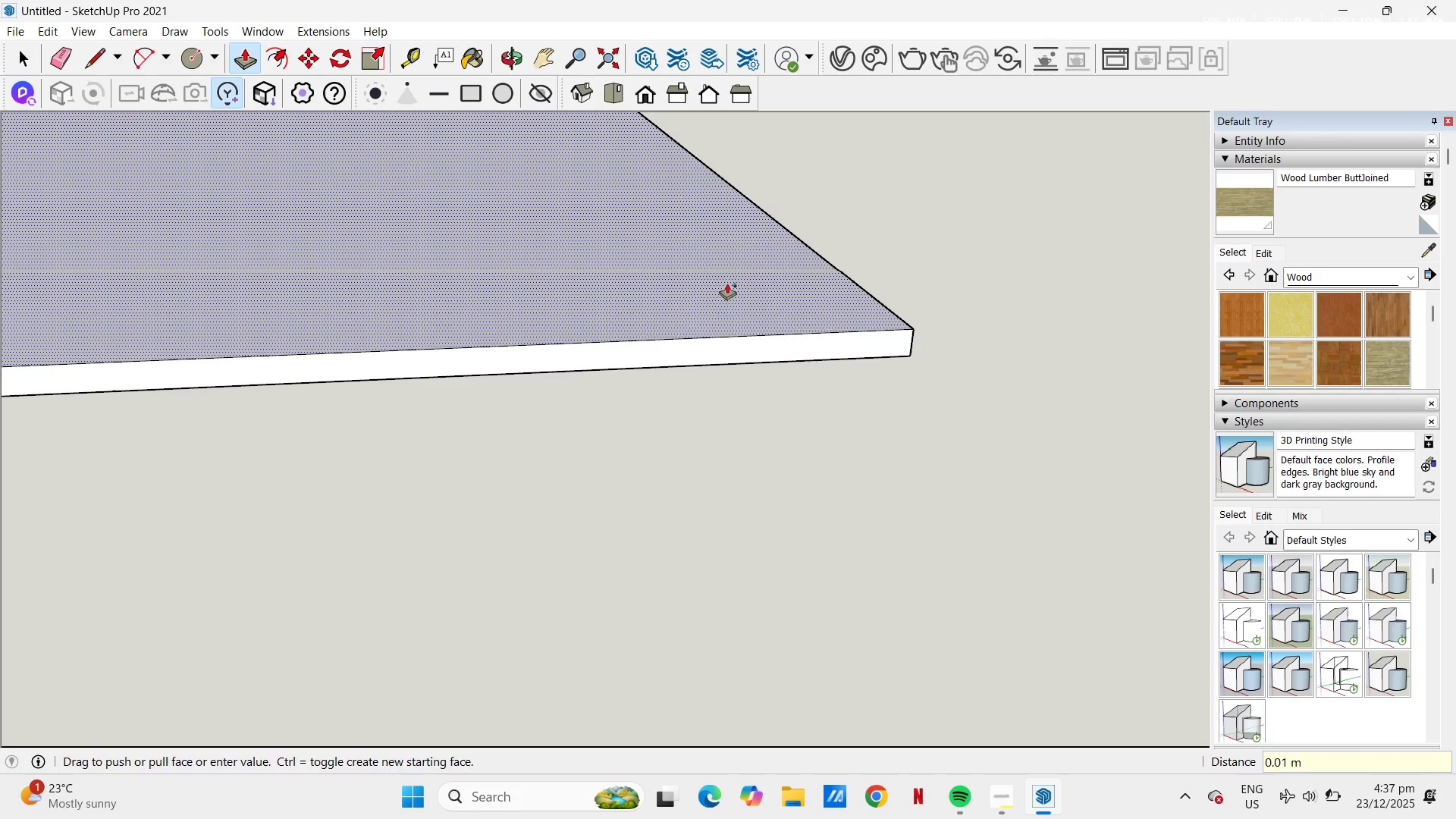 
scroll: coordinate [954, 386], scroll_direction: down, amount: 26.0
 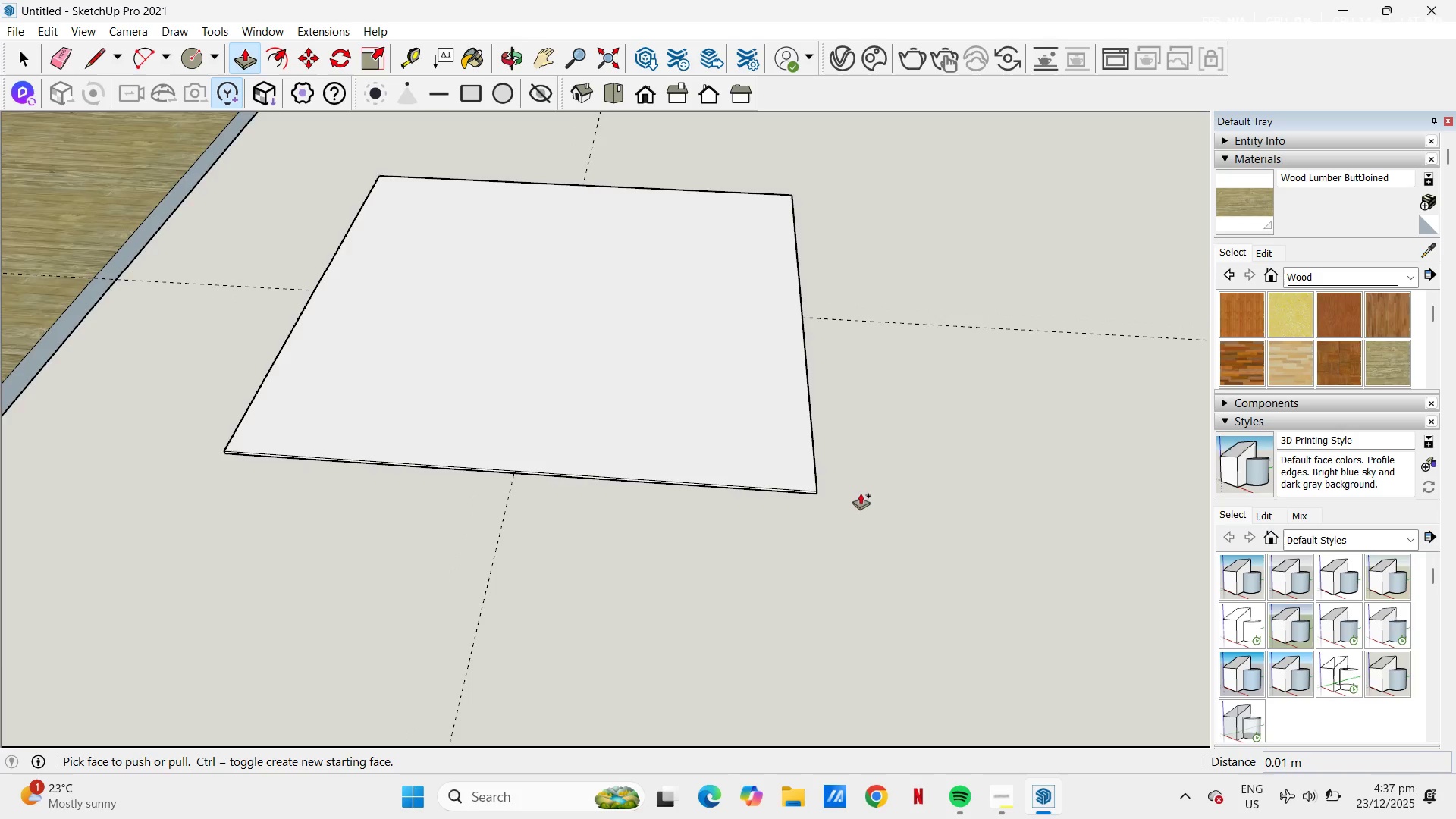 
key(E)
 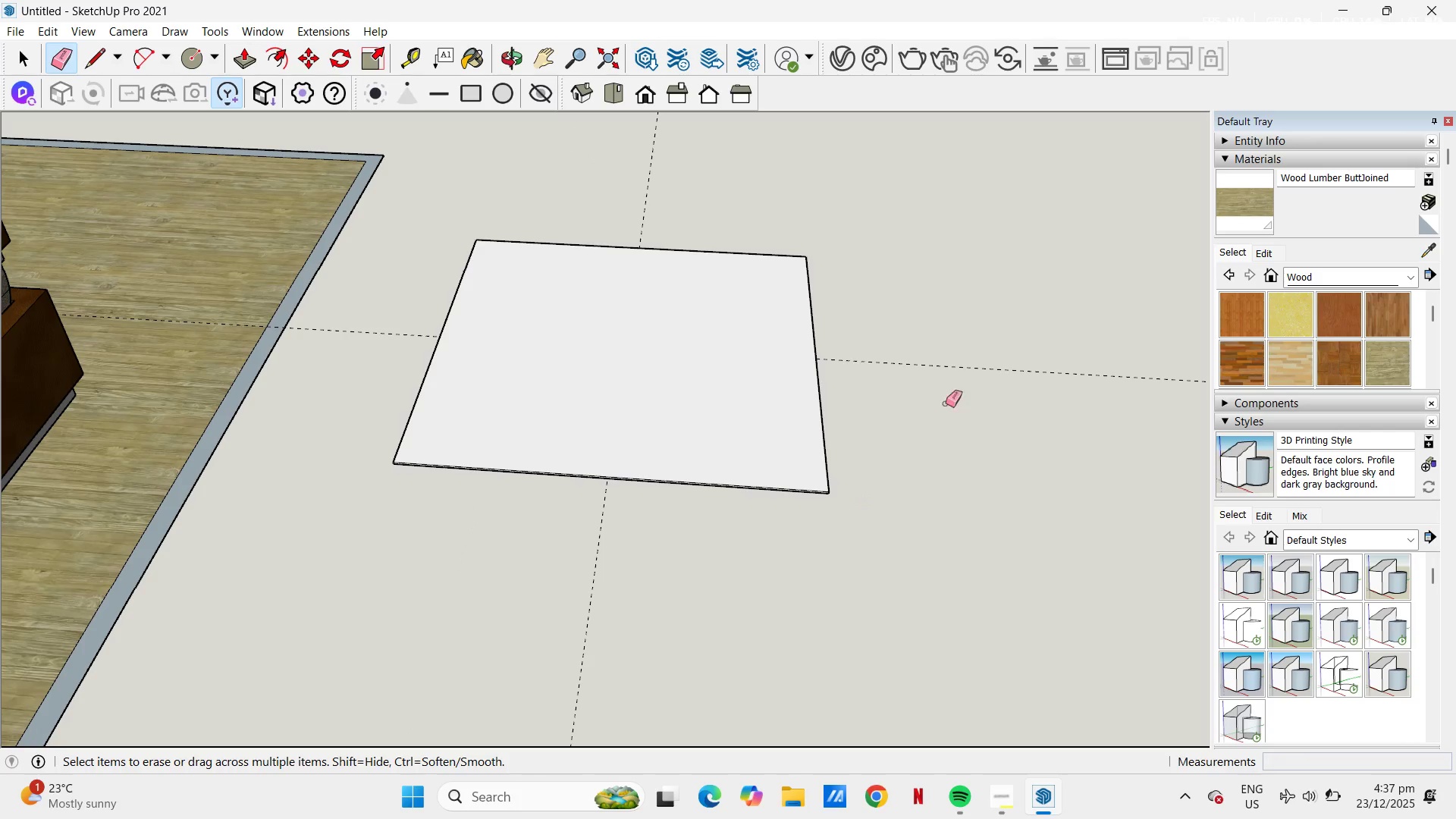 
left_click_drag(start_coordinate=[950, 423], to_coordinate=[934, 340])
 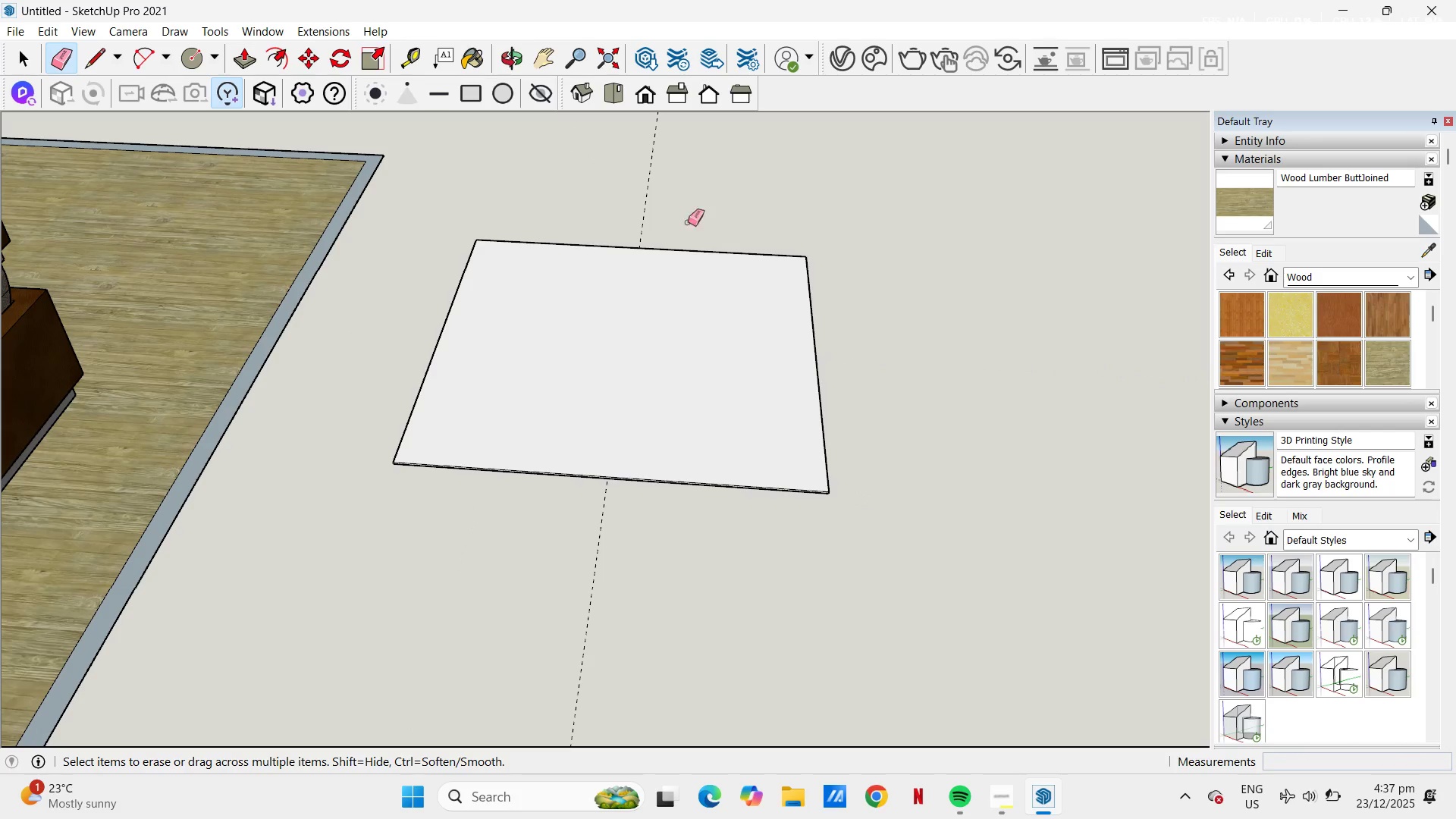 
scroll: coordinate [861, 494], scroll_direction: down, amount: 5.0
 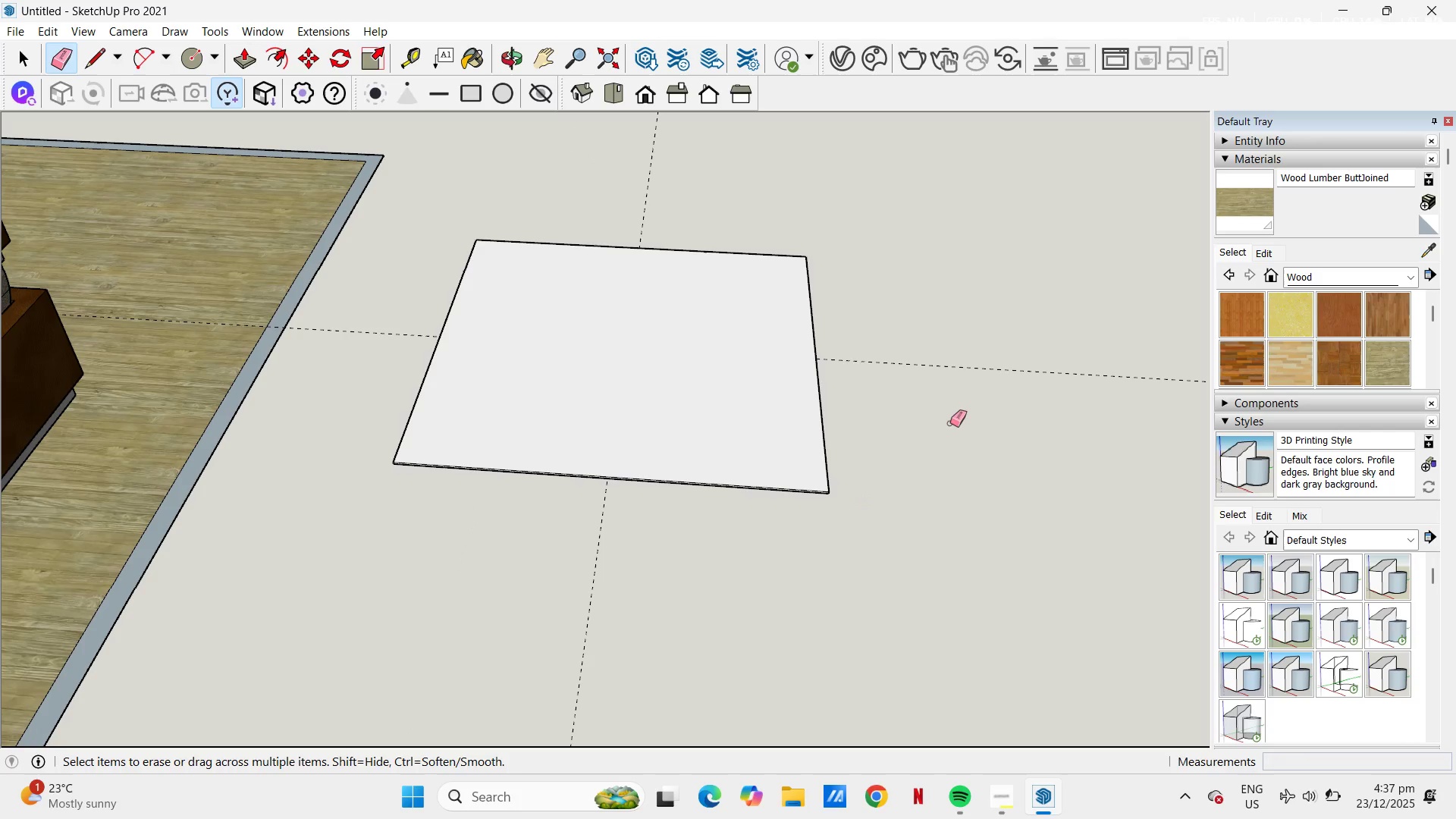 
left_click_drag(start_coordinate=[693, 224], to_coordinate=[587, 204])
 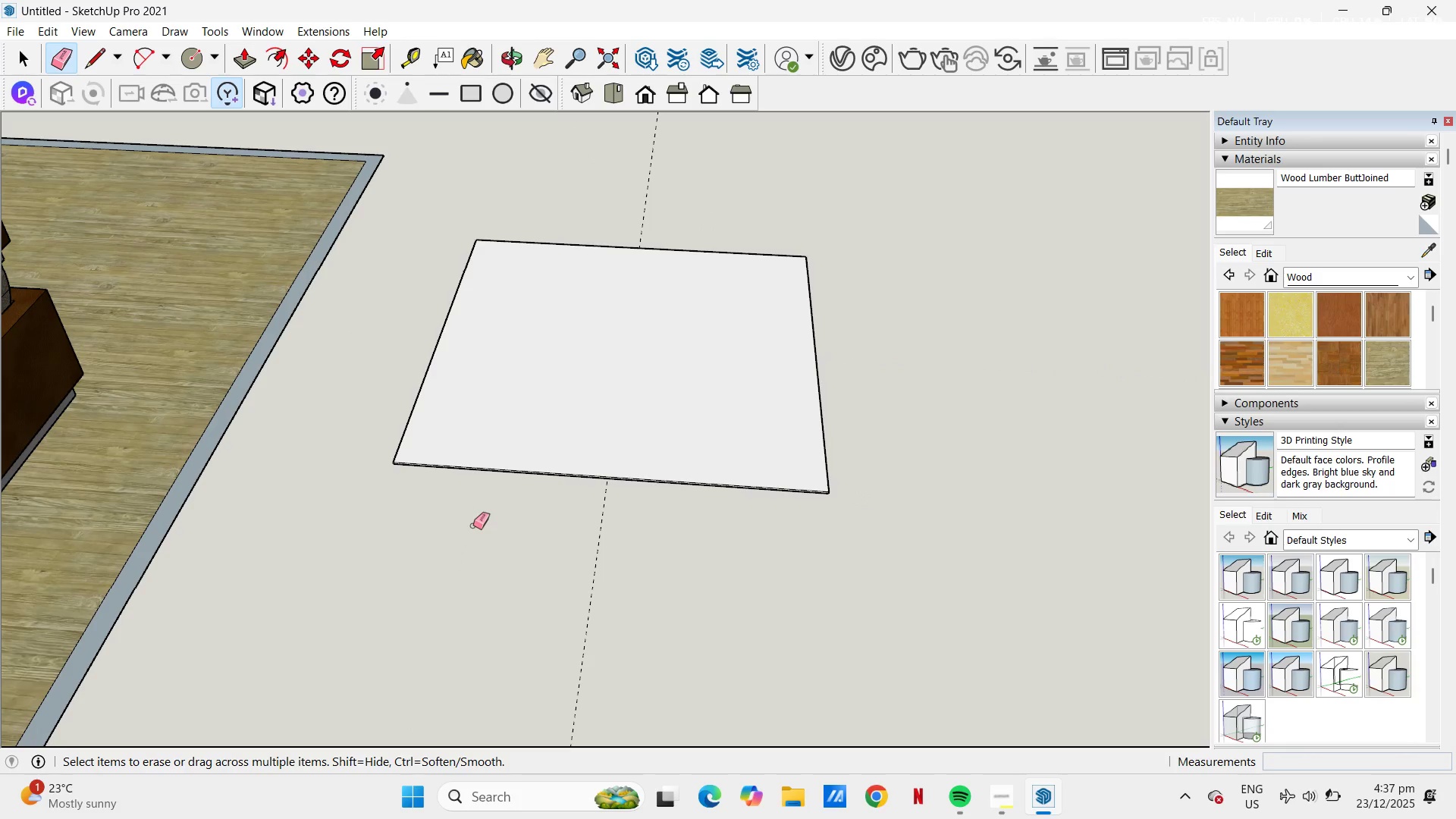 
left_click_drag(start_coordinate=[488, 535], to_coordinate=[607, 573])
 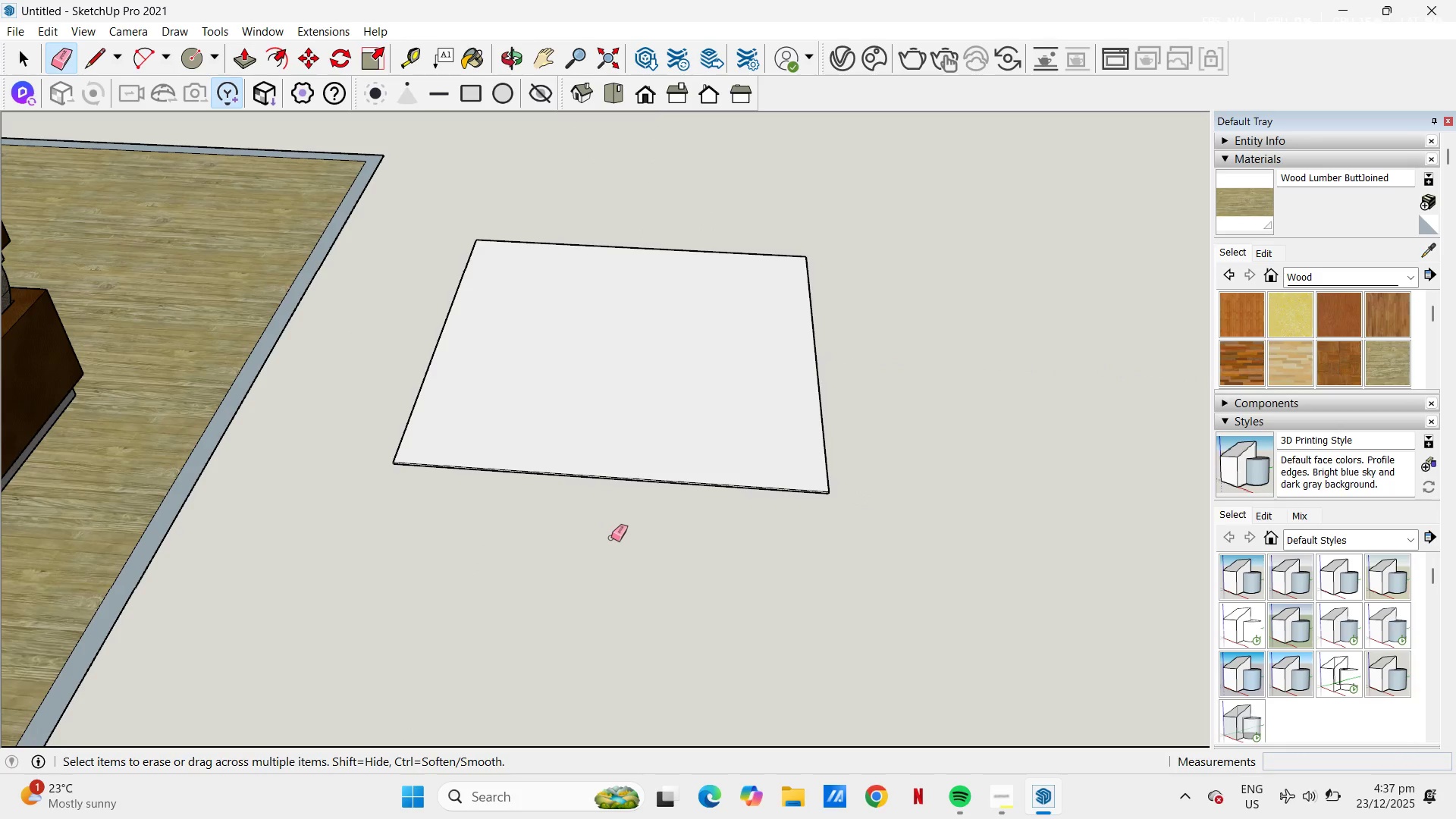 
key(Space)
 